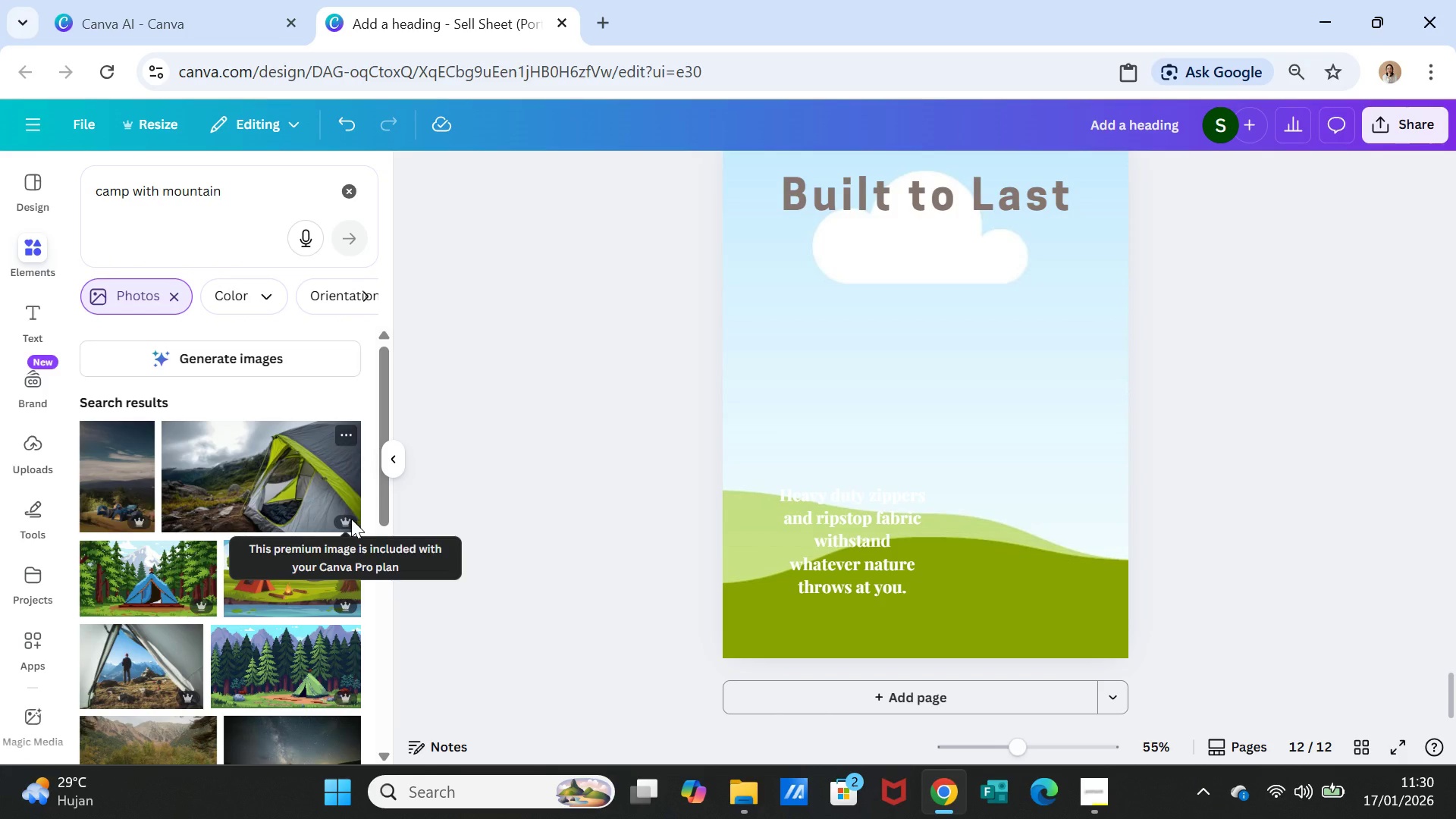 
scroll: coordinate [298, 671], scroll_direction: down, amount: 7.0
 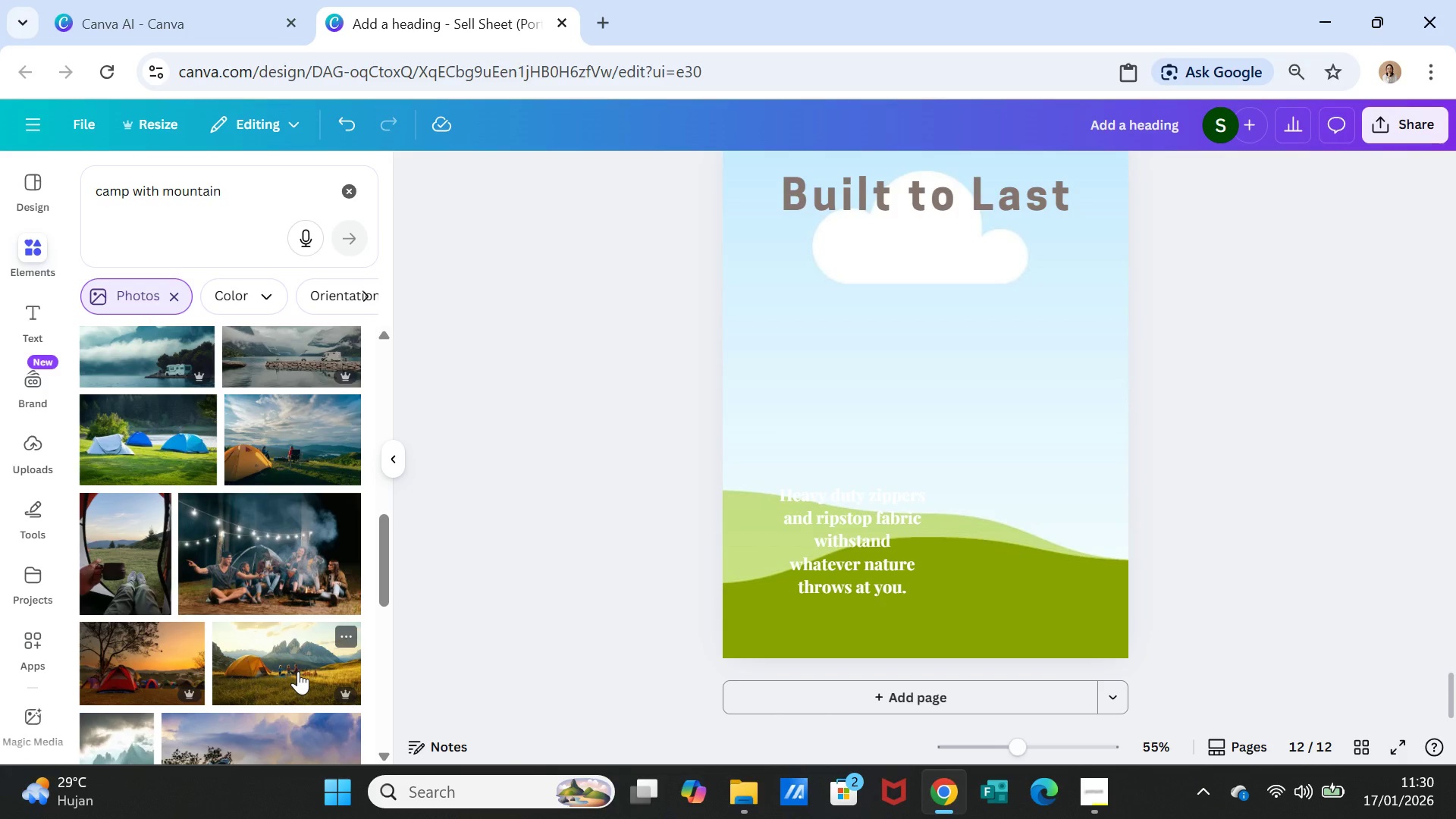 
scroll: coordinate [297, 672], scroll_direction: down, amount: 7.0
 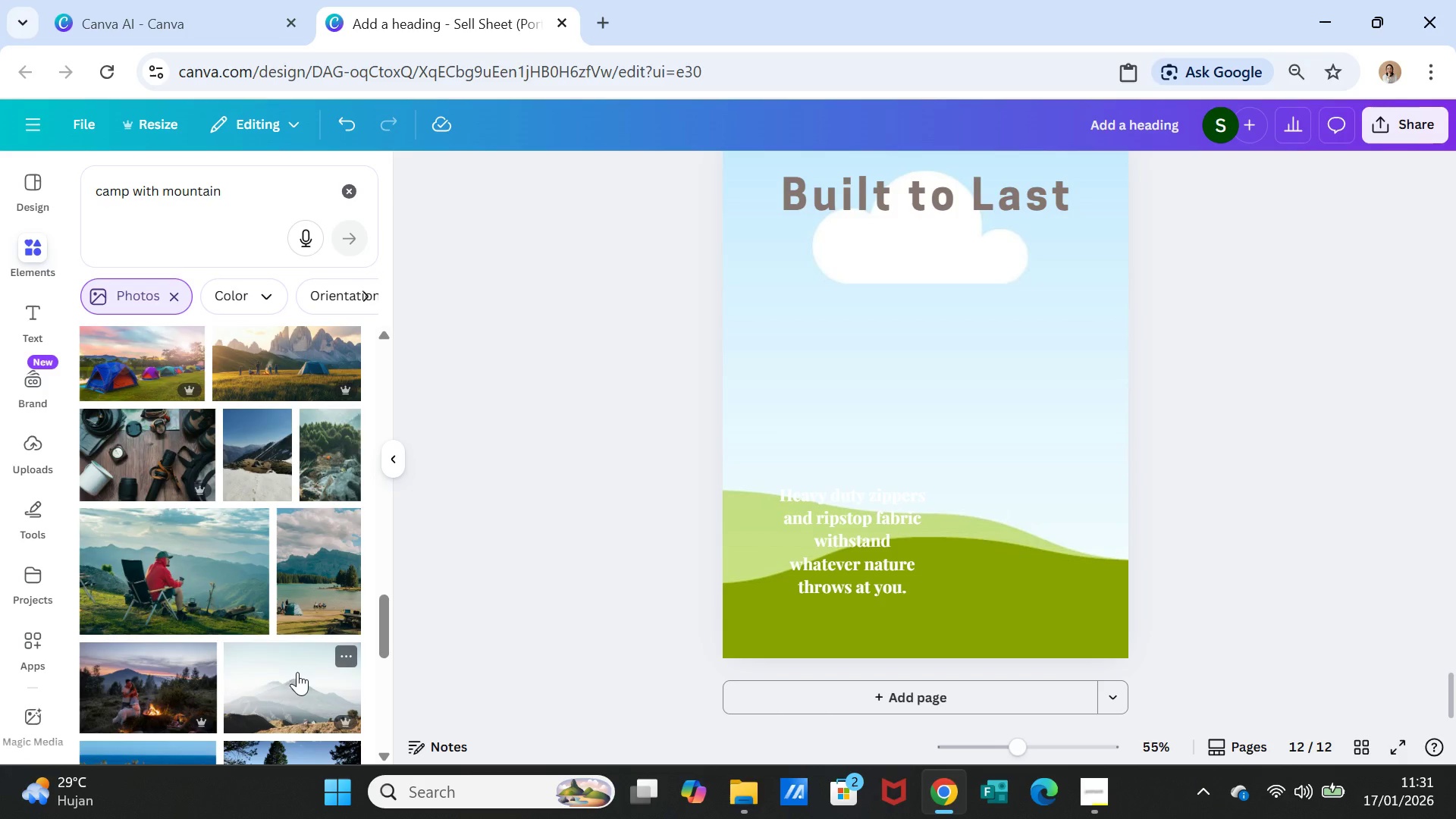 
scroll: coordinate [297, 672], scroll_direction: down, amount: 3.0
 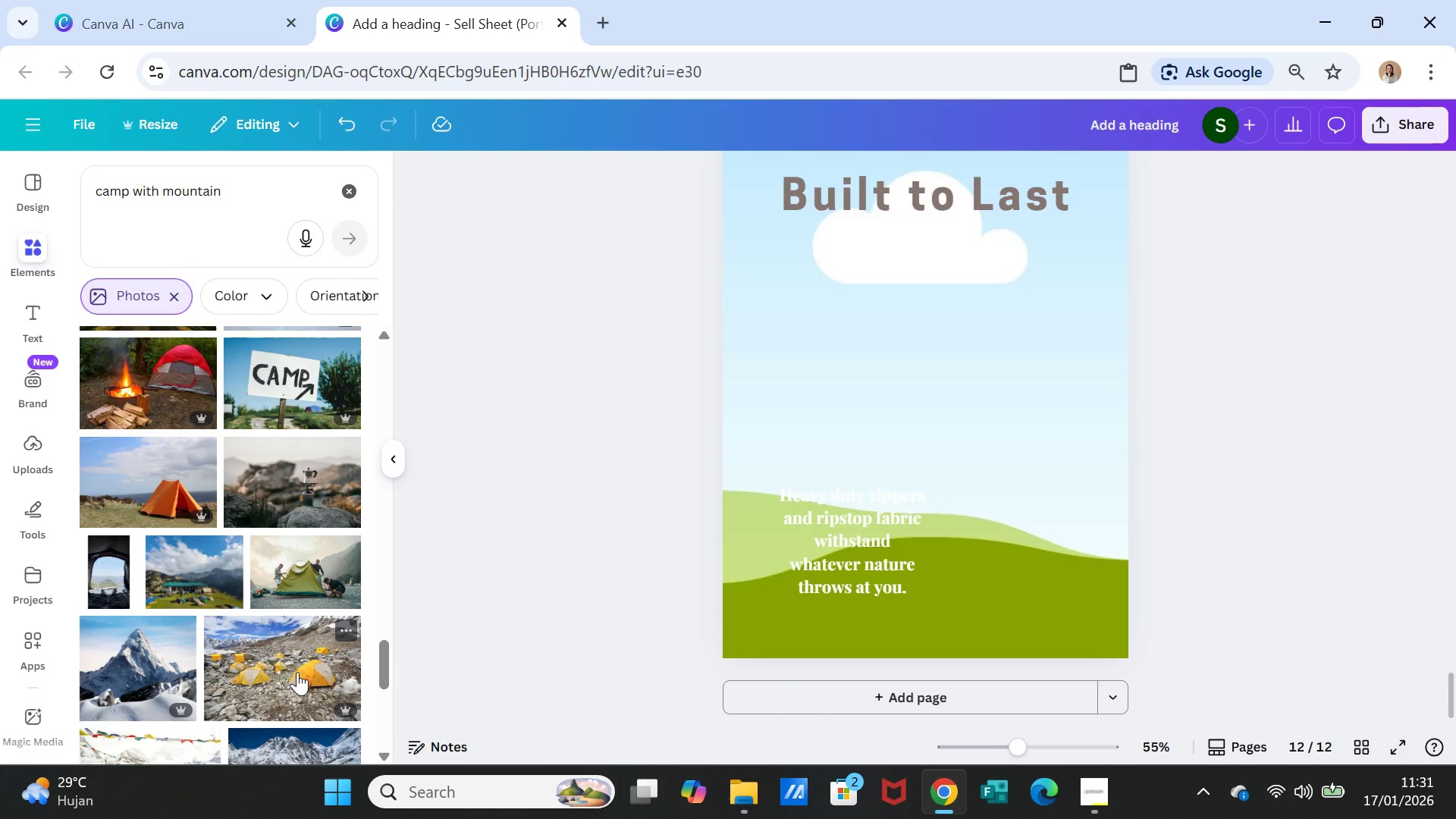 
left_click([284, 506])
 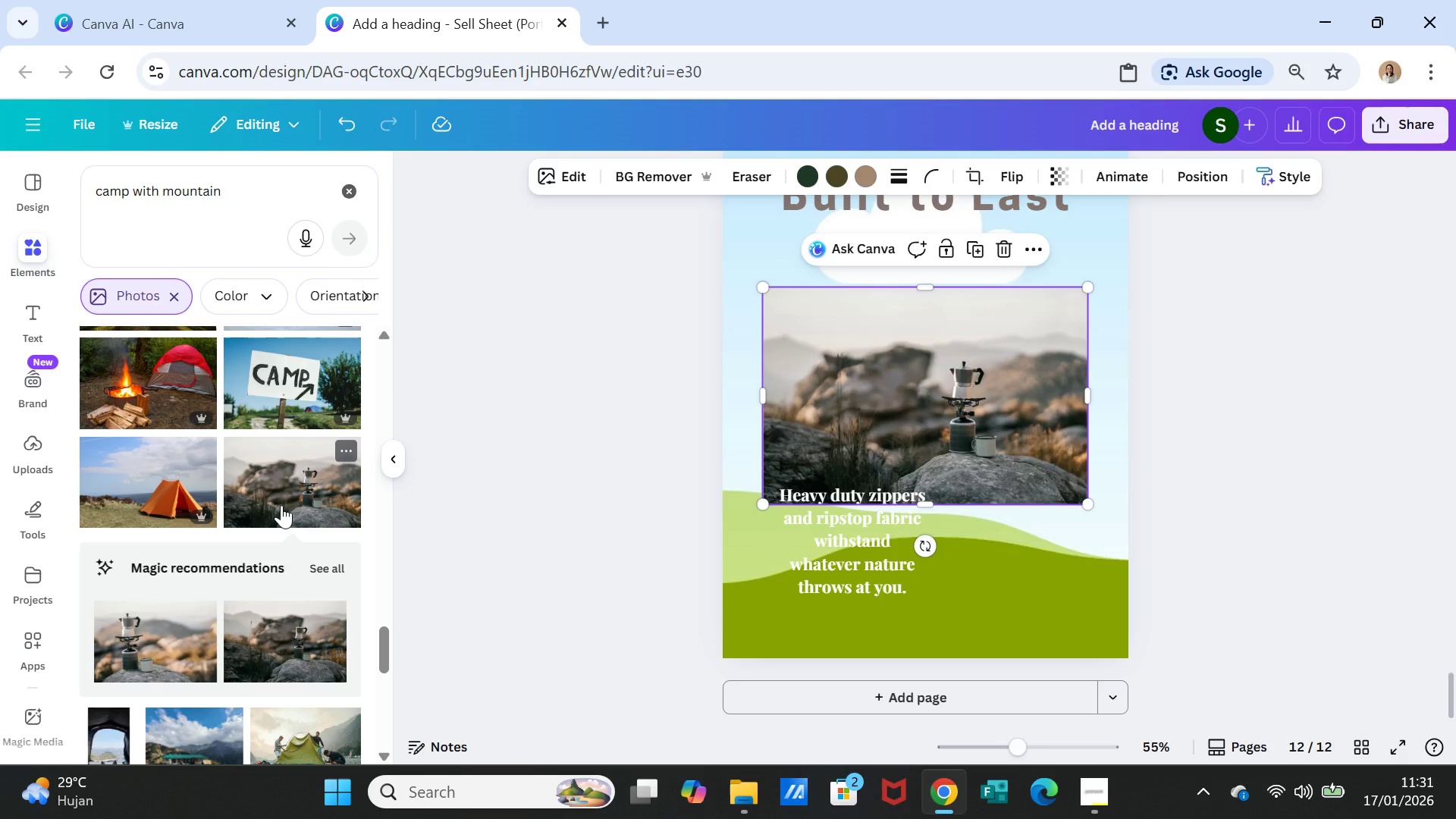 
key(Delete)
 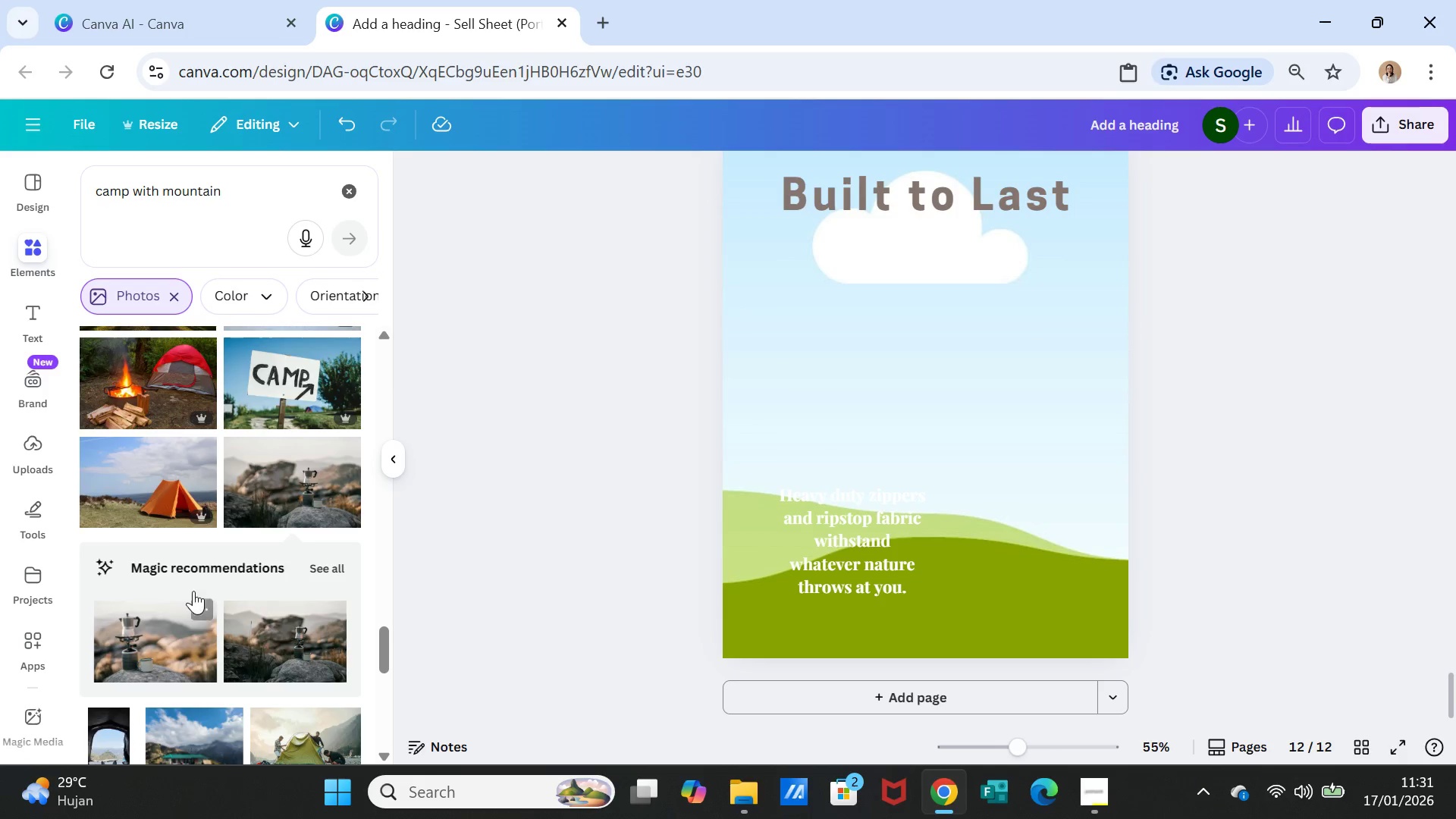 
scroll: coordinate [193, 591], scroll_direction: down, amount: 2.0
 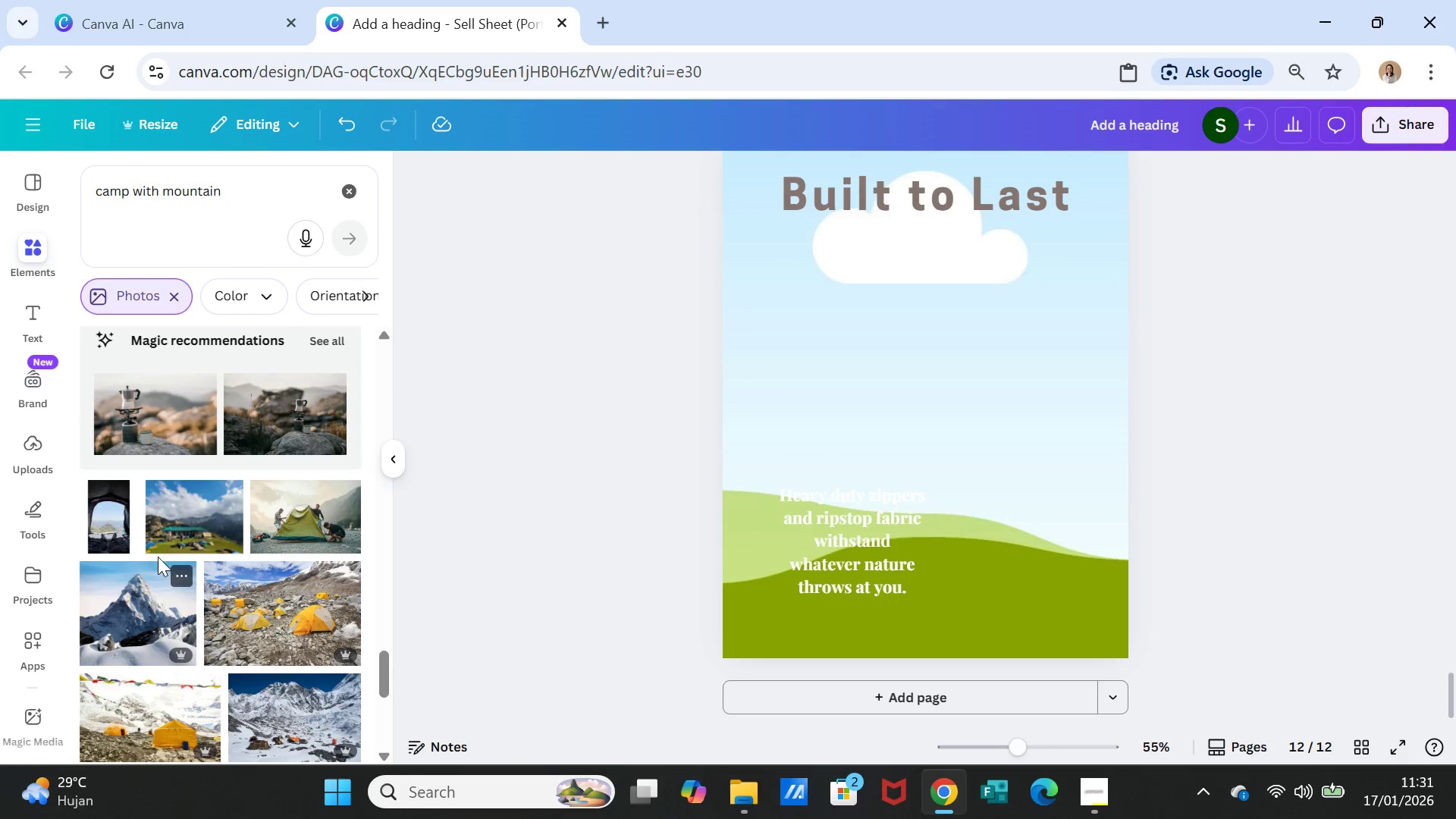 
left_click([118, 520])
 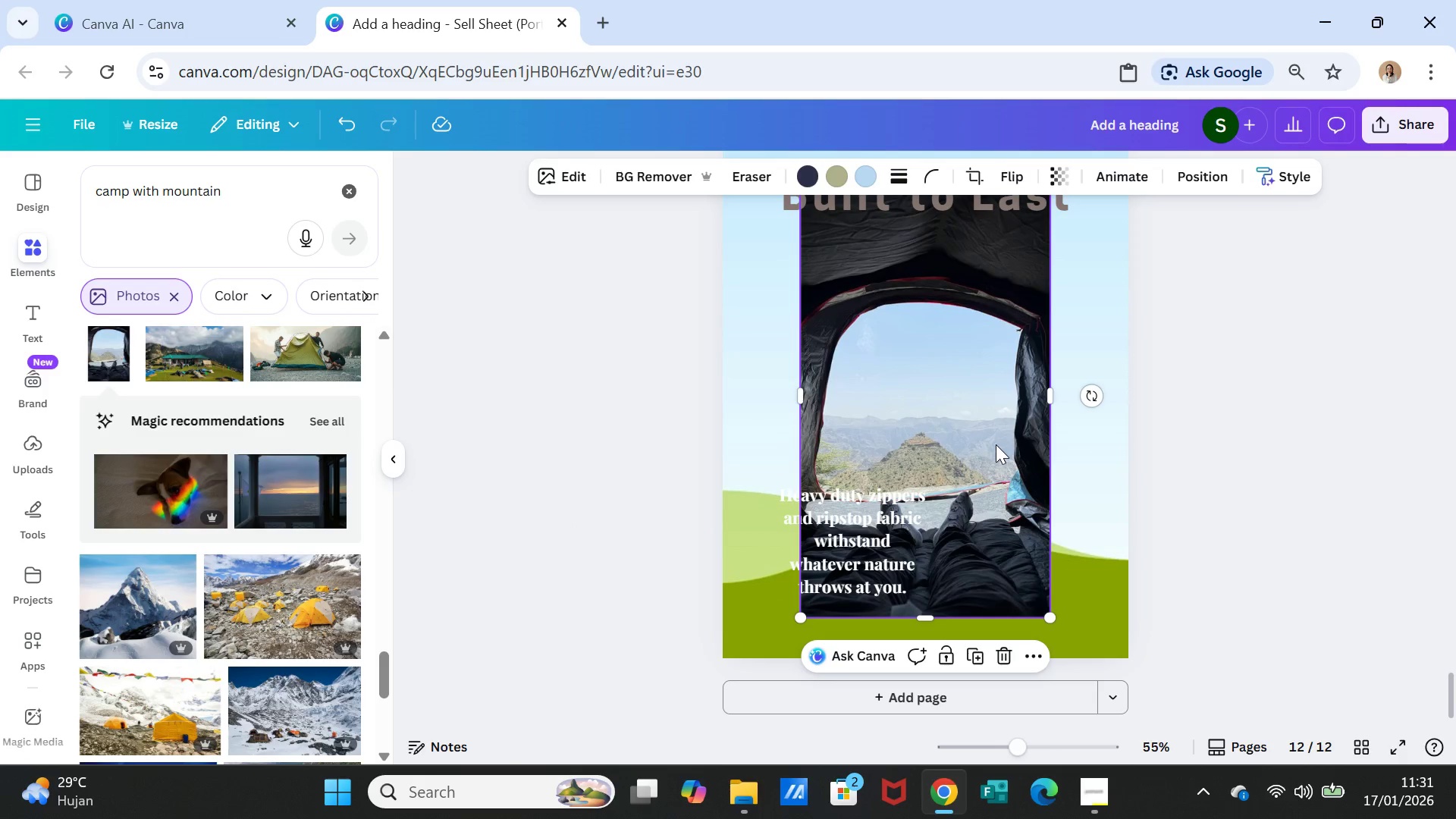 
left_click_drag(start_coordinate=[994, 439], to_coordinate=[998, 422])
 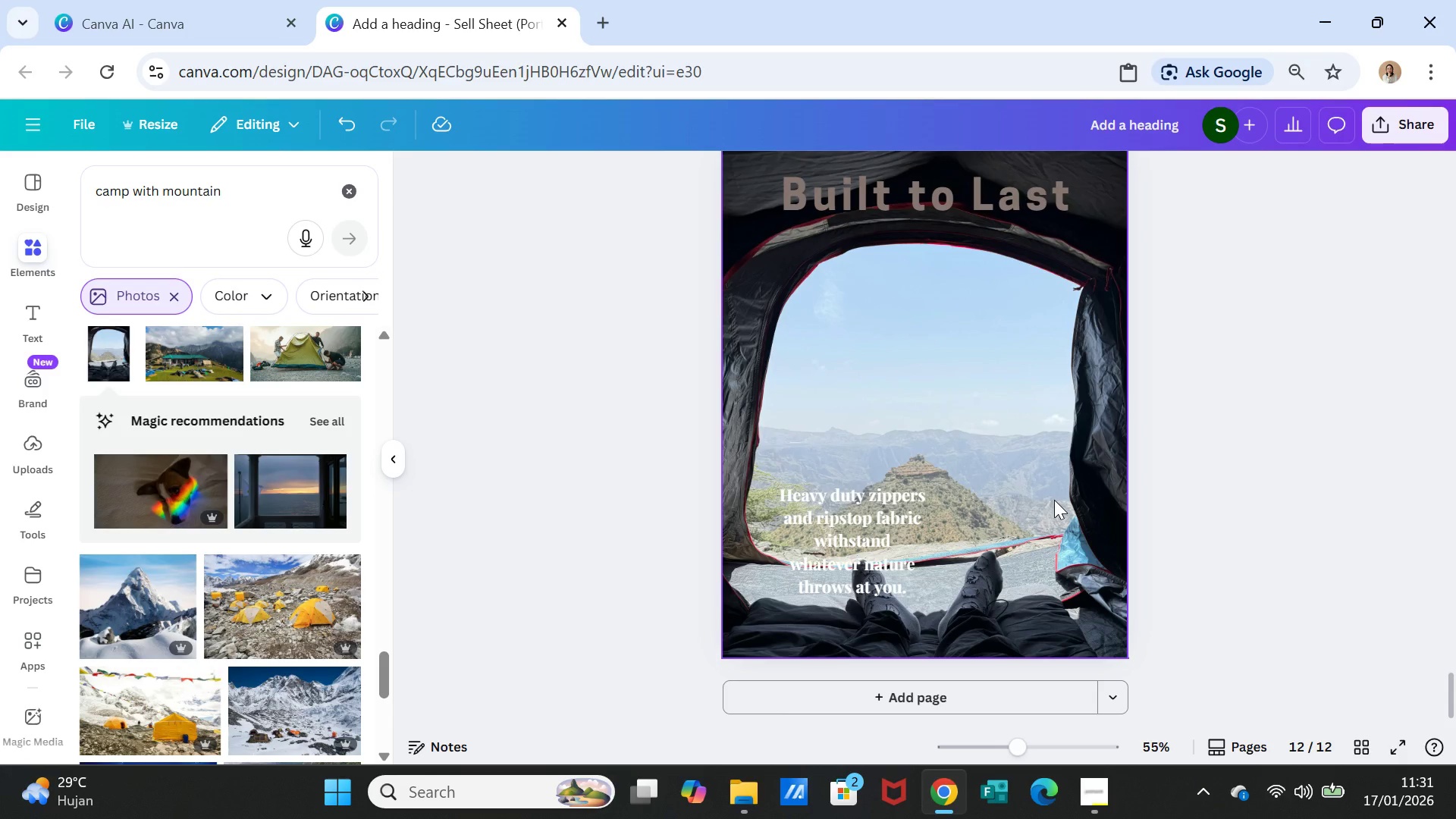 
wait(7.23)
 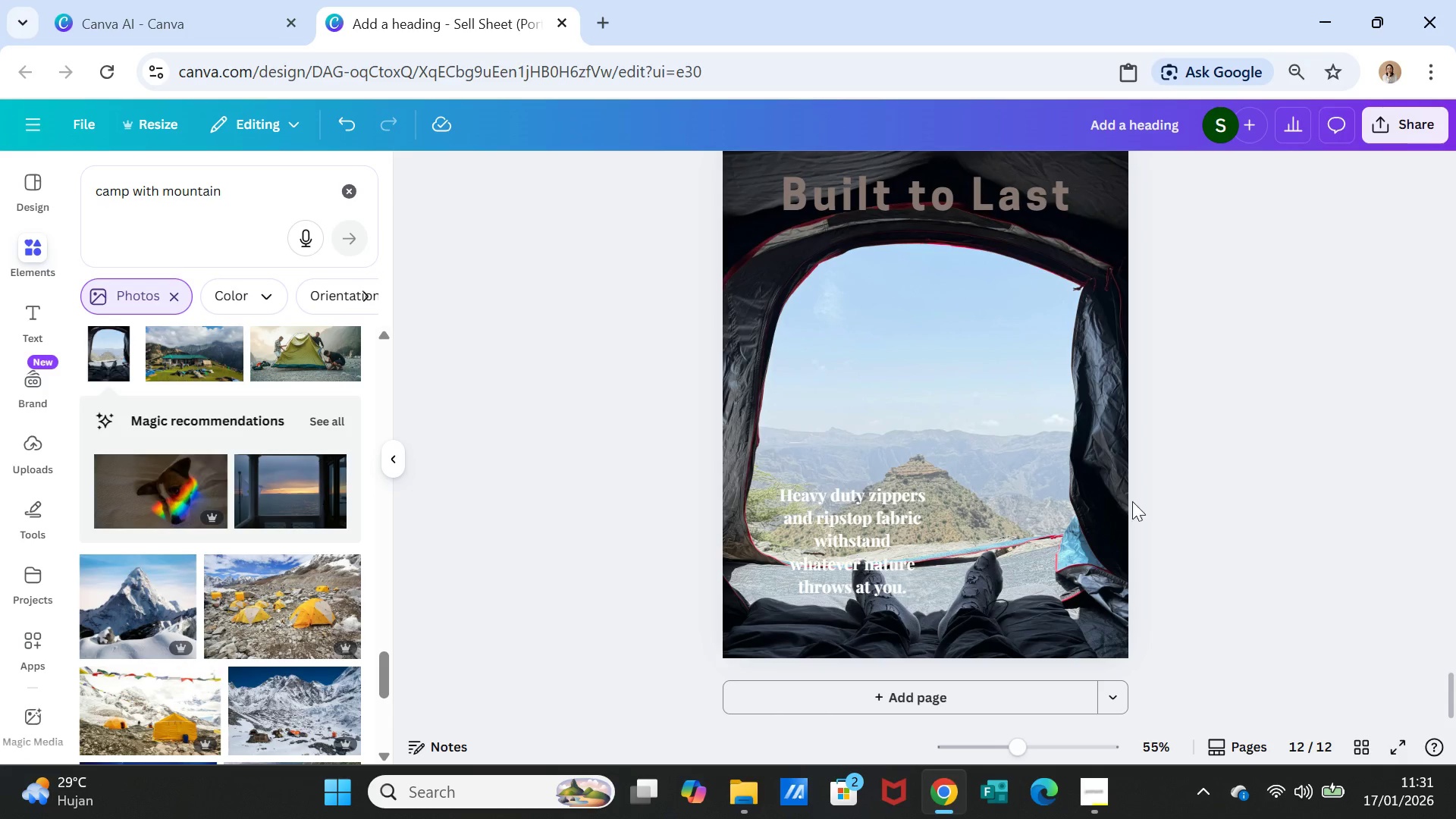 
scroll: coordinate [1263, 500], scroll_direction: up, amount: 12.0
 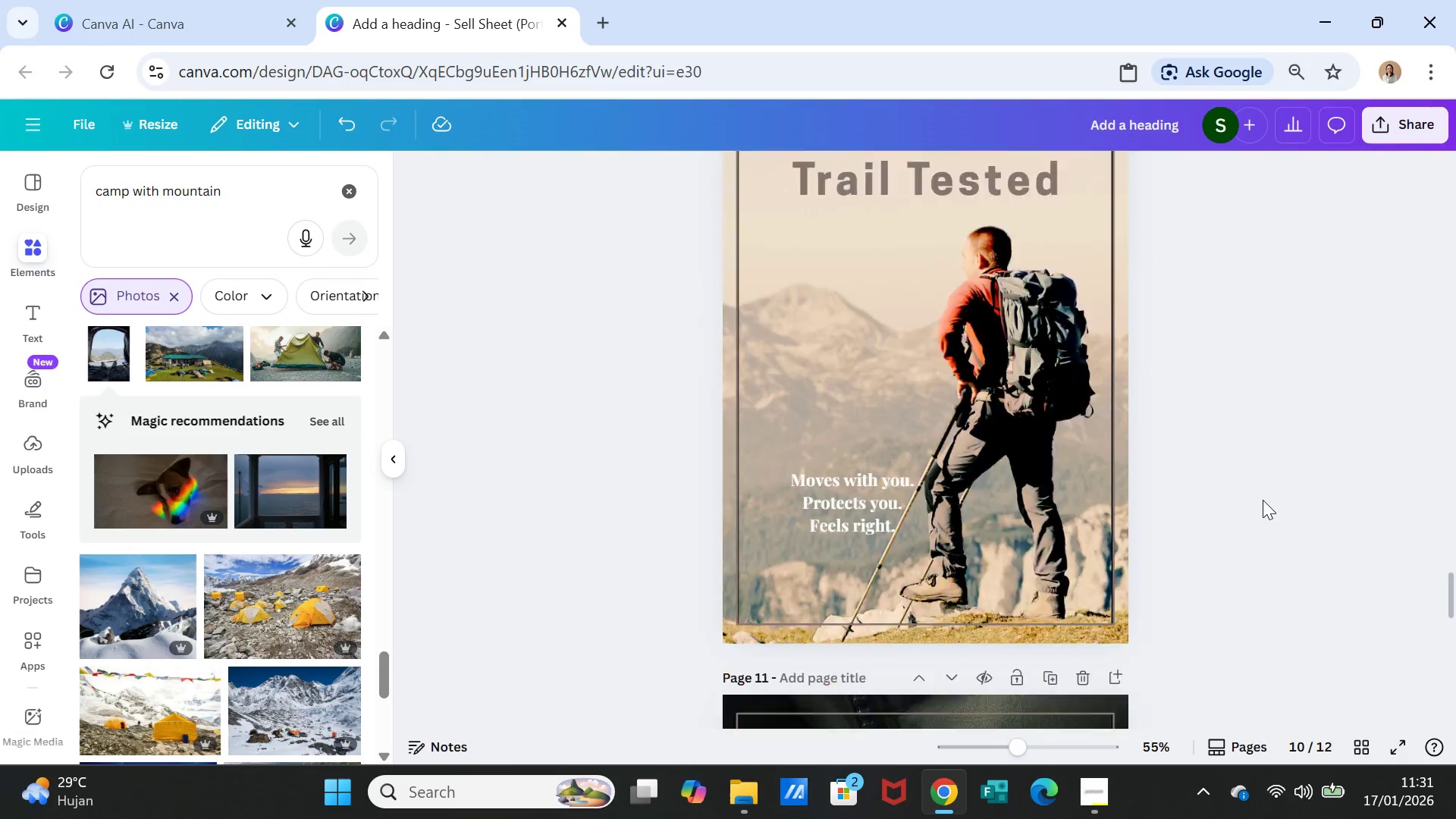 
scroll: coordinate [1263, 500], scroll_direction: down, amount: 12.0
 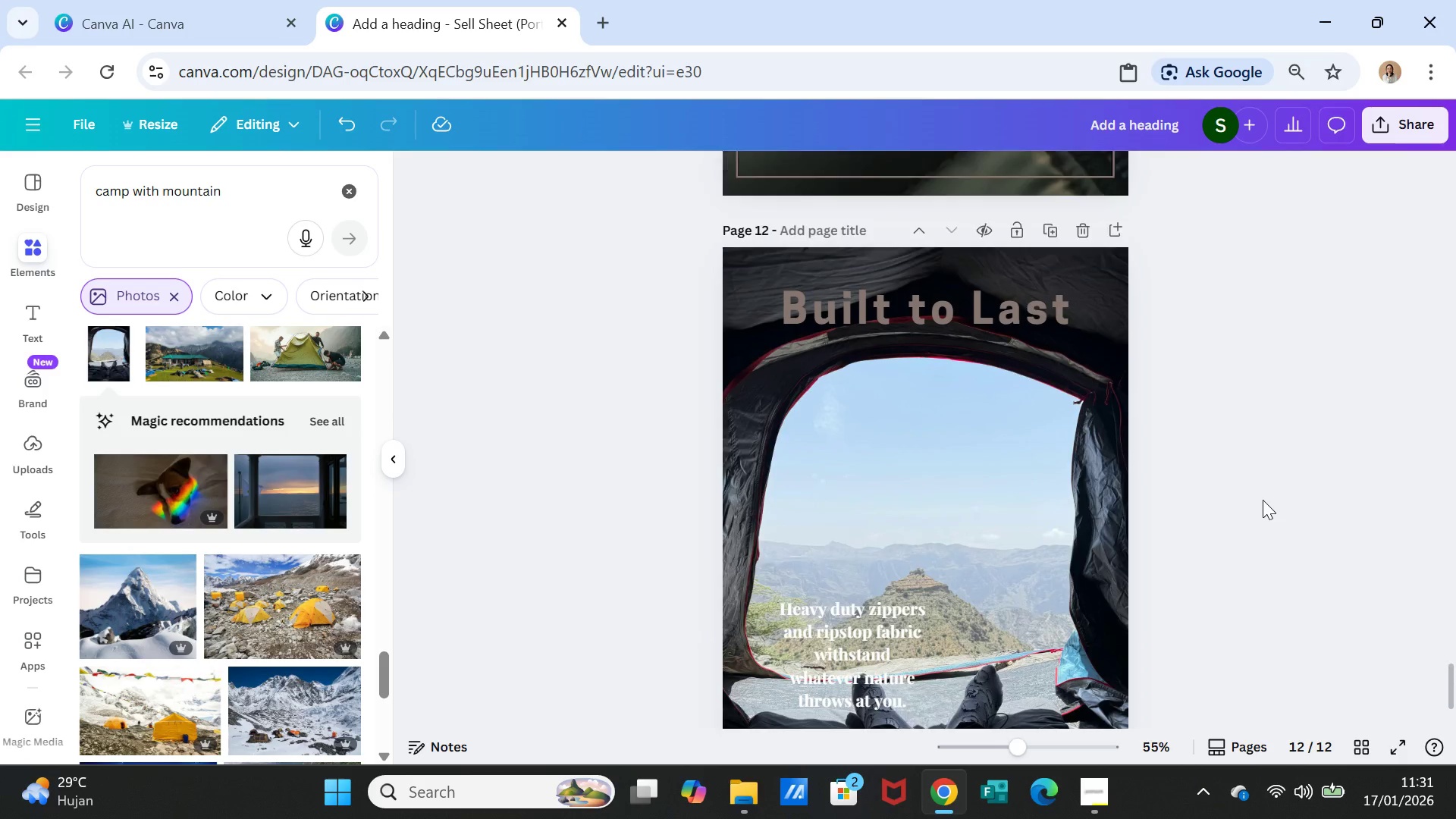 
scroll: coordinate [1263, 500], scroll_direction: up, amount: 1.0
 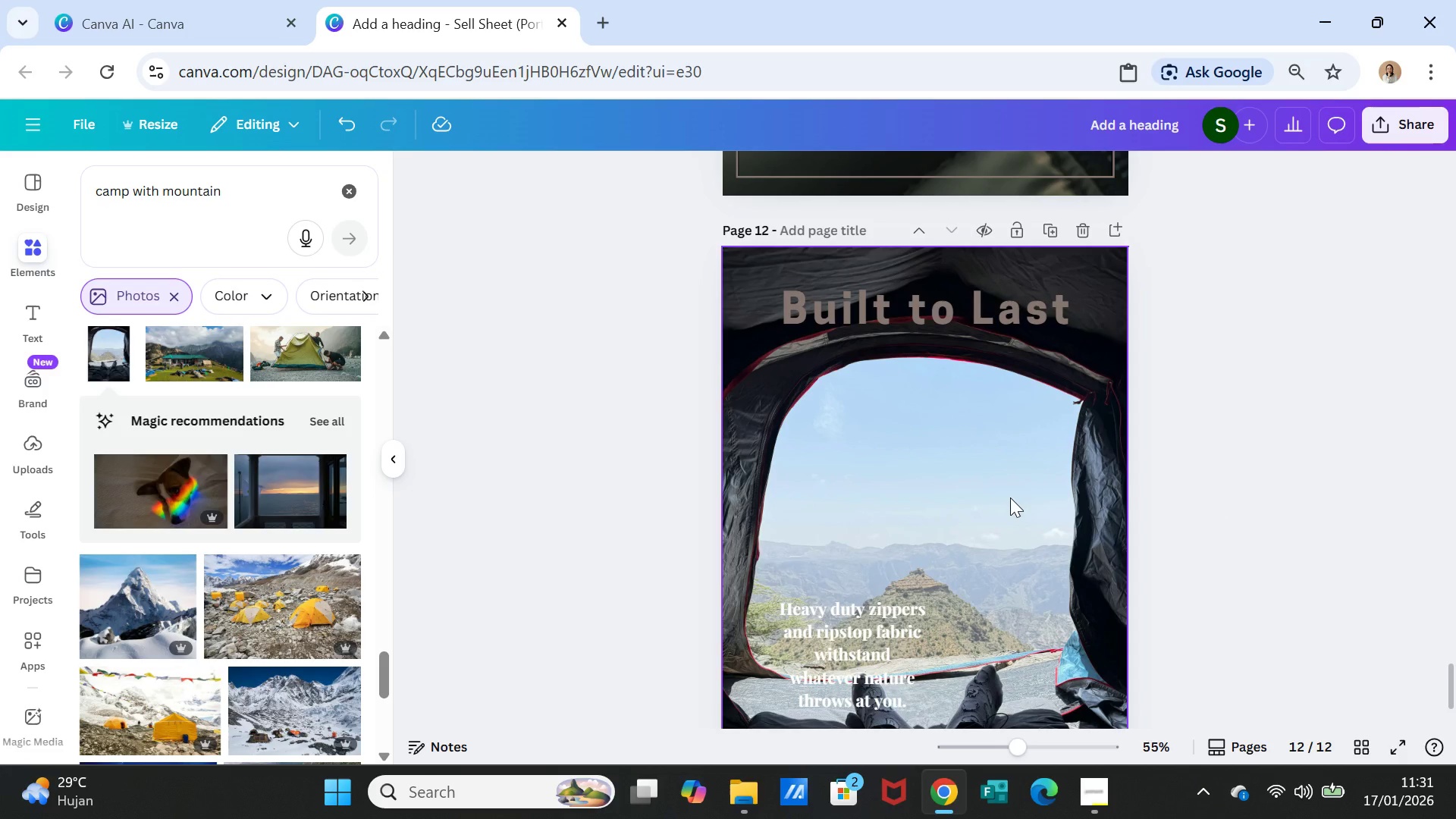 
left_click([1010, 497])
 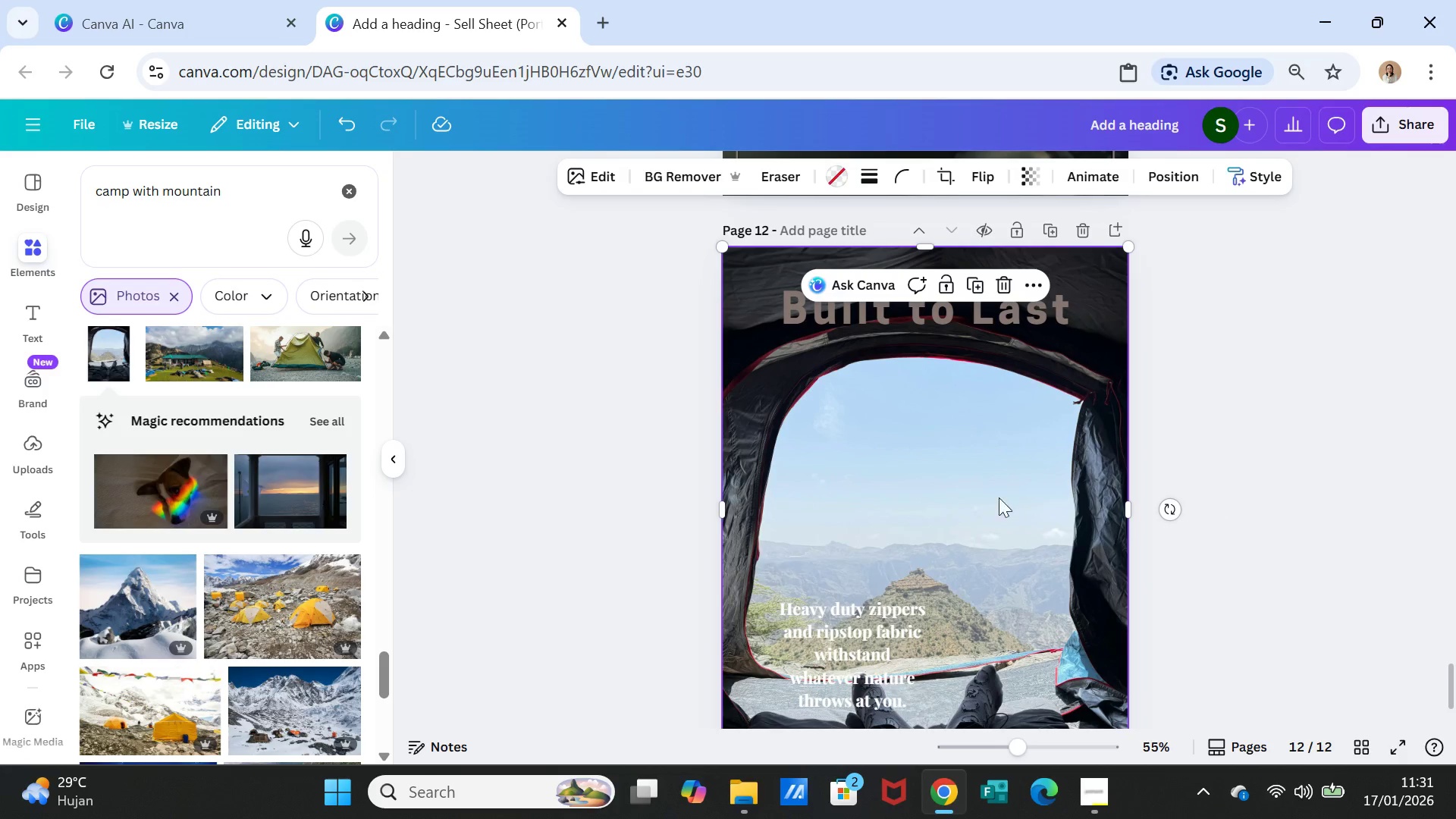 
left_click([207, 26])
 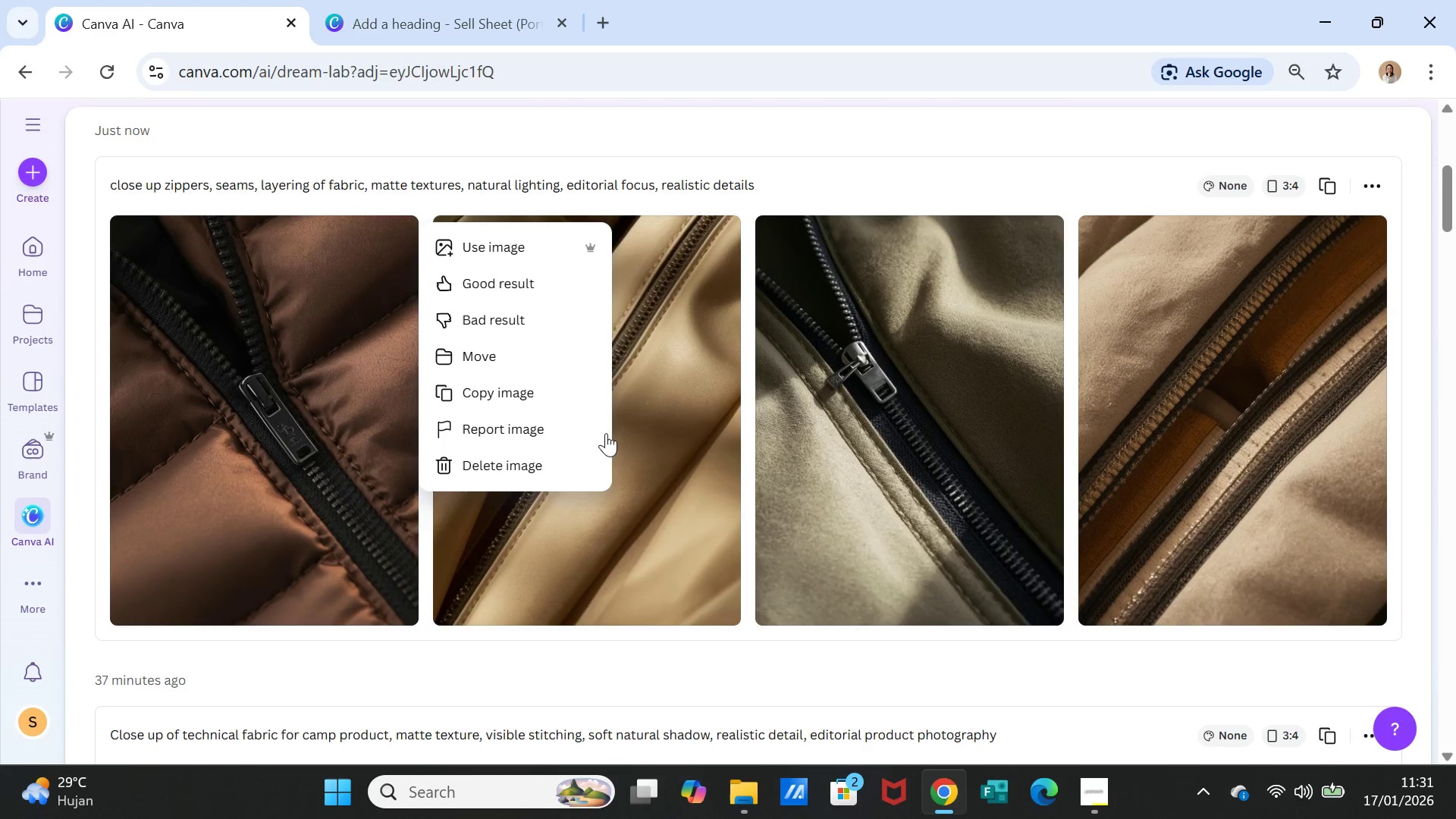 
left_click([597, 316])
 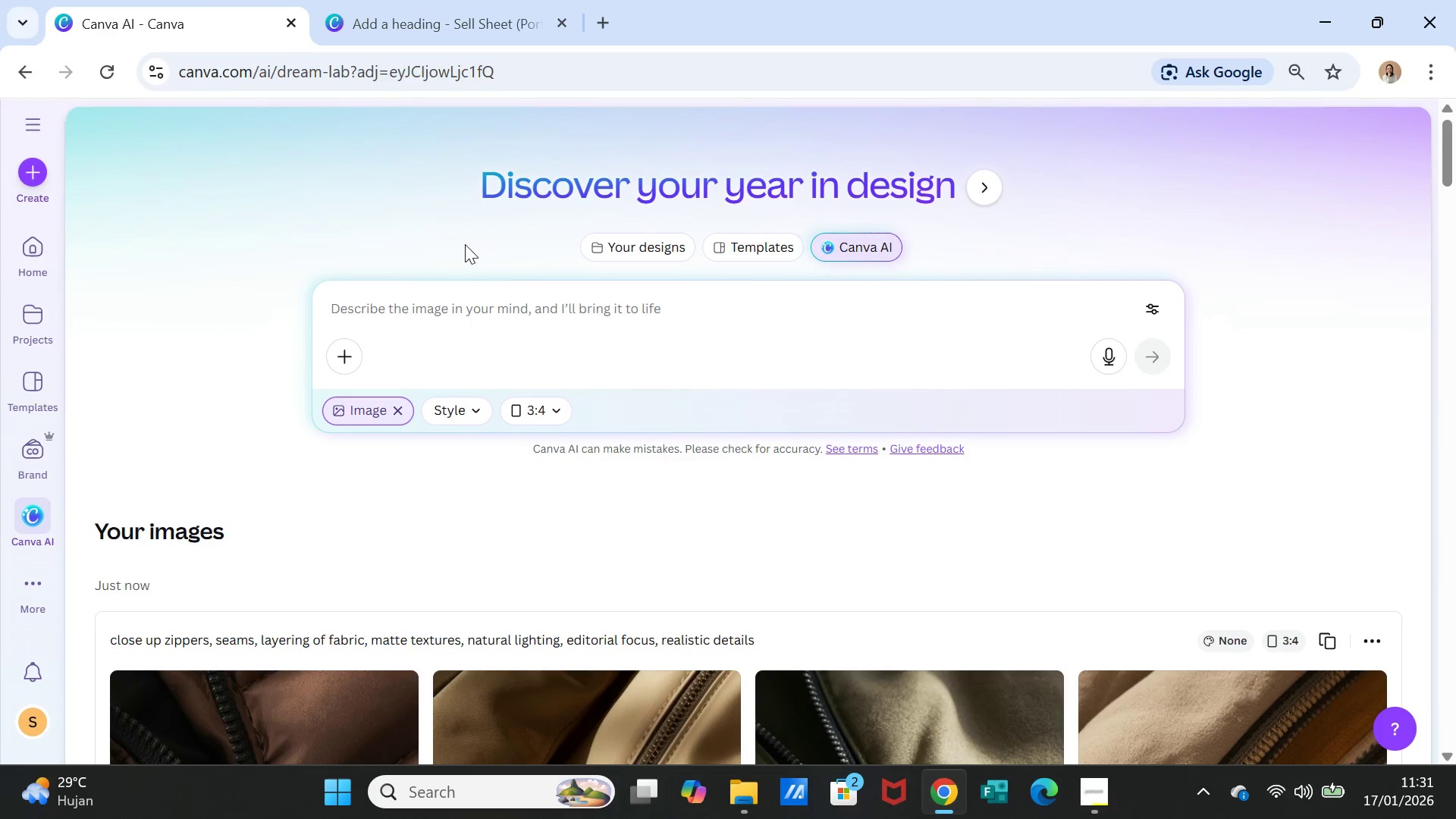 
scroll: coordinate [628, 442], scroll_direction: up, amount: 8.0
 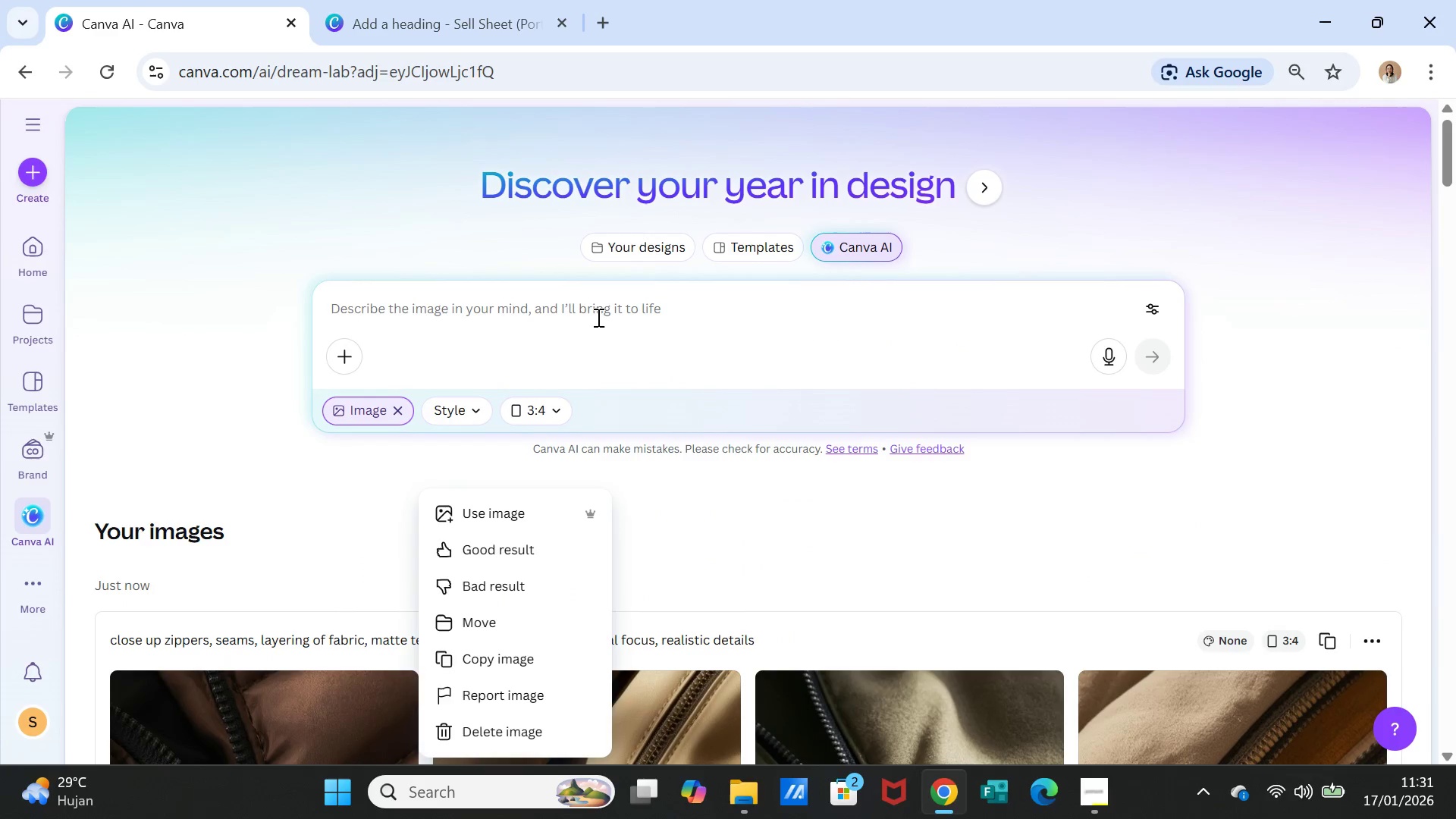 
left_click([485, 316])
 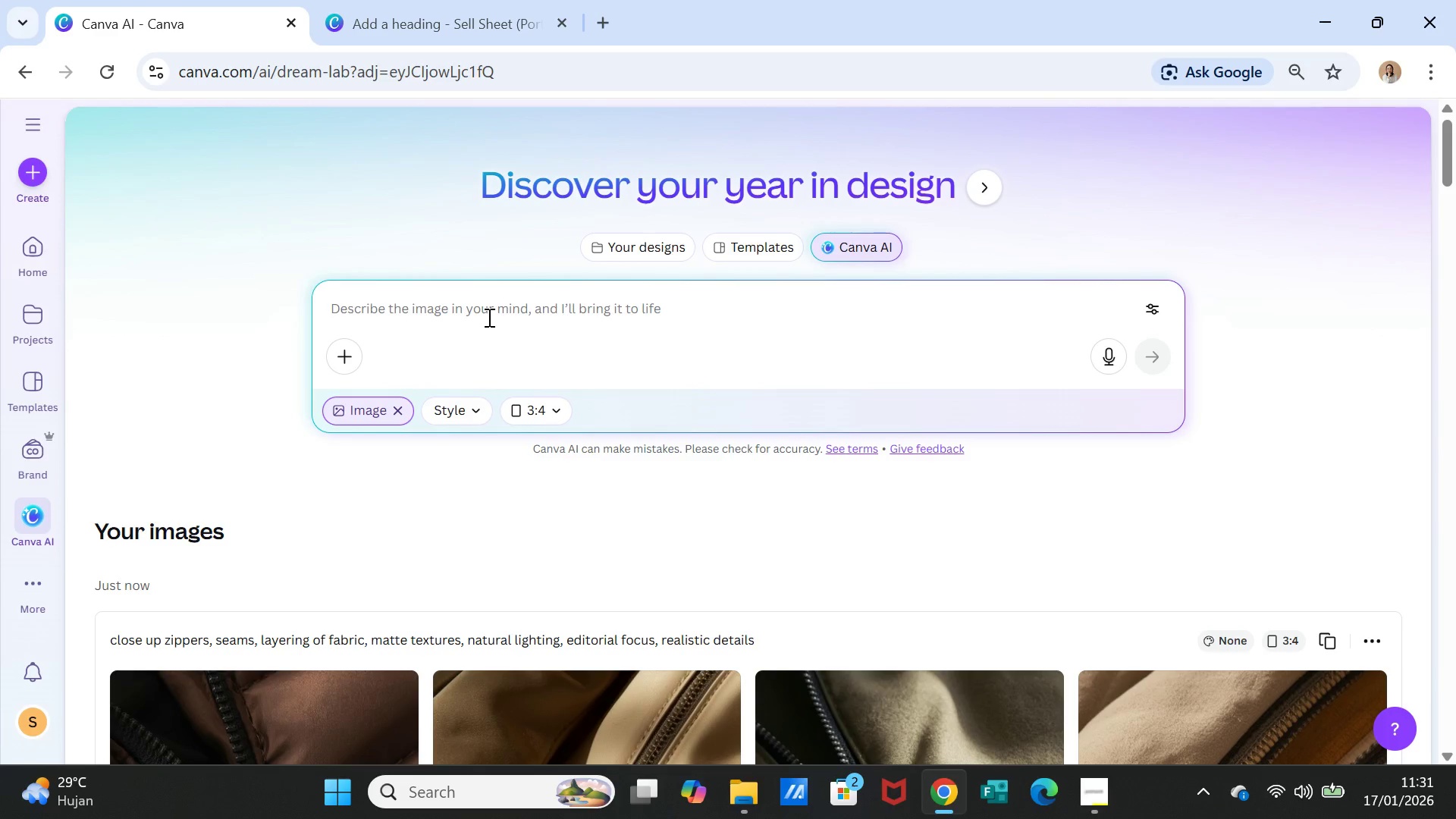 
type(camper moving through high alti)
key(Backspace)
type(itude terrain, natural motion, slih)
key(Backspace)
type(ght blur, soft overcat)
key(Backspace)
type(as)
key(Backspace)
key(Backspace)
type(t)
key(Backspace)
type(st lighthing, editorial outdoor, pg)
key(Backspace)
type(hotoi)
key(Backspace)
type(graphy)
 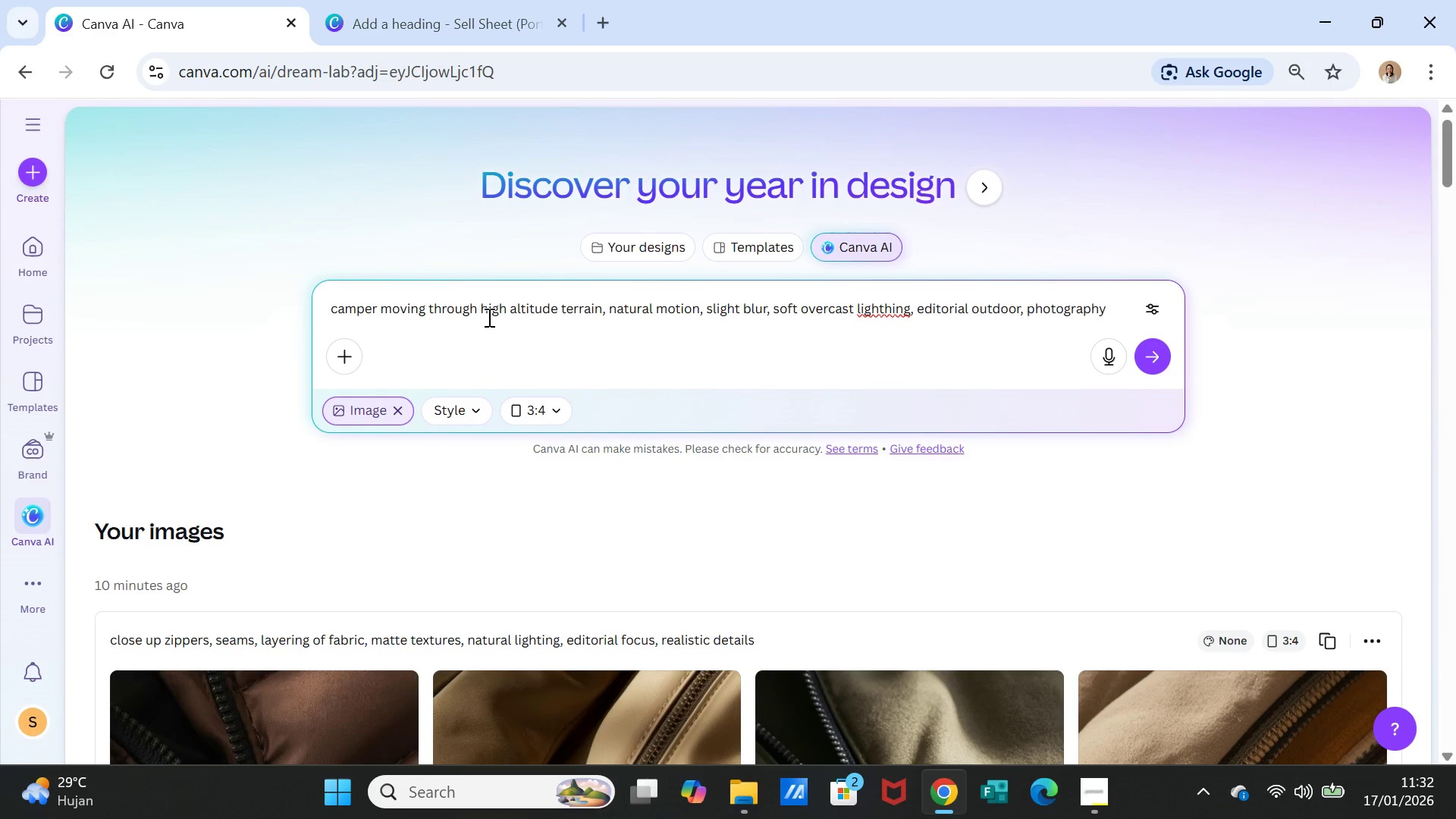 
wait(5.3)
 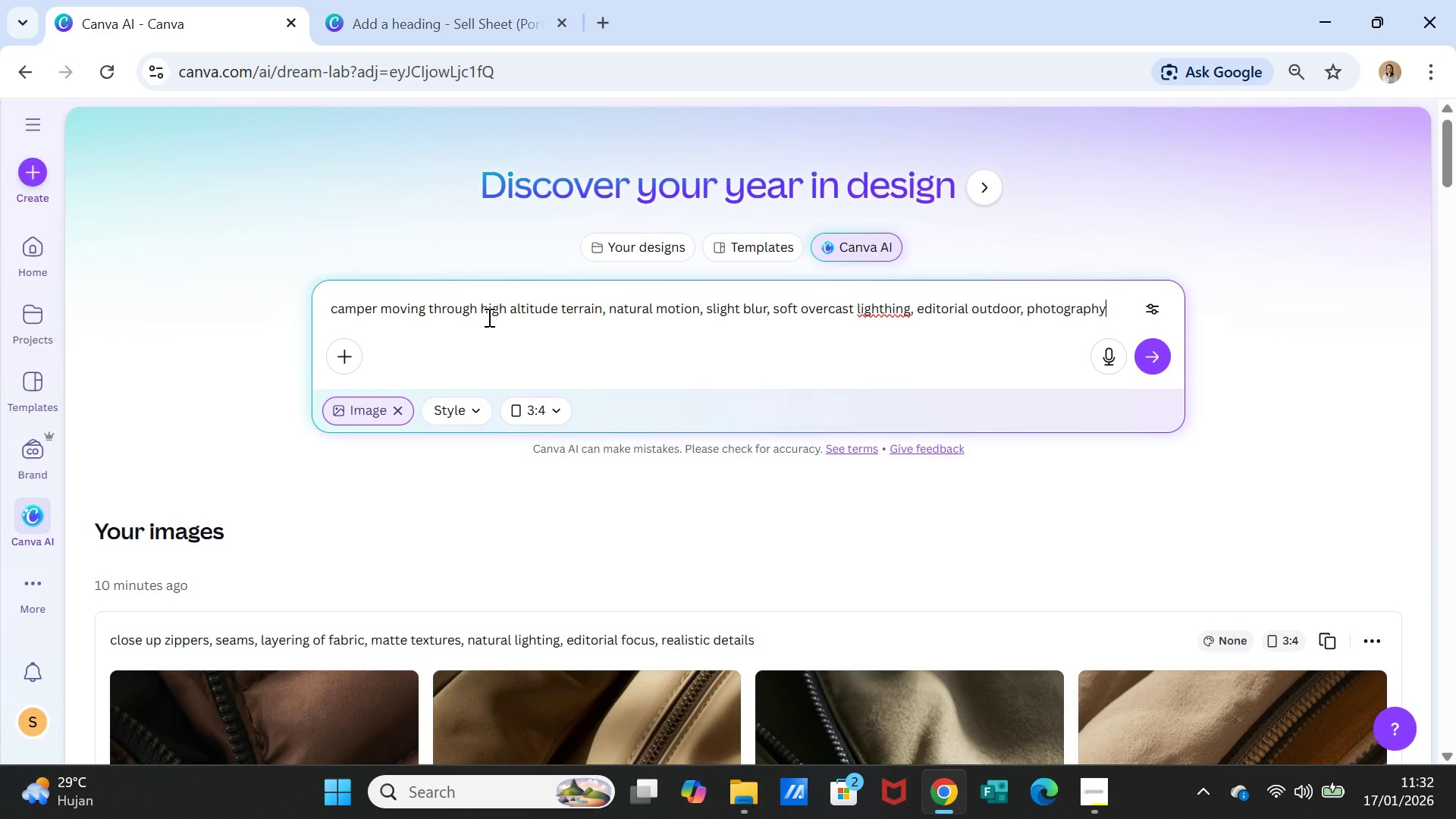 
type(, realistic human posture)
 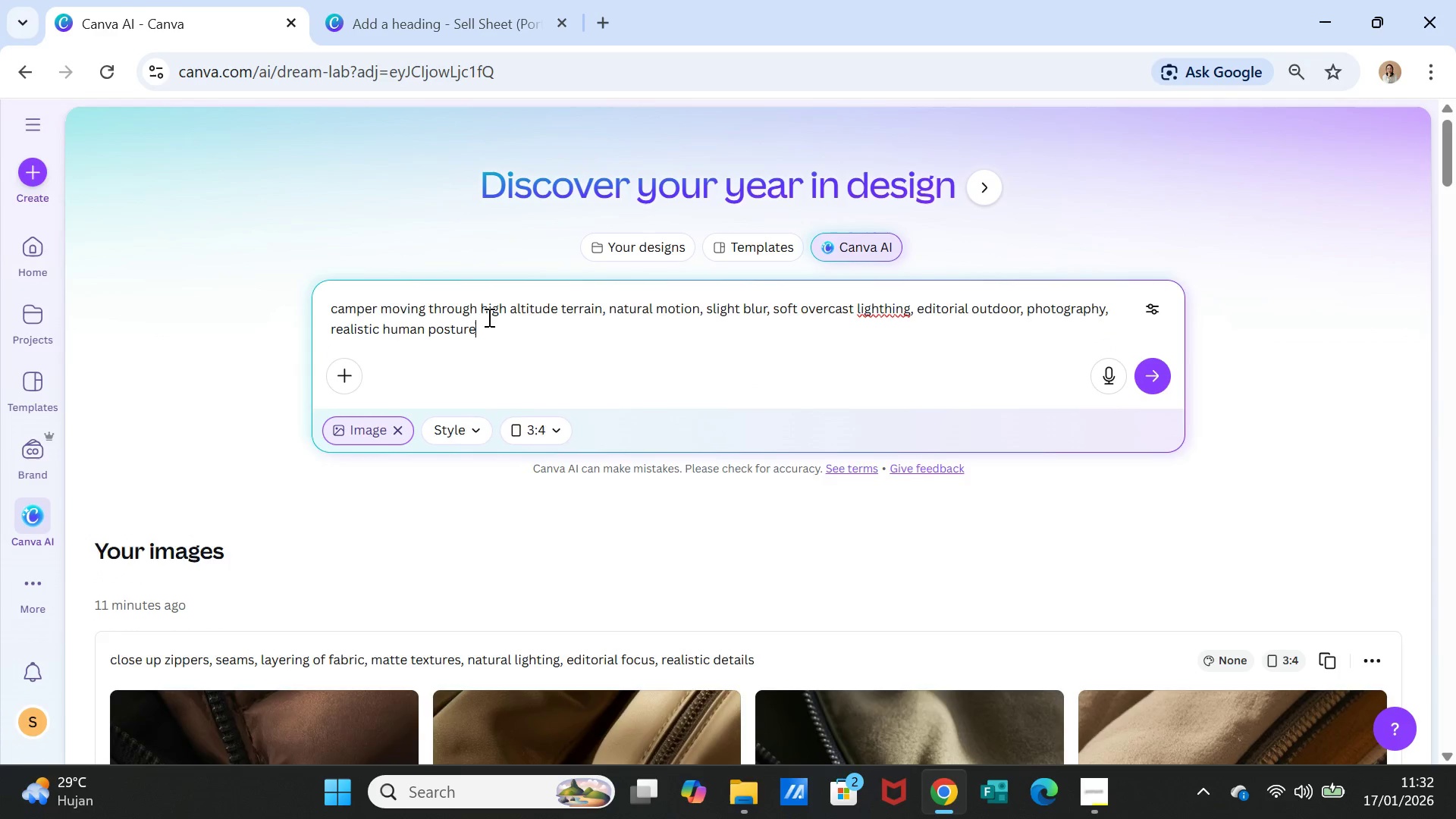 
key(Enter)
 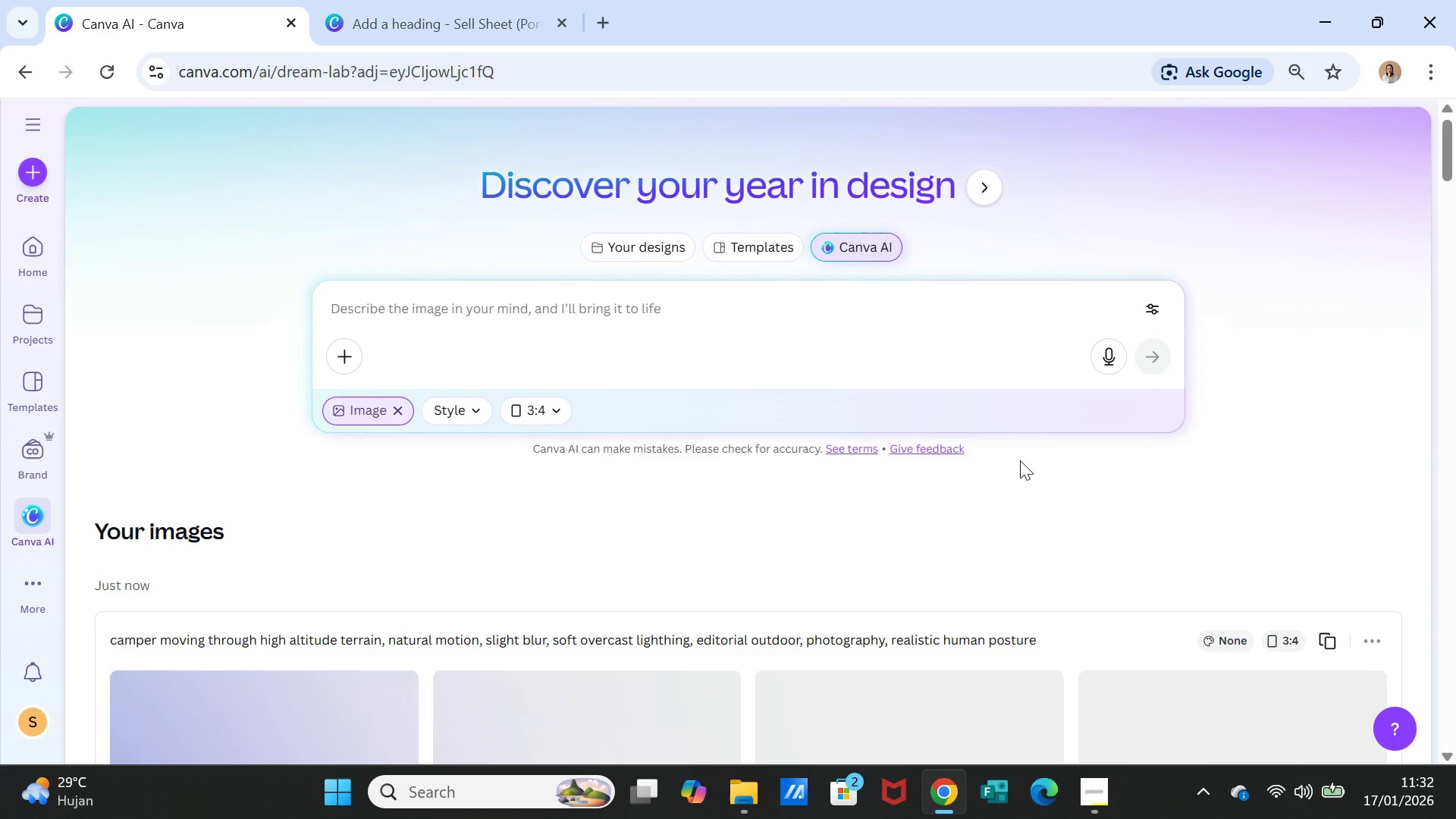 
wait(7.43)
 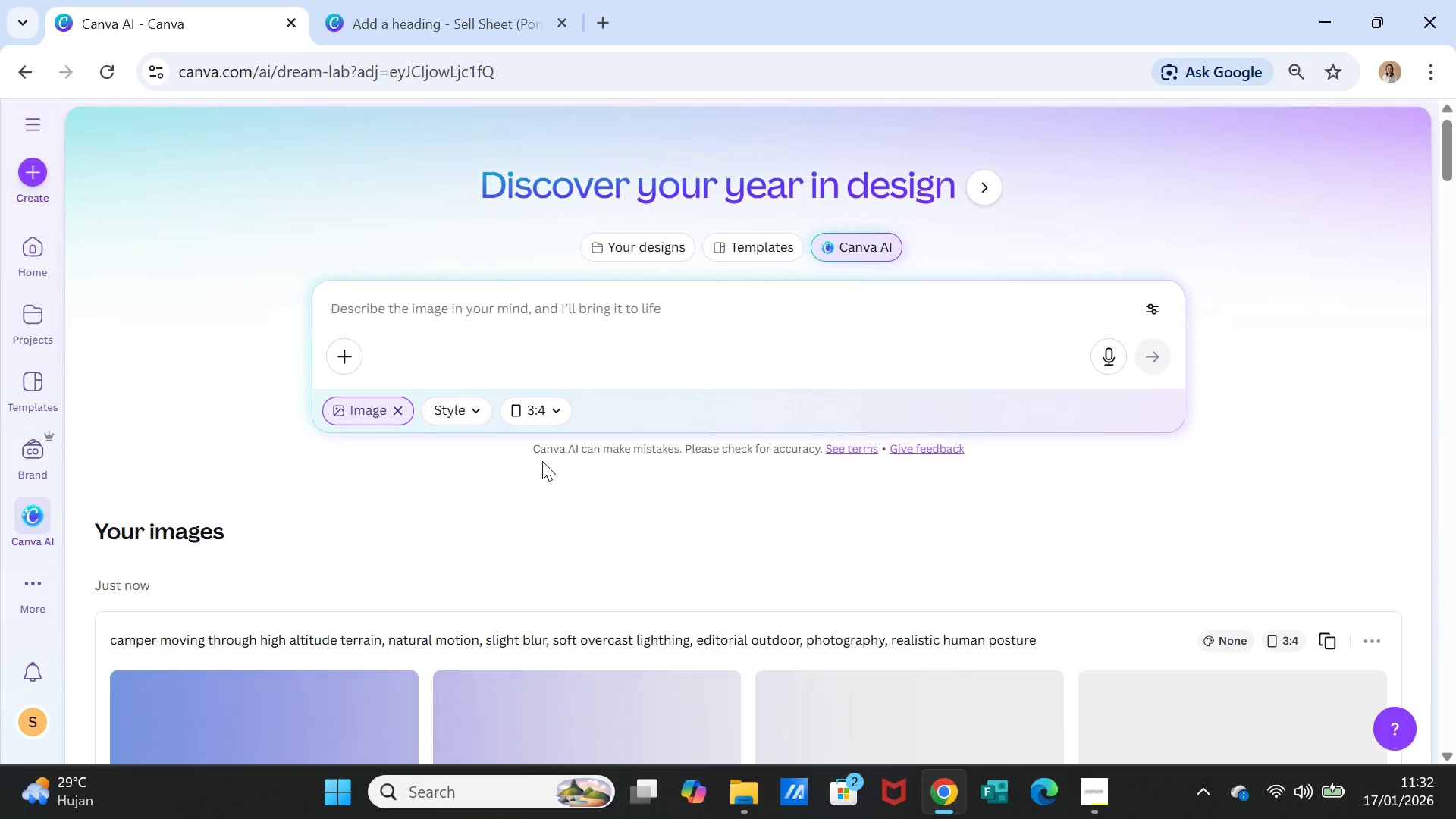 
mouse_move([1306, 808])
 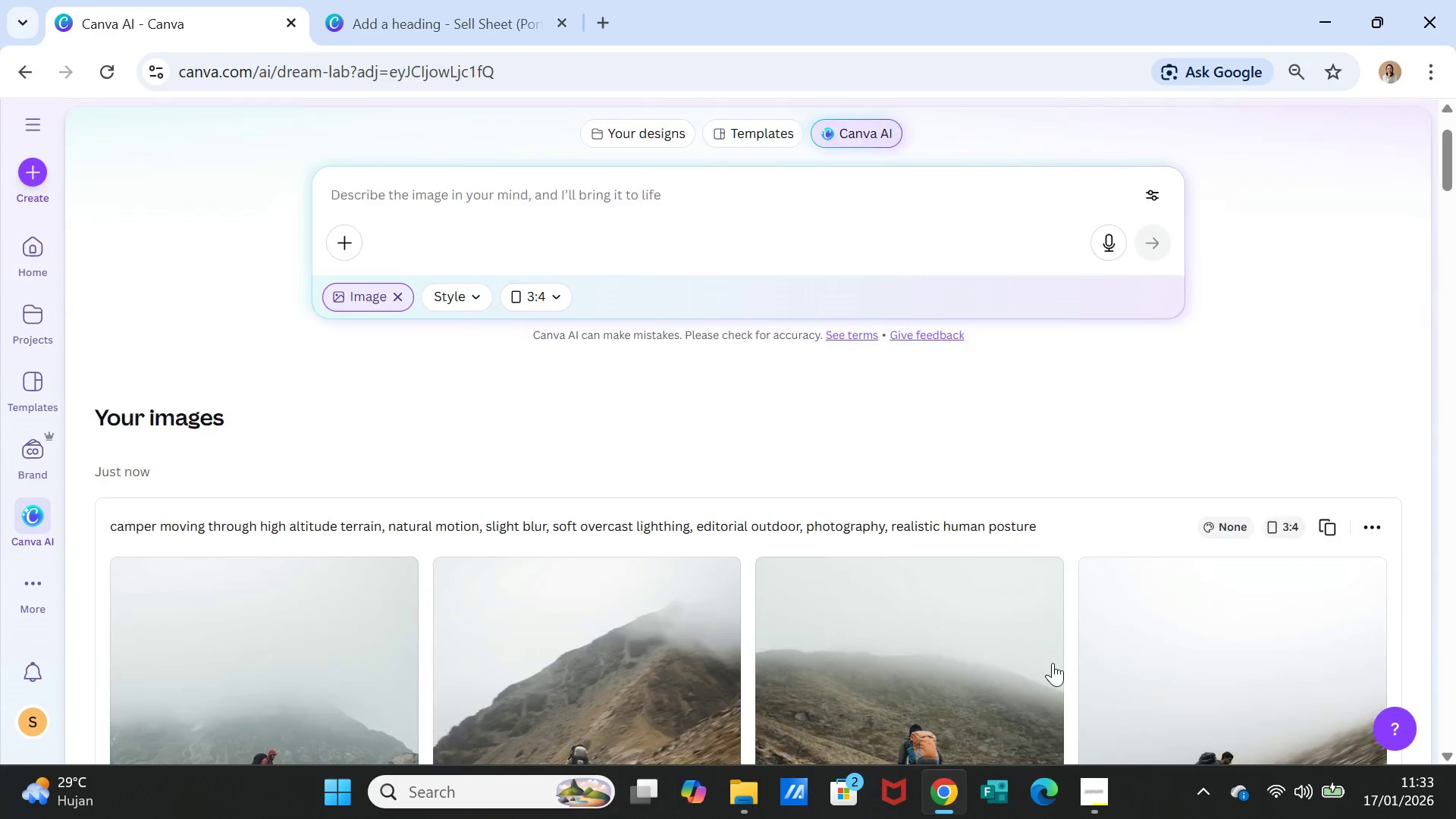 
scroll: coordinate [889, 596], scroll_direction: down, amount: 3.0
 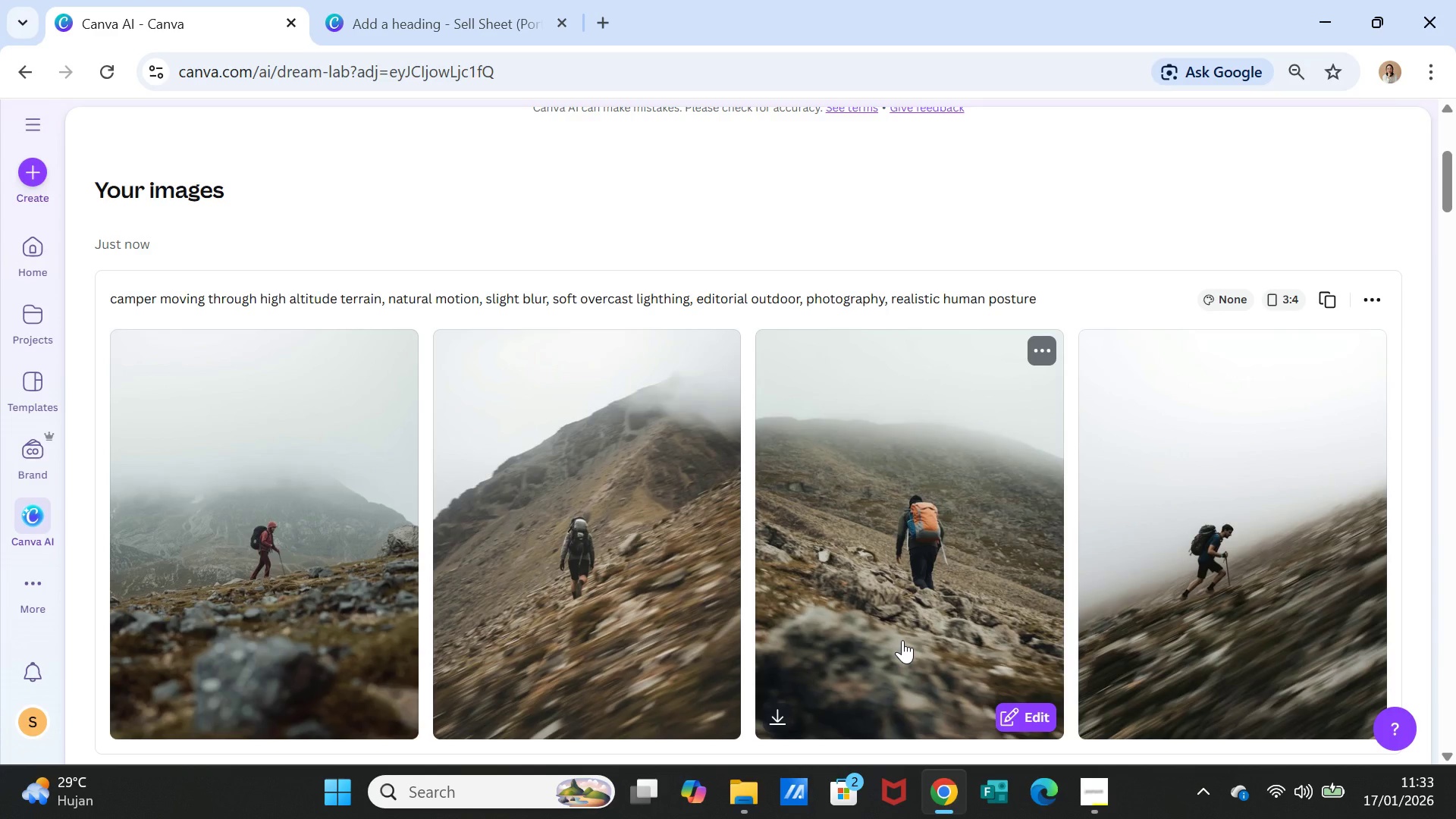 
wait(14.76)
 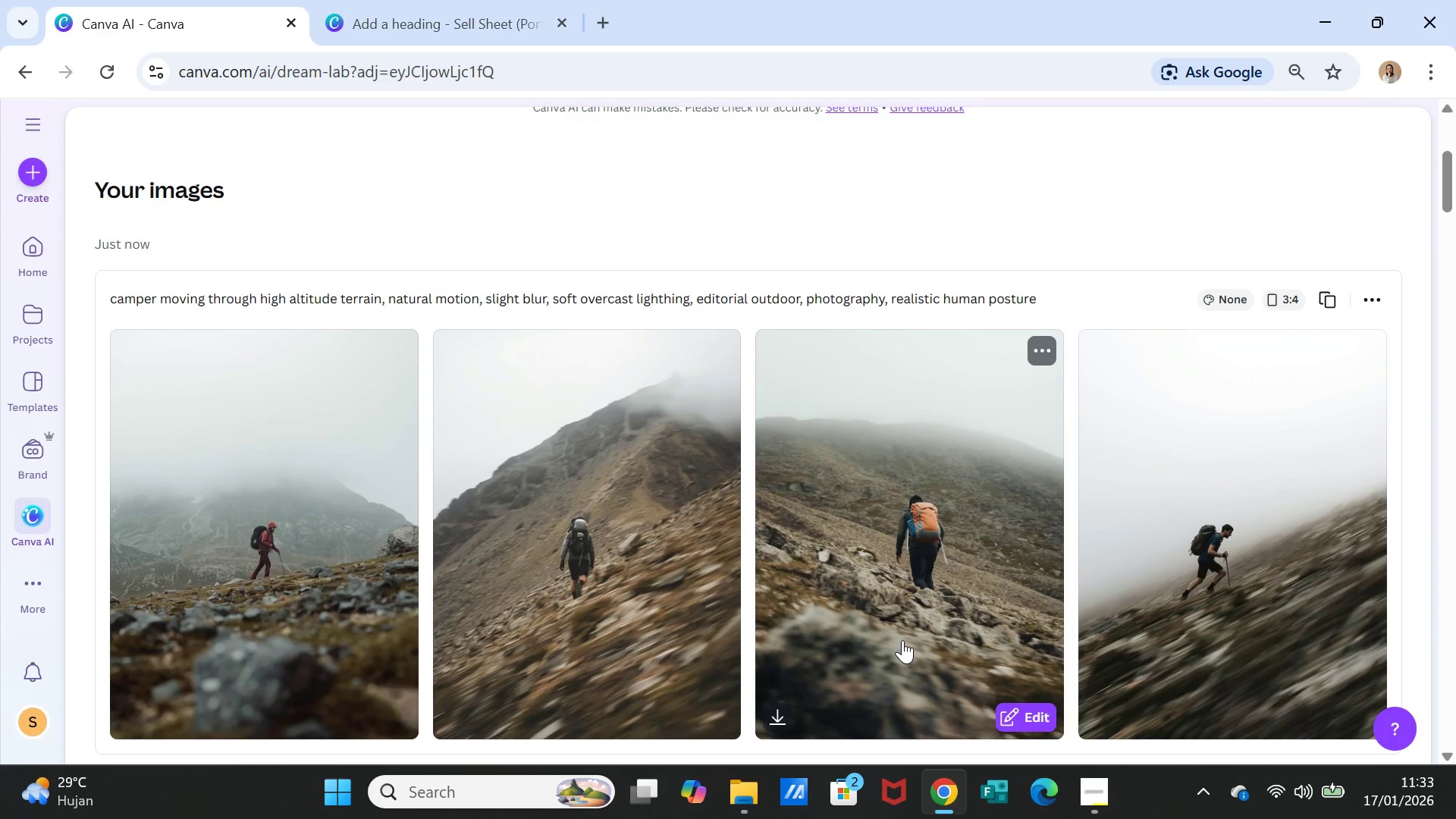 
mouse_move([358, 617])
 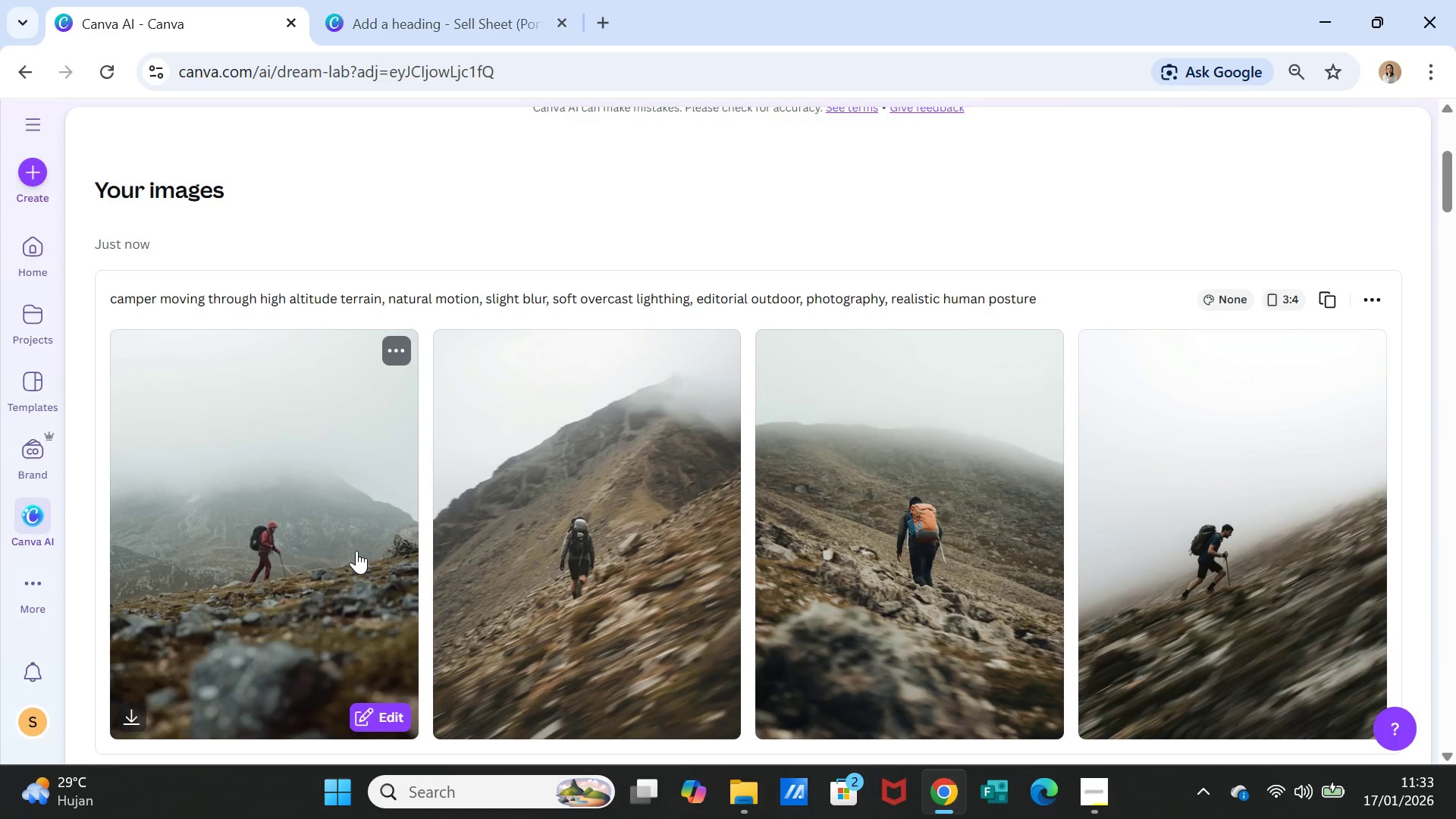 
scroll: coordinate [356, 563], scroll_direction: down, amount: 1.0
 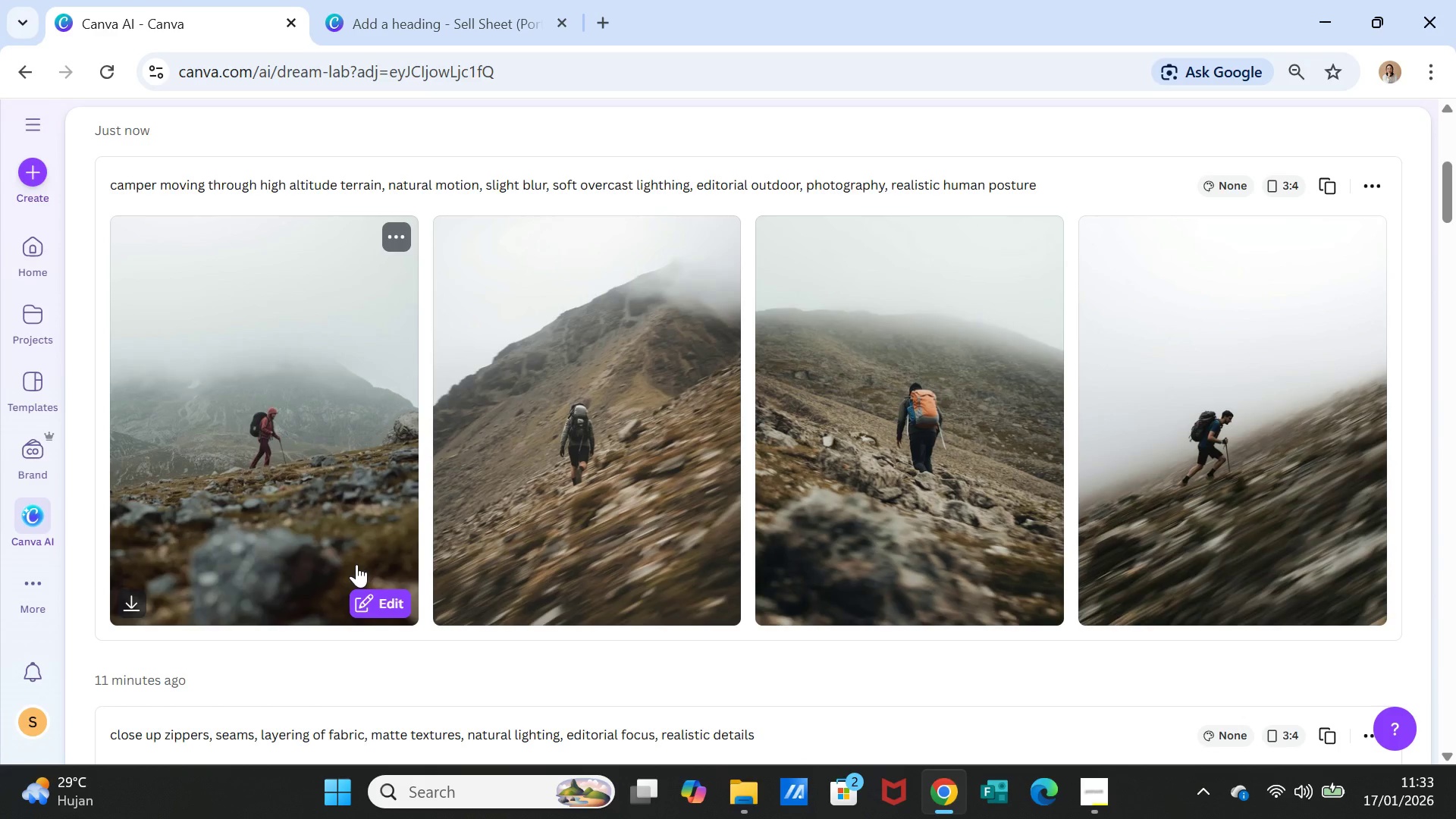 
scroll: coordinate [356, 564], scroll_direction: up, amount: 1.0
 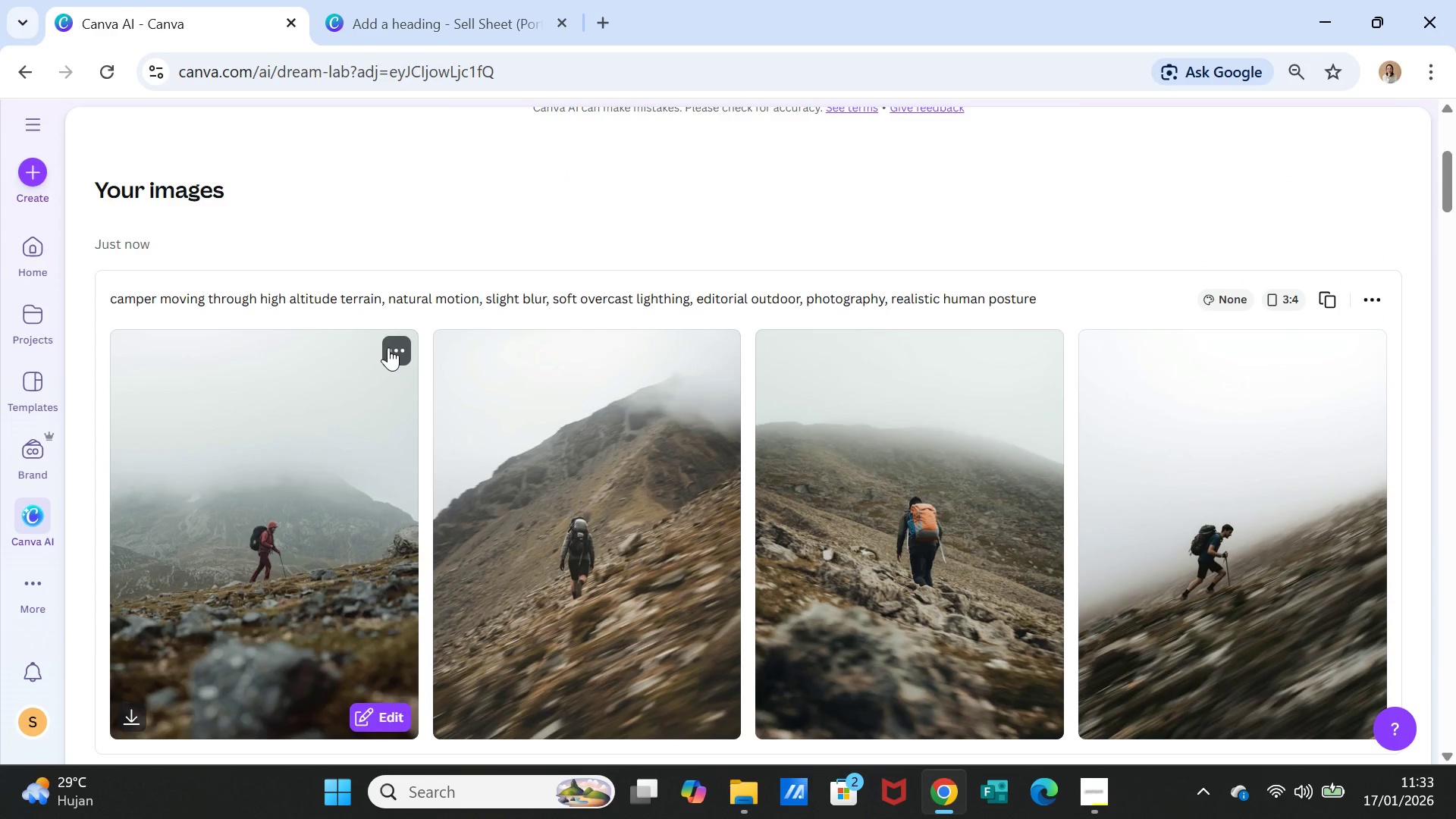 
left_click([388, 347])
 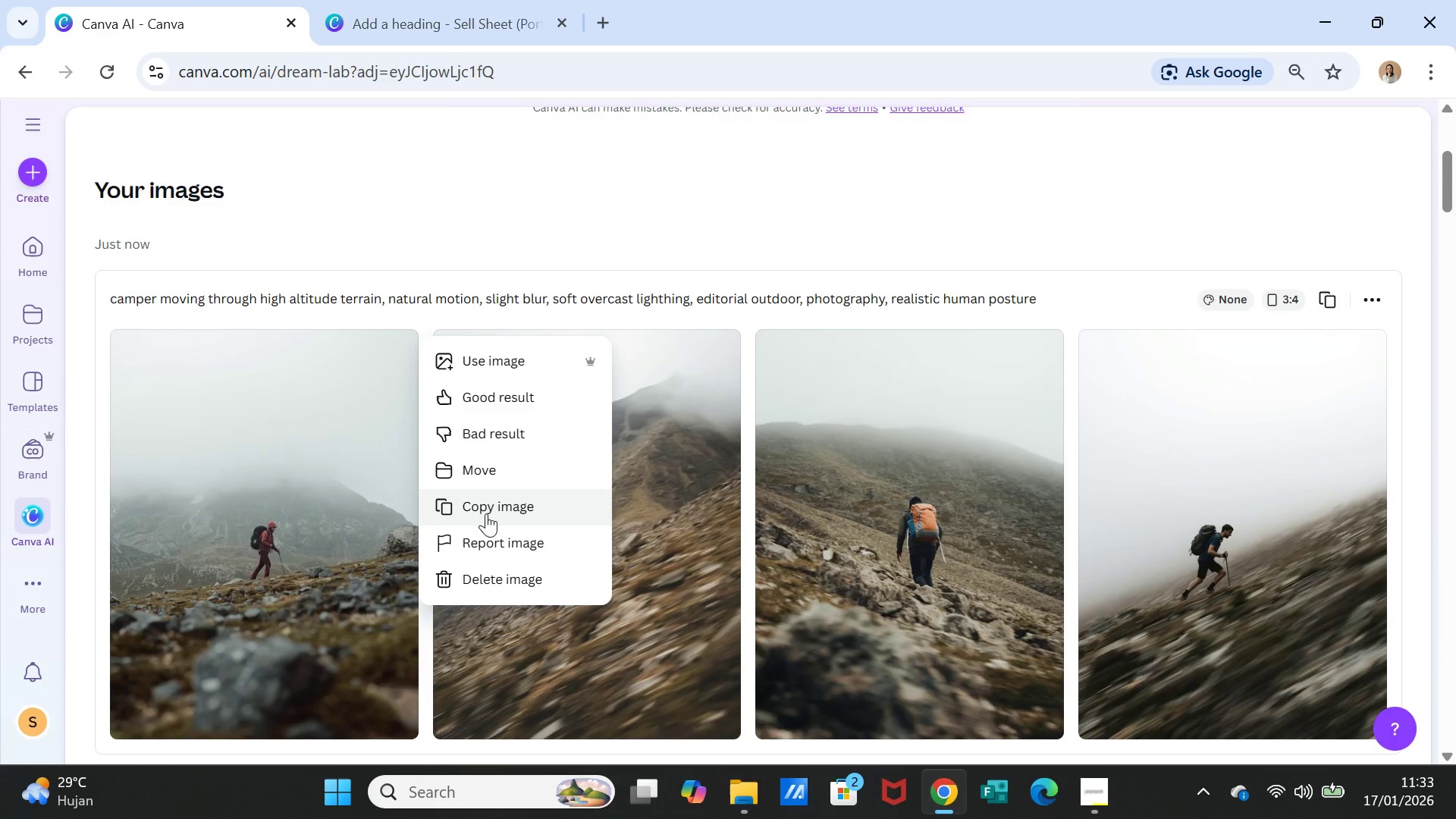 
left_click([486, 505])
 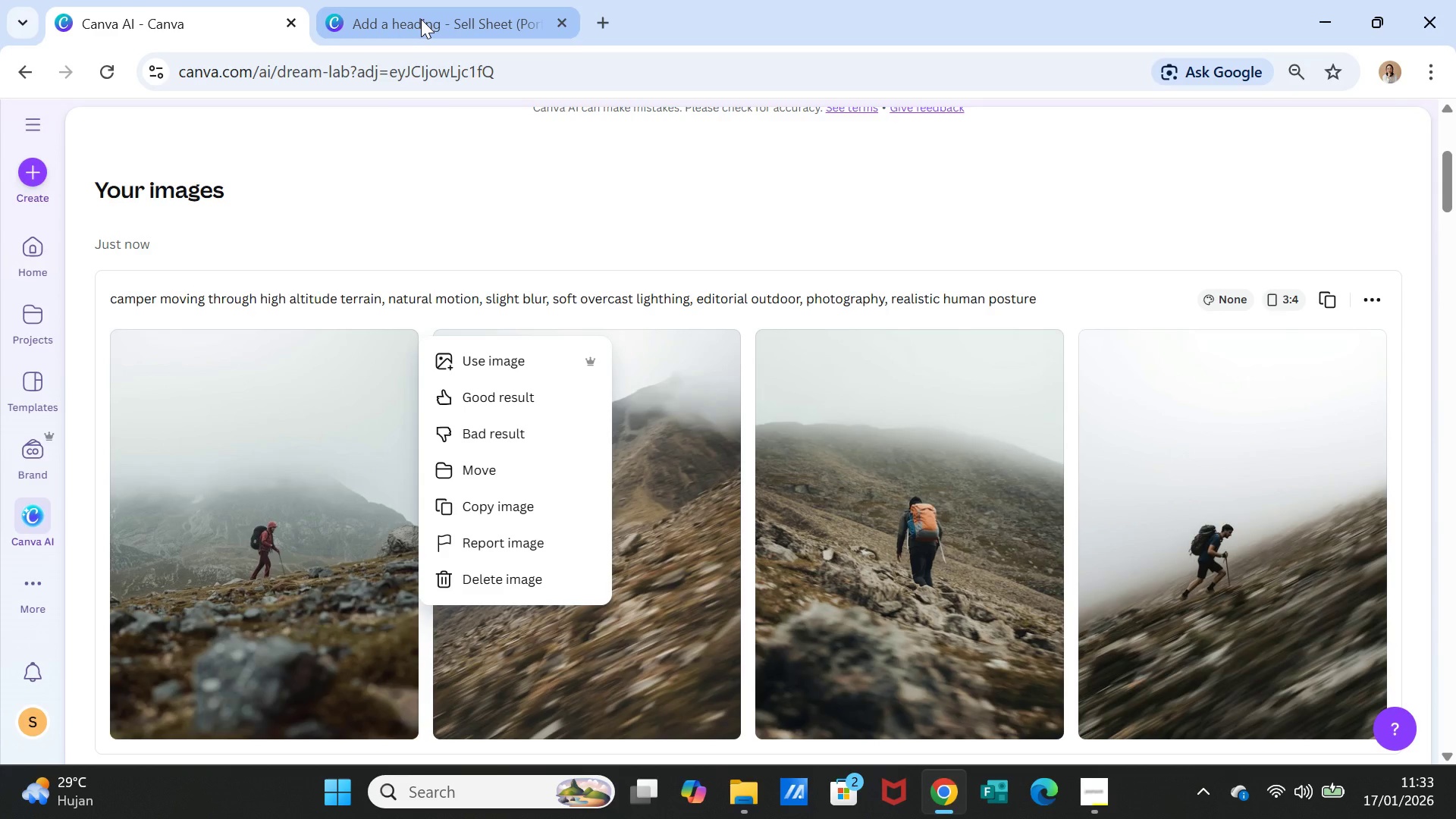 
left_click([421, 19])
 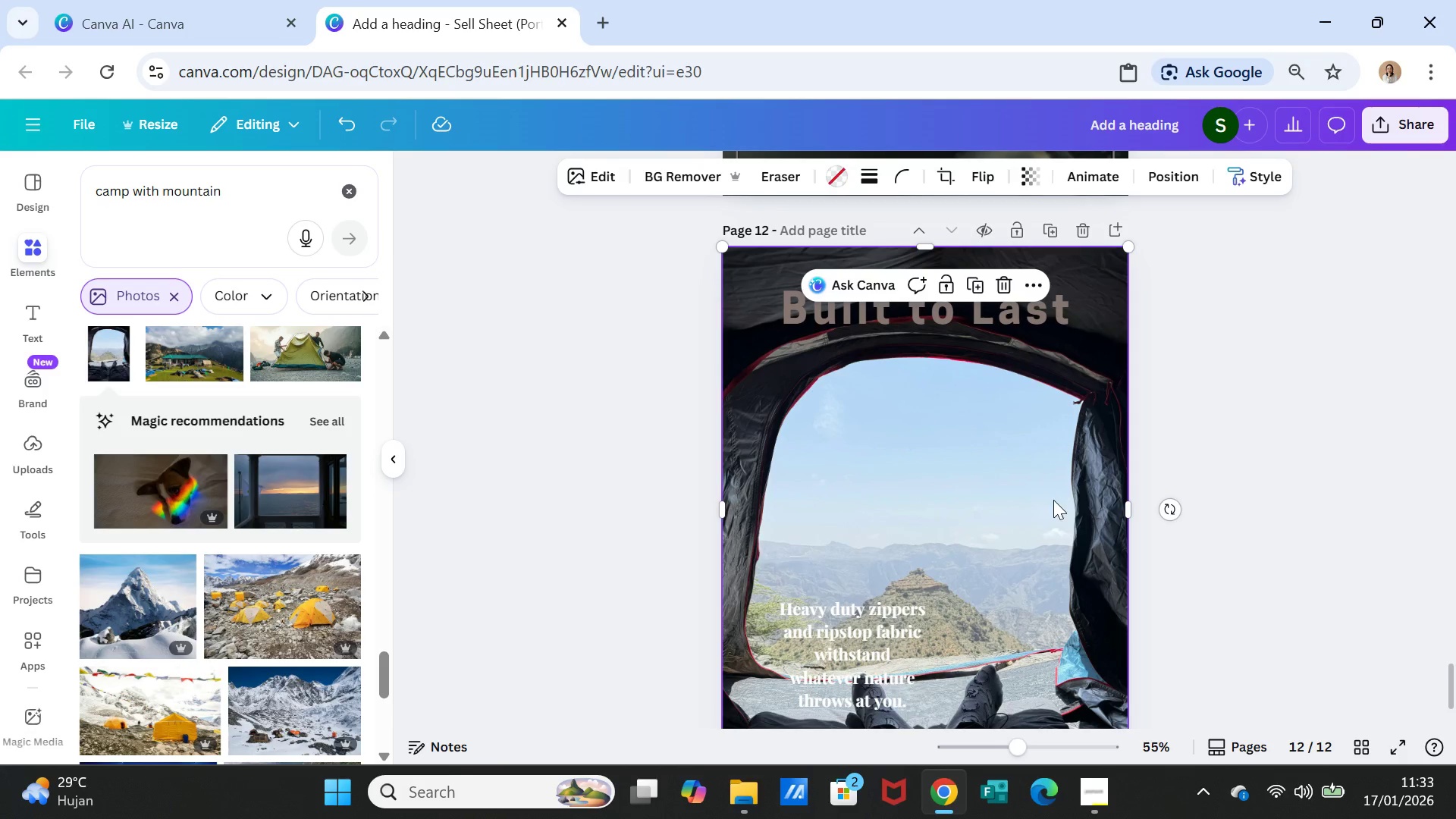 
left_click([1054, 500])
 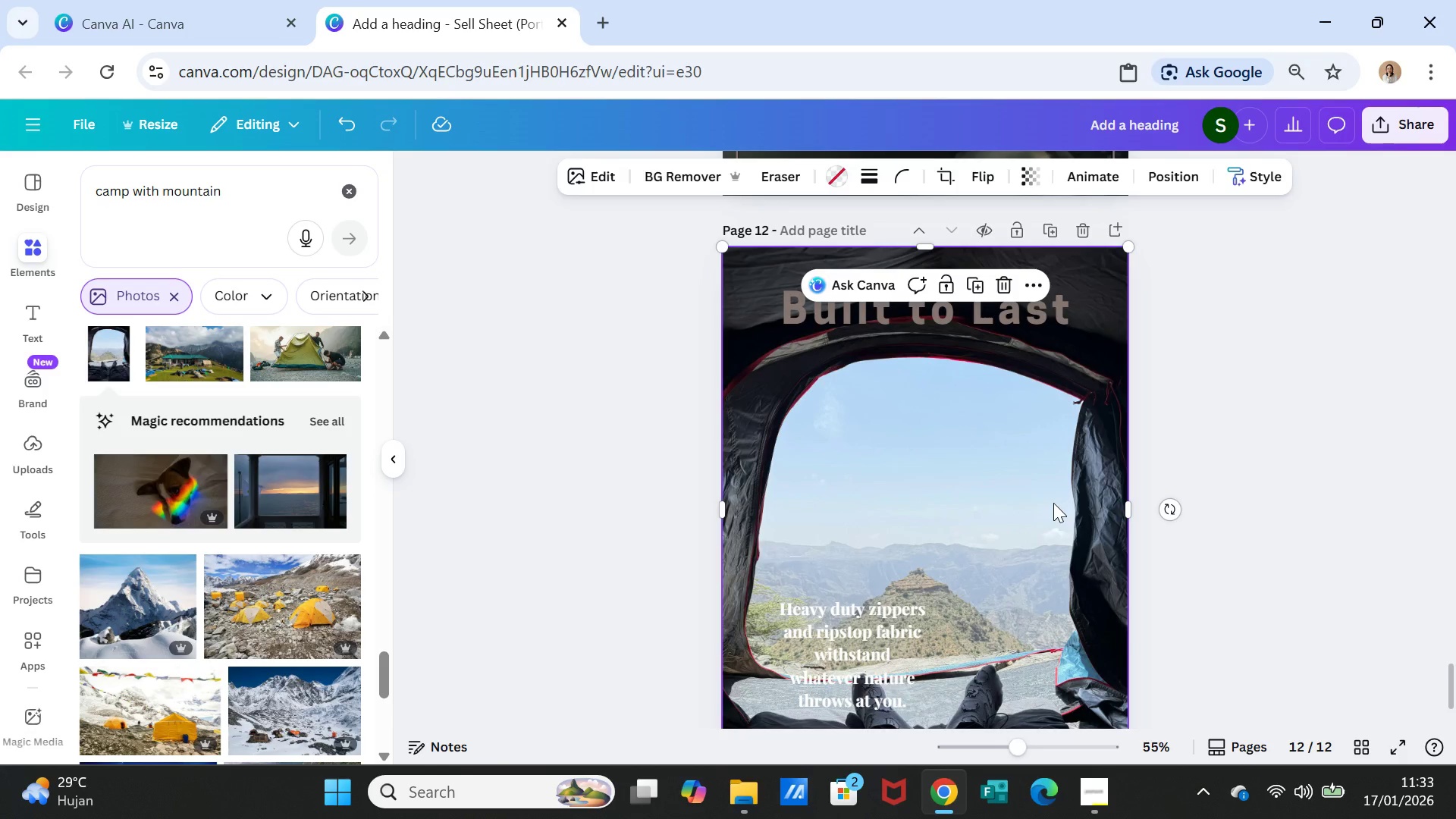 
key(Delete)
 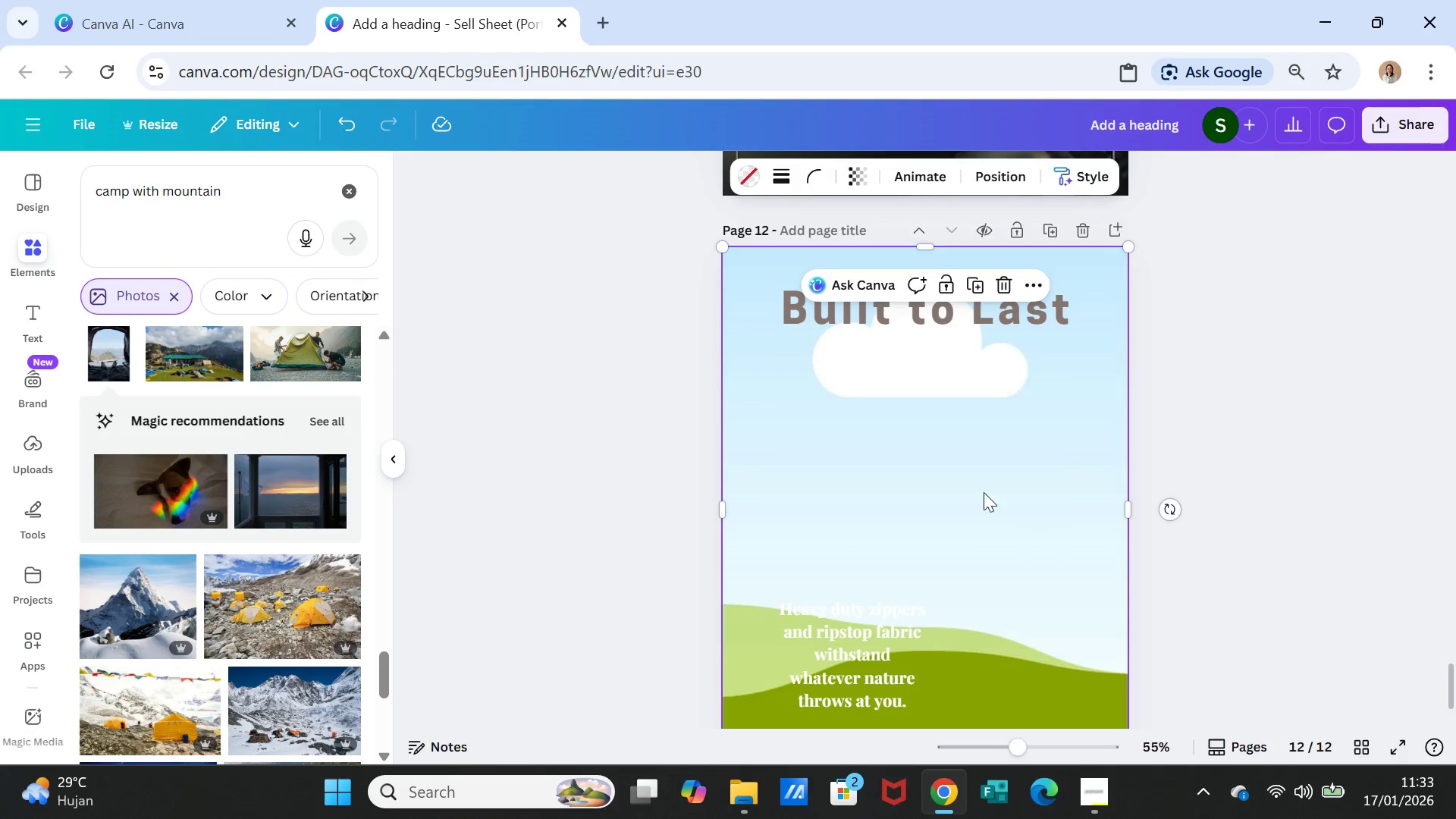 
right_click([967, 496])
 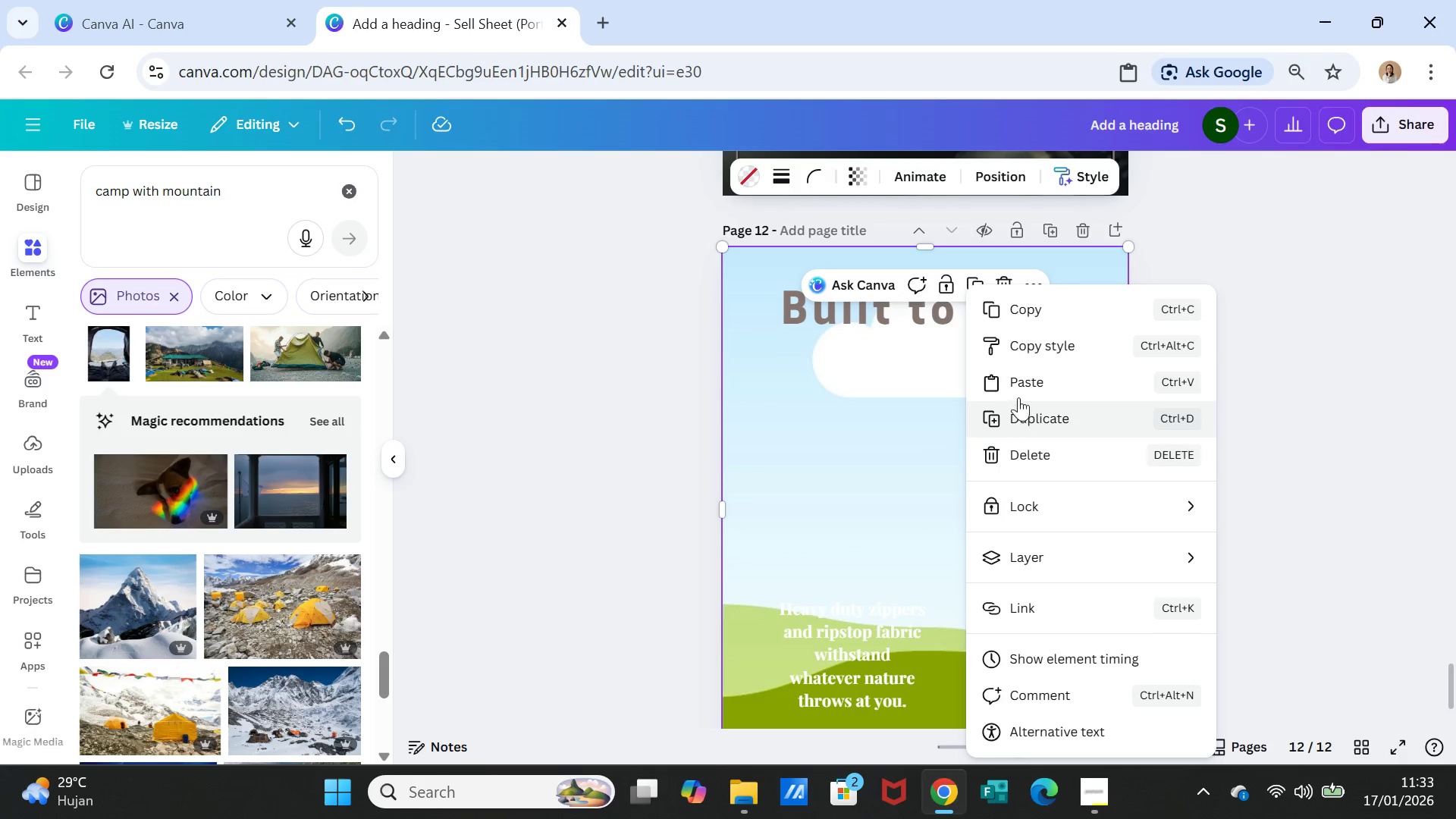 
left_click([1024, 383])
 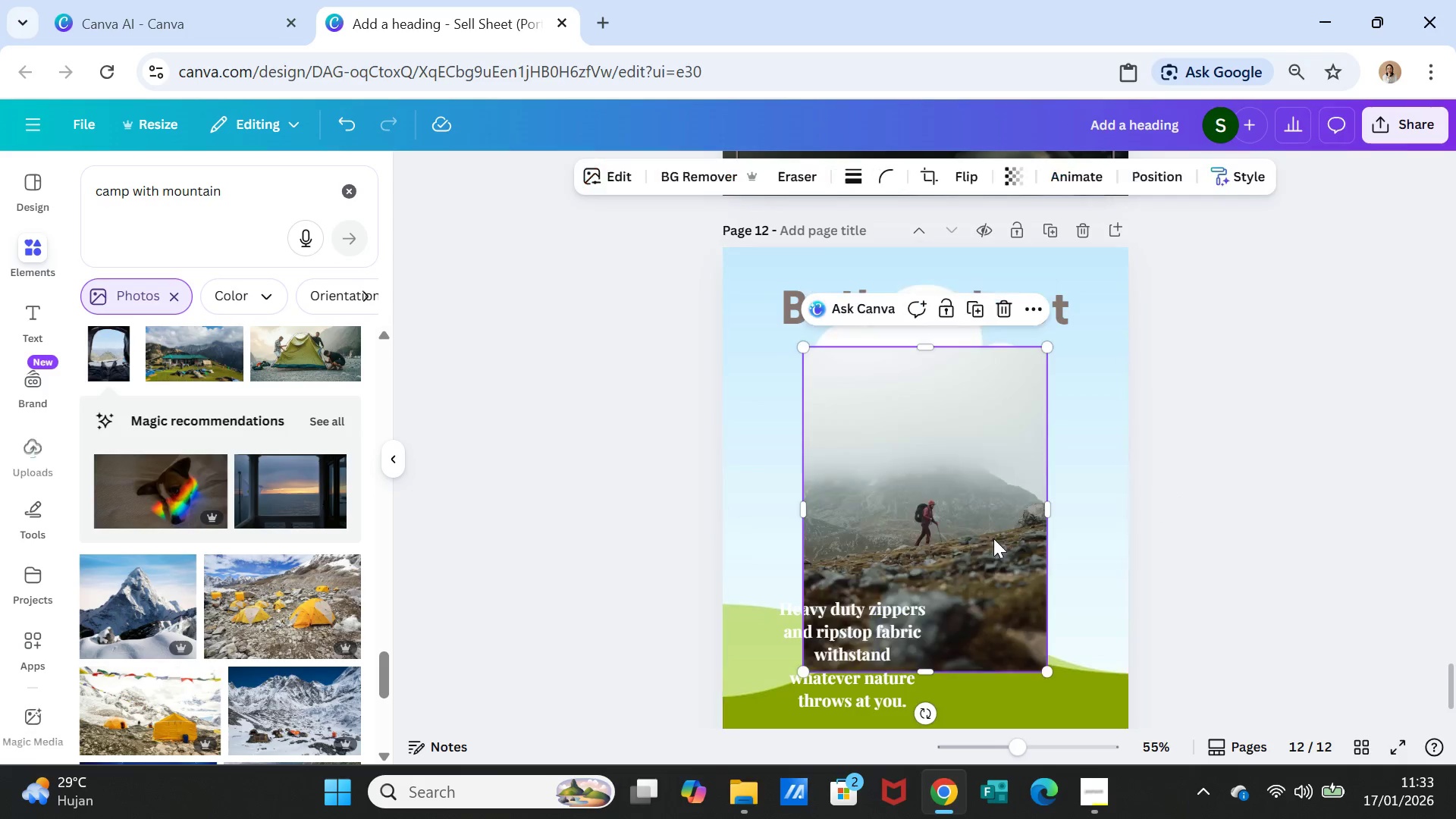 
left_click_drag(start_coordinate=[960, 527], to_coordinate=[961, 508])
 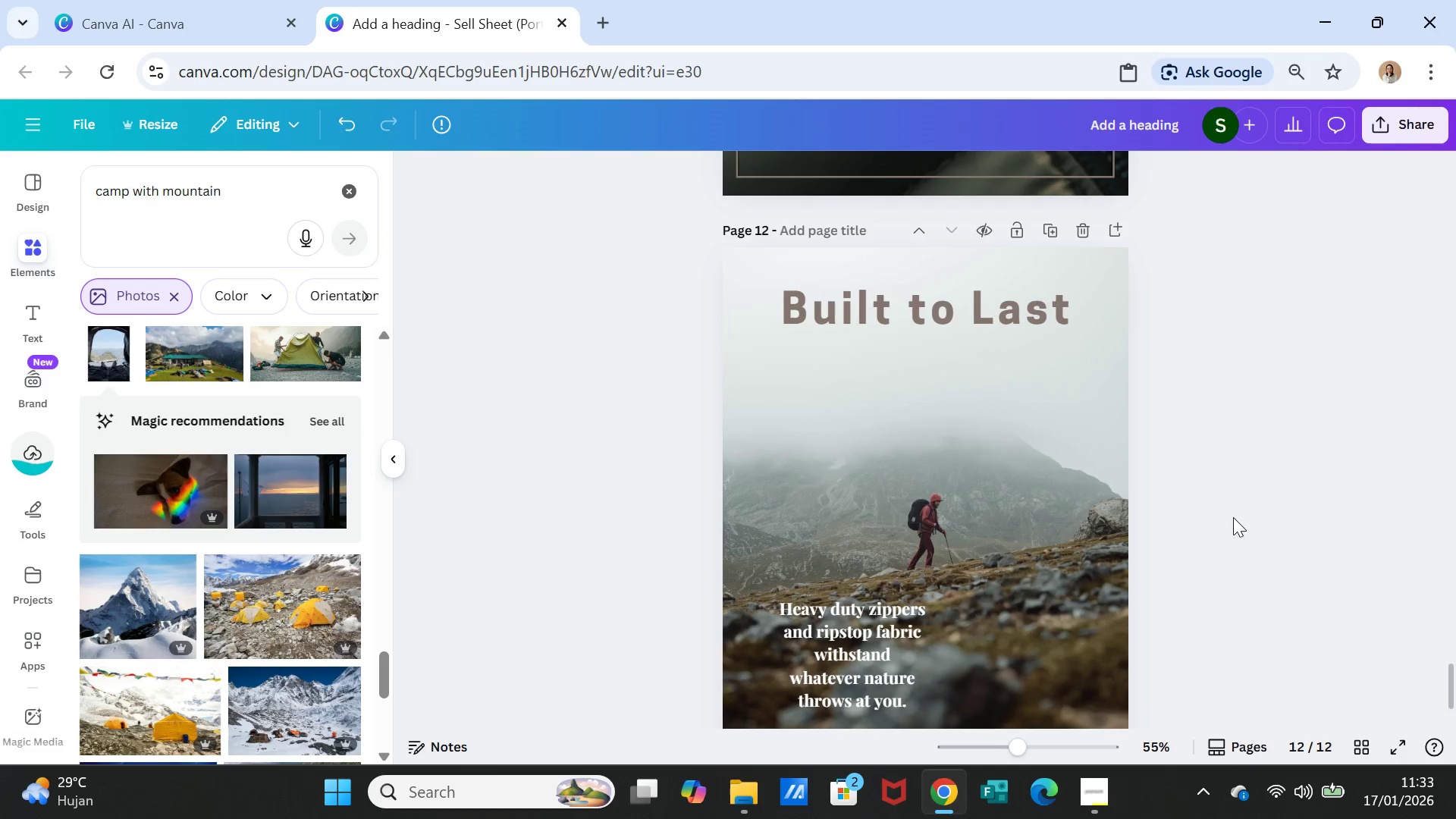 
left_click([1233, 517])
 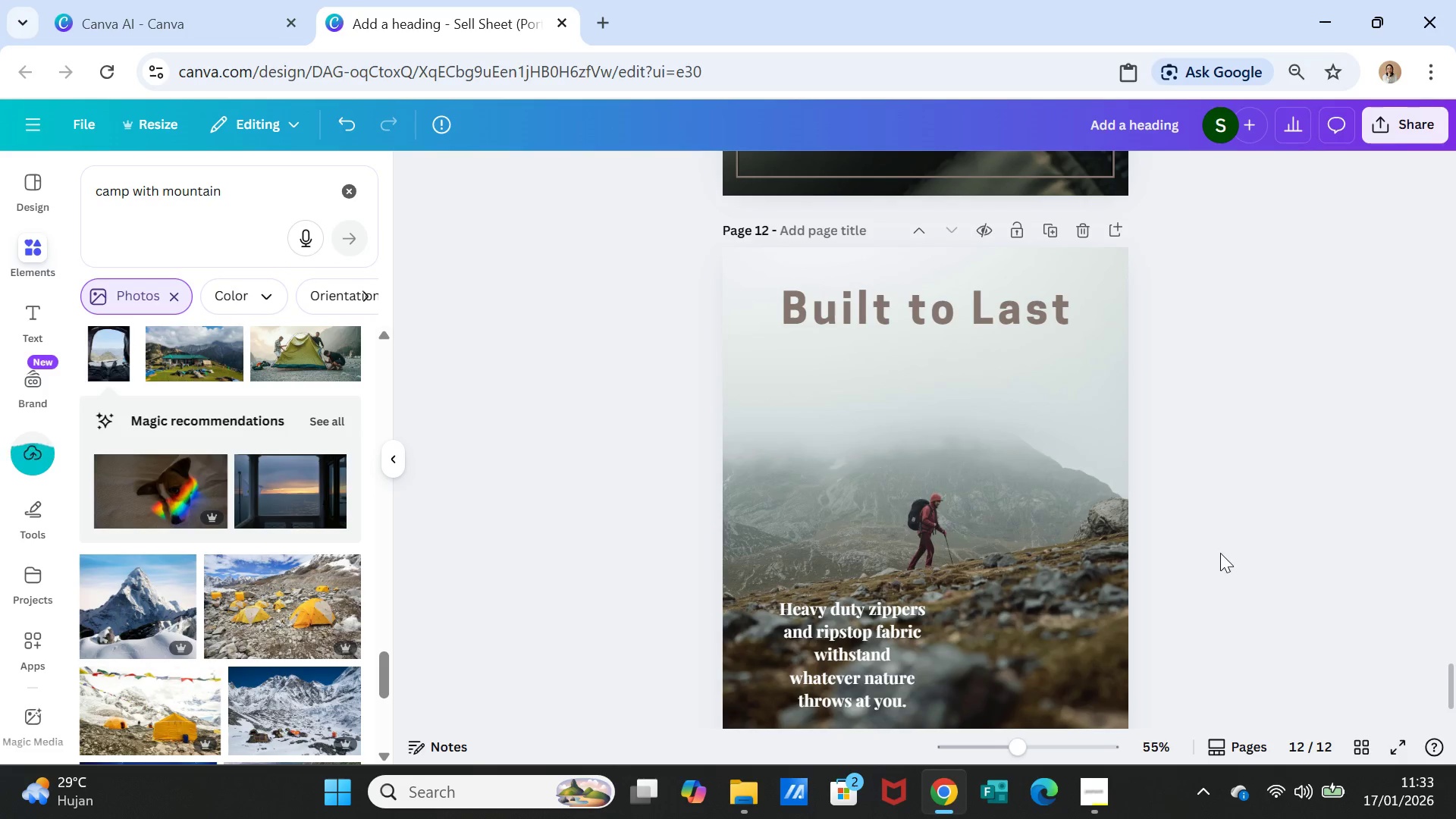 
scroll: coordinate [1219, 553], scroll_direction: up, amount: 10.0
 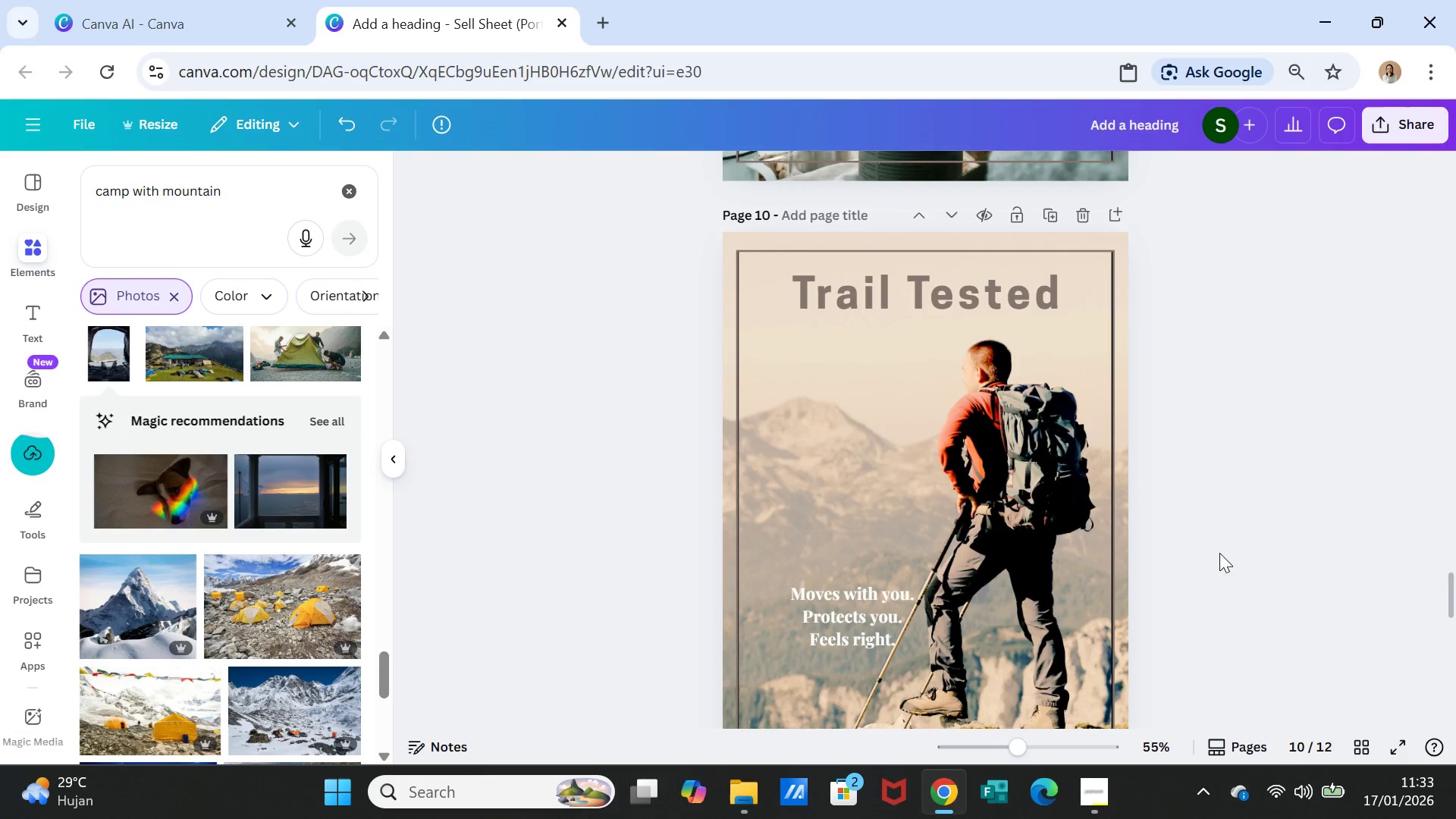 
scroll: coordinate [1219, 553], scroll_direction: down, amount: 6.0
 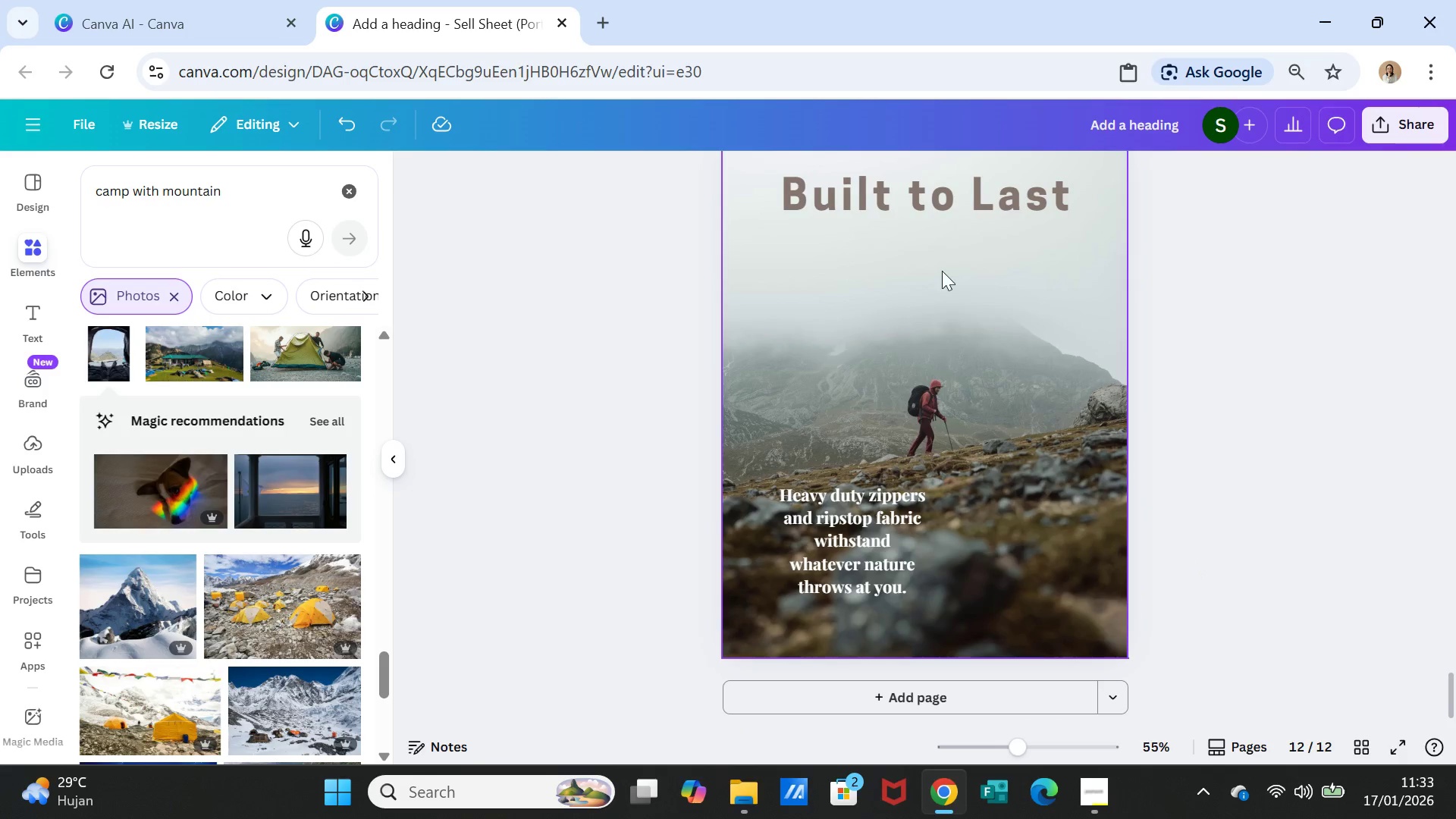 
scroll: coordinate [1034, 532], scroll_direction: up, amount: 1.0
 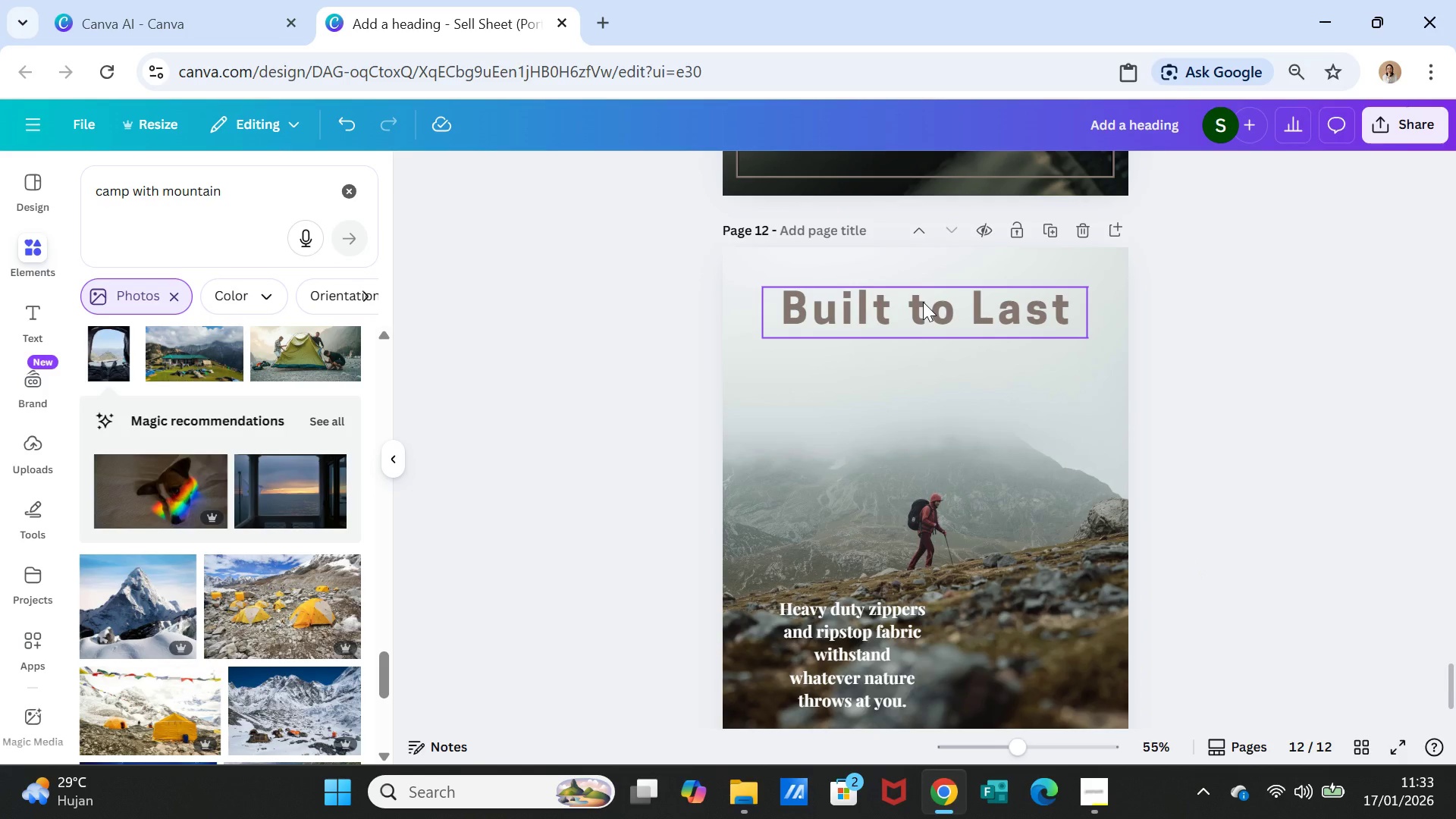 
double_click([923, 302])
 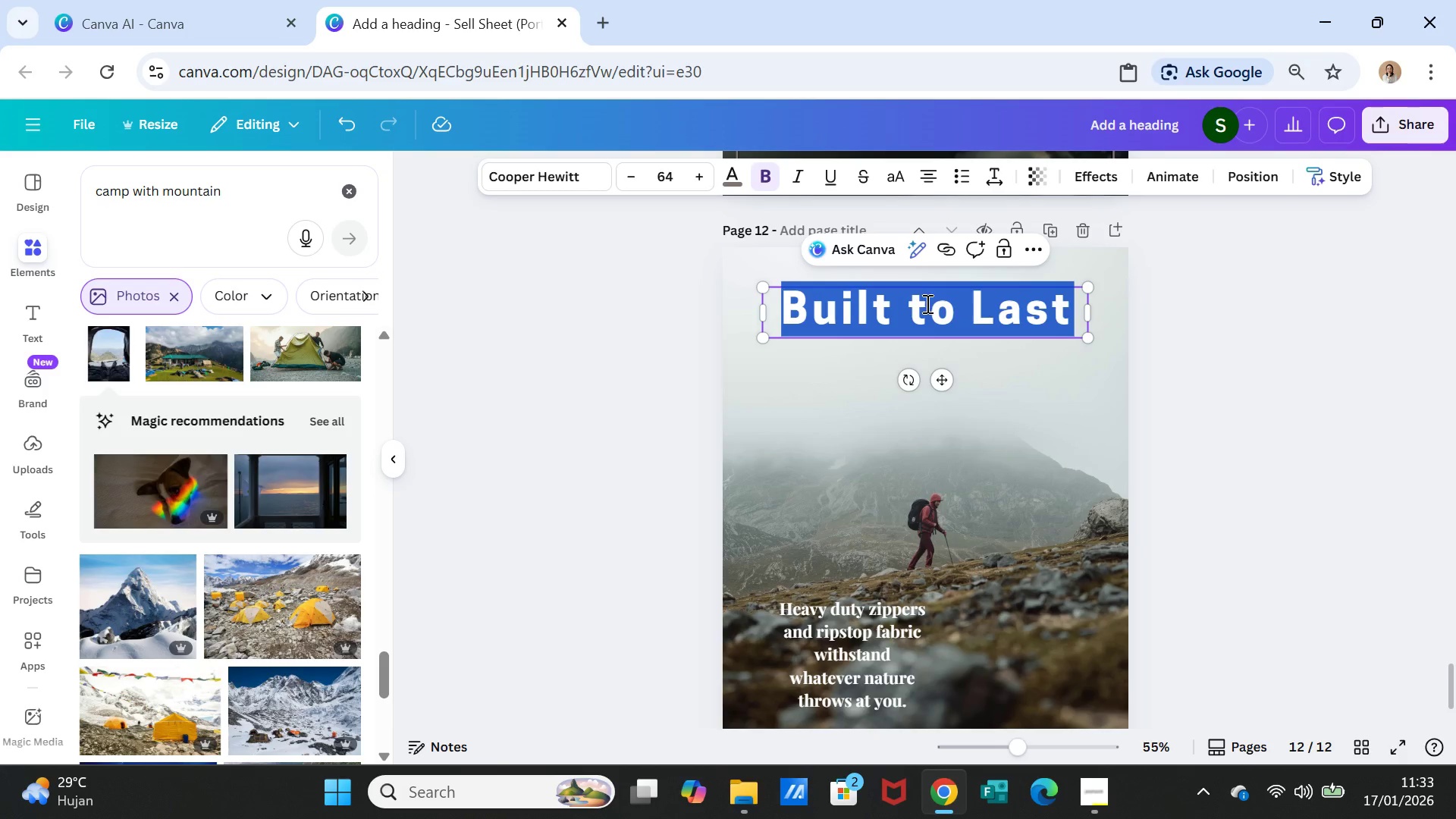 
type(Fiekd)
key(Backspace)
key(Backspace)
key(Backspace)
type(eld Test)
 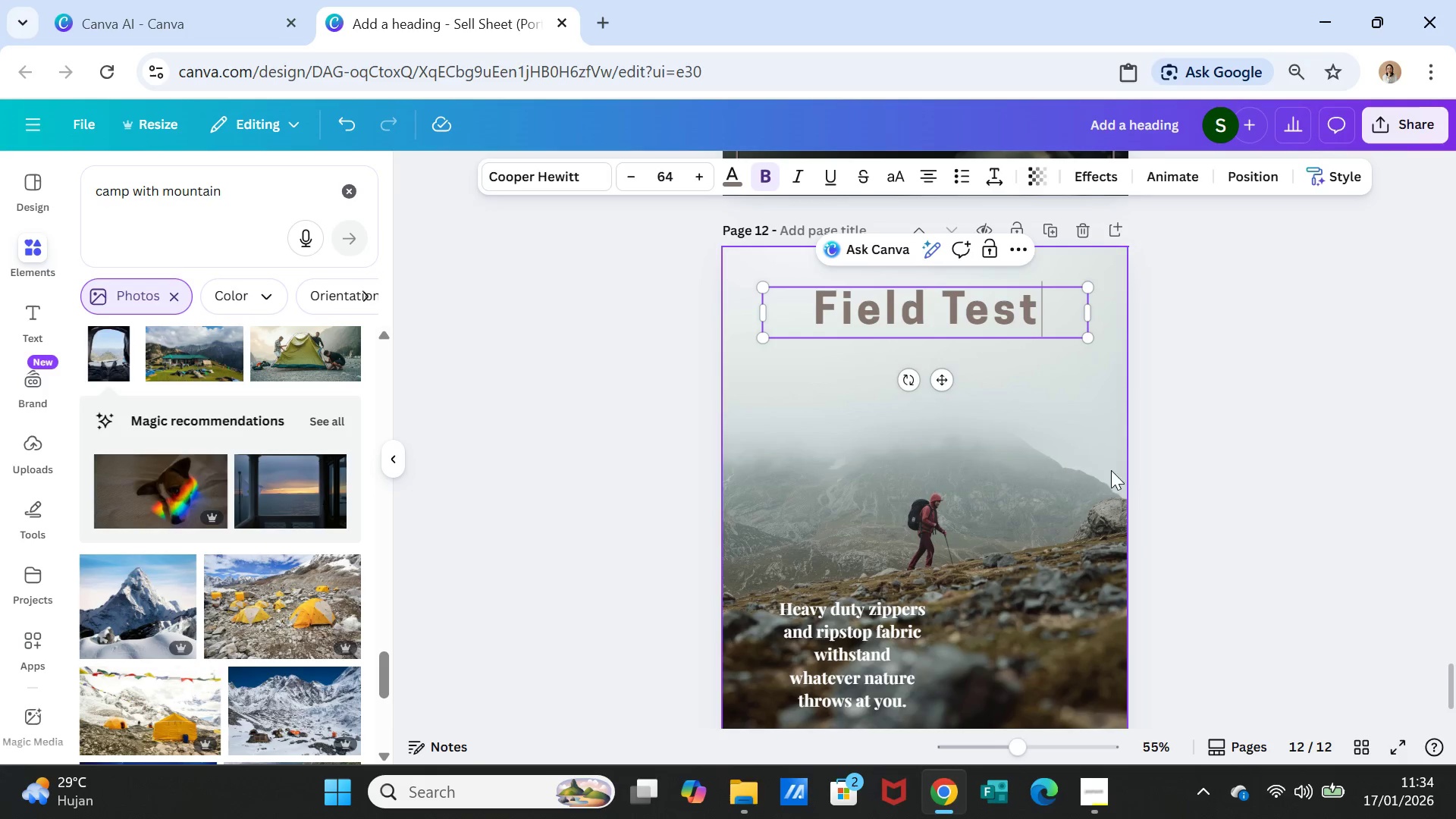 
left_click([1219, 513])
 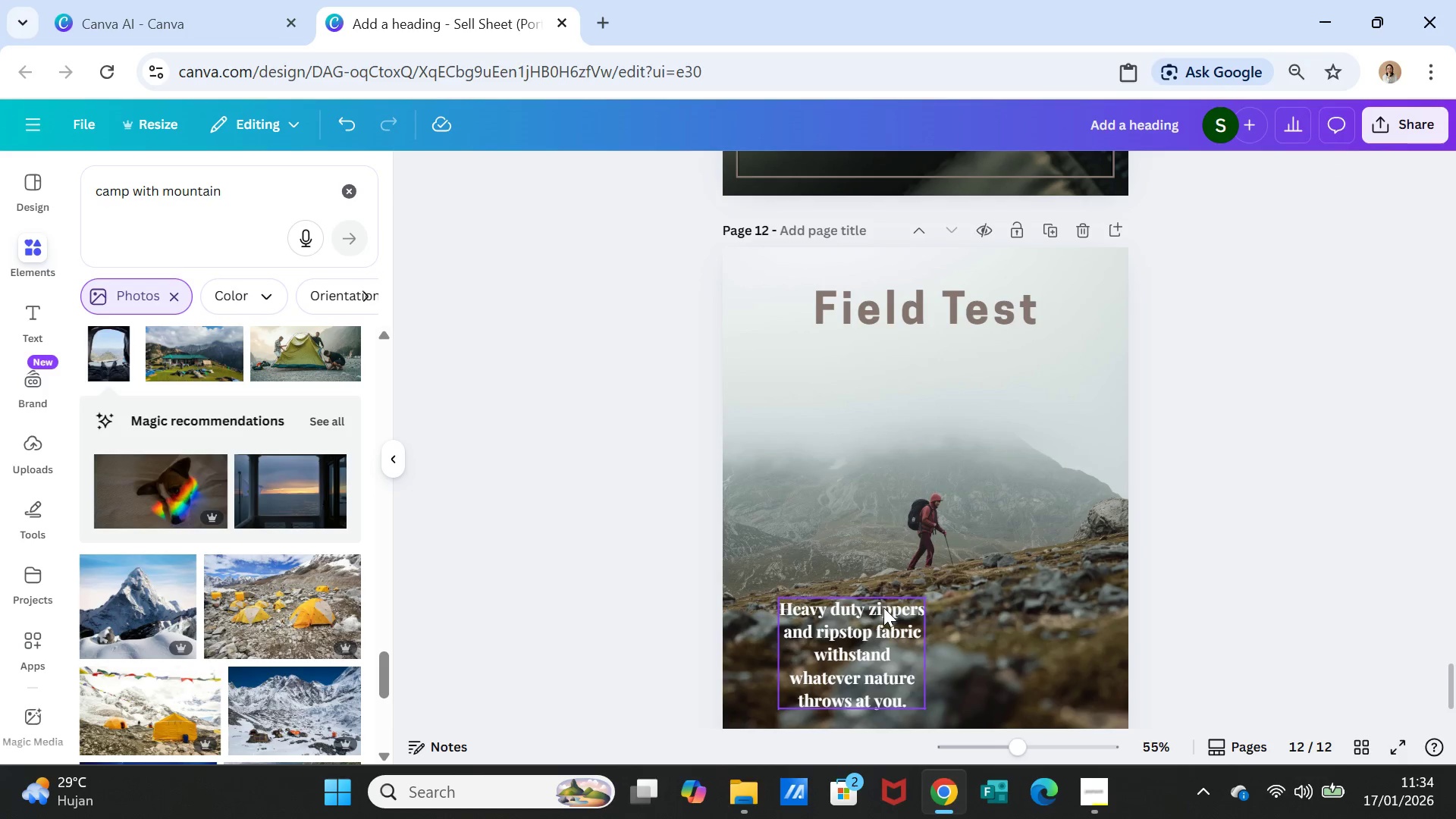 
double_click([883, 607])
 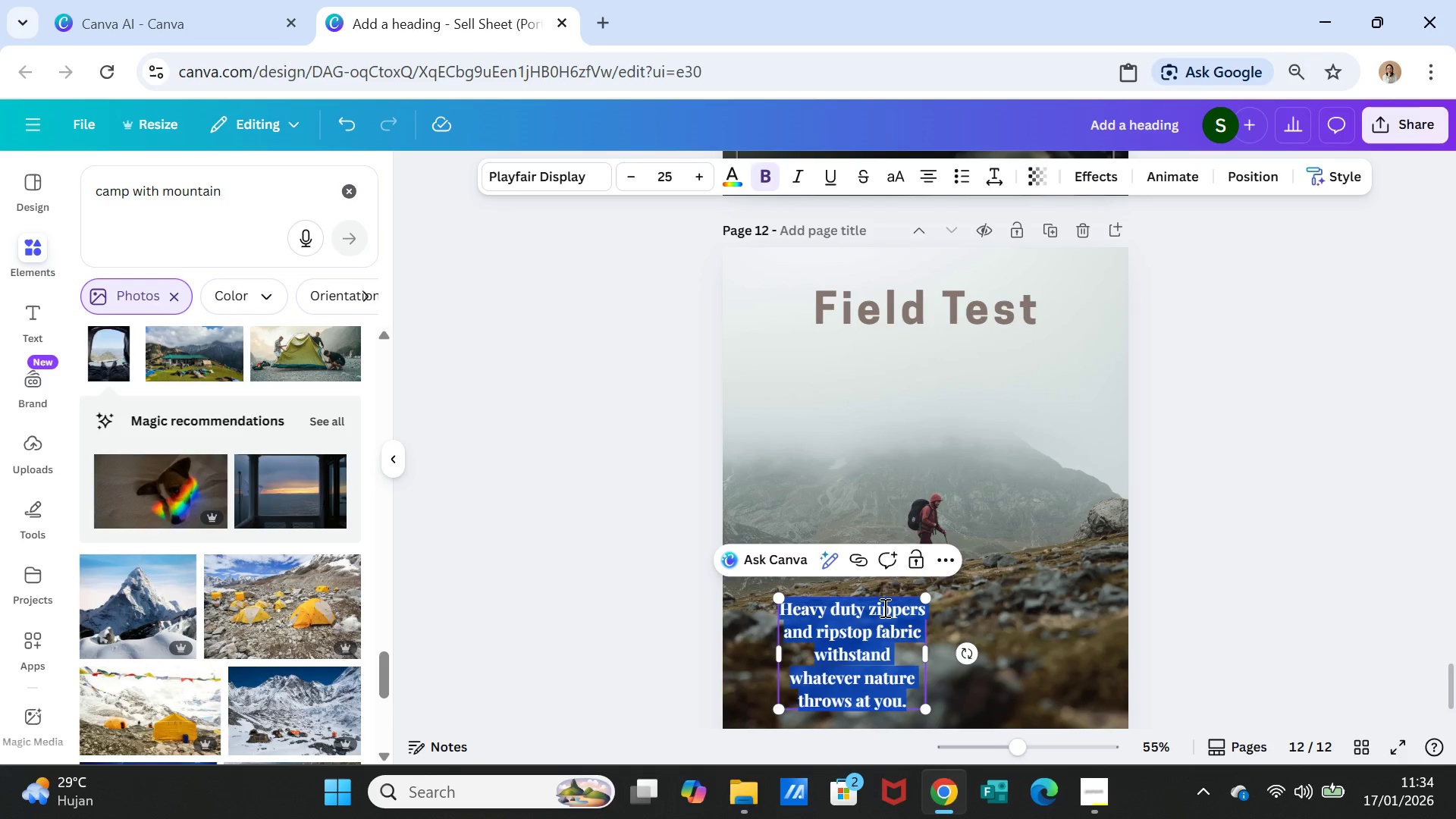 
triple_click([883, 607])
 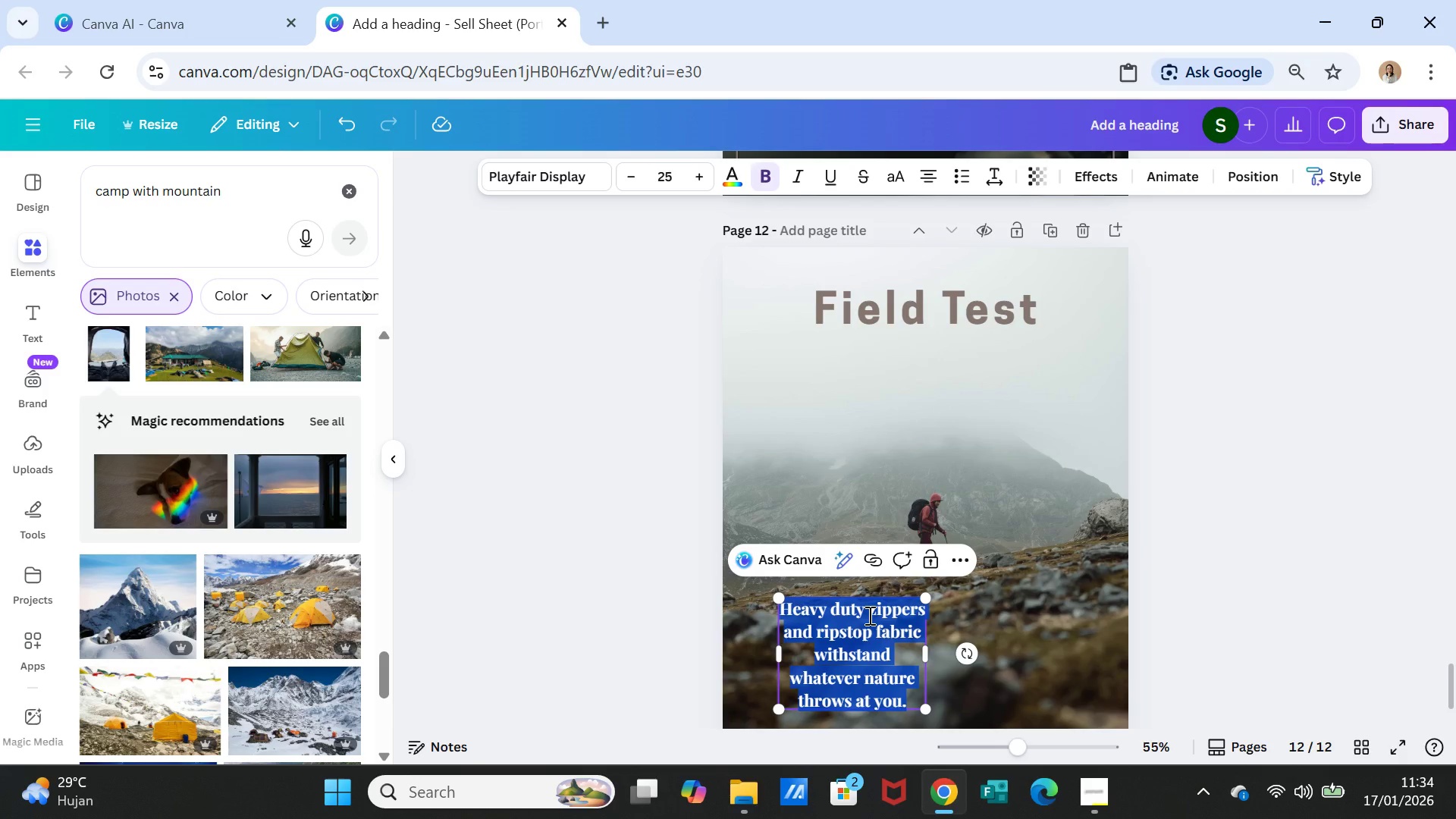 
type(Gear i action, tested where it matters most.)
 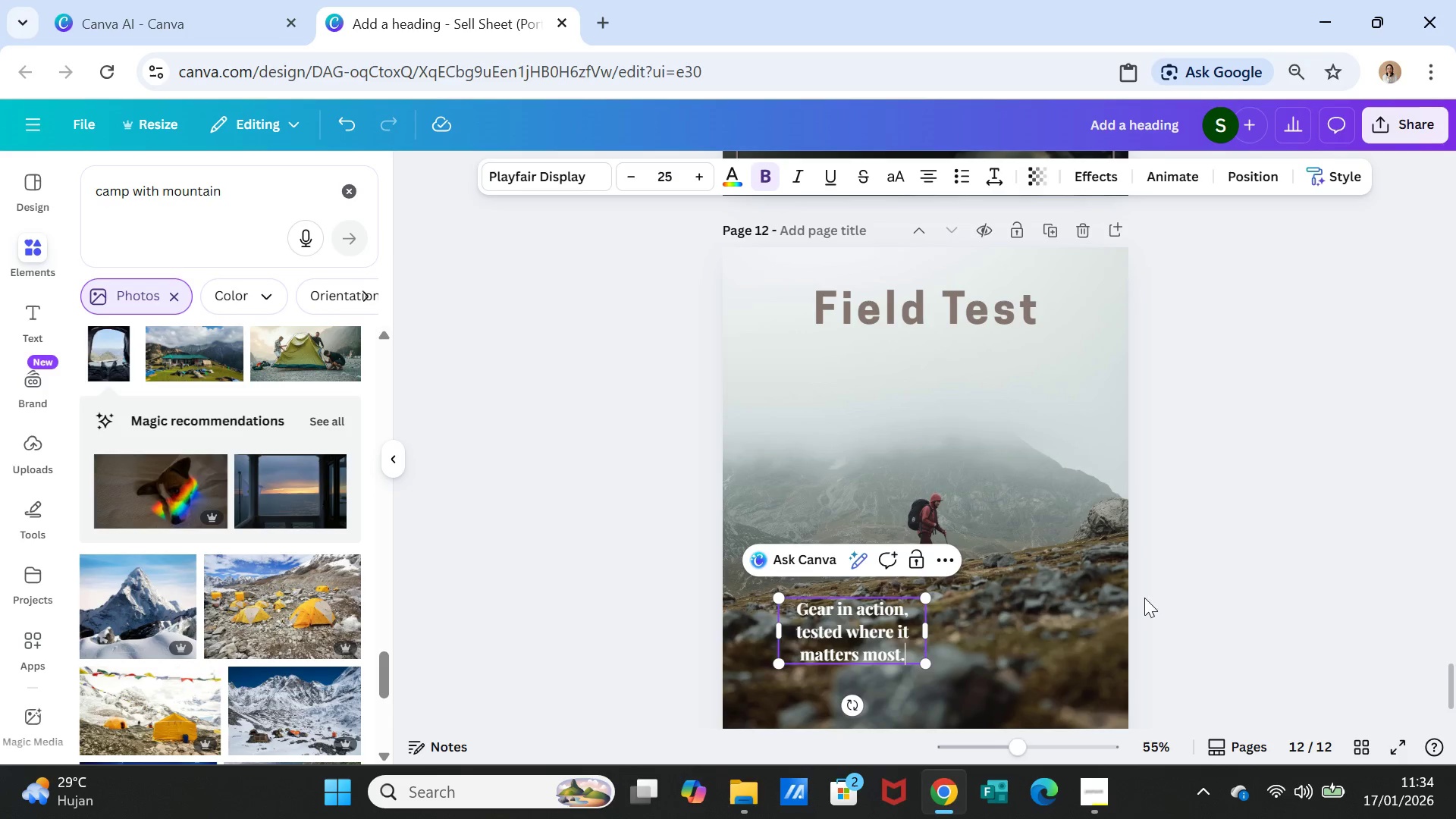 
left_click([1194, 594])
 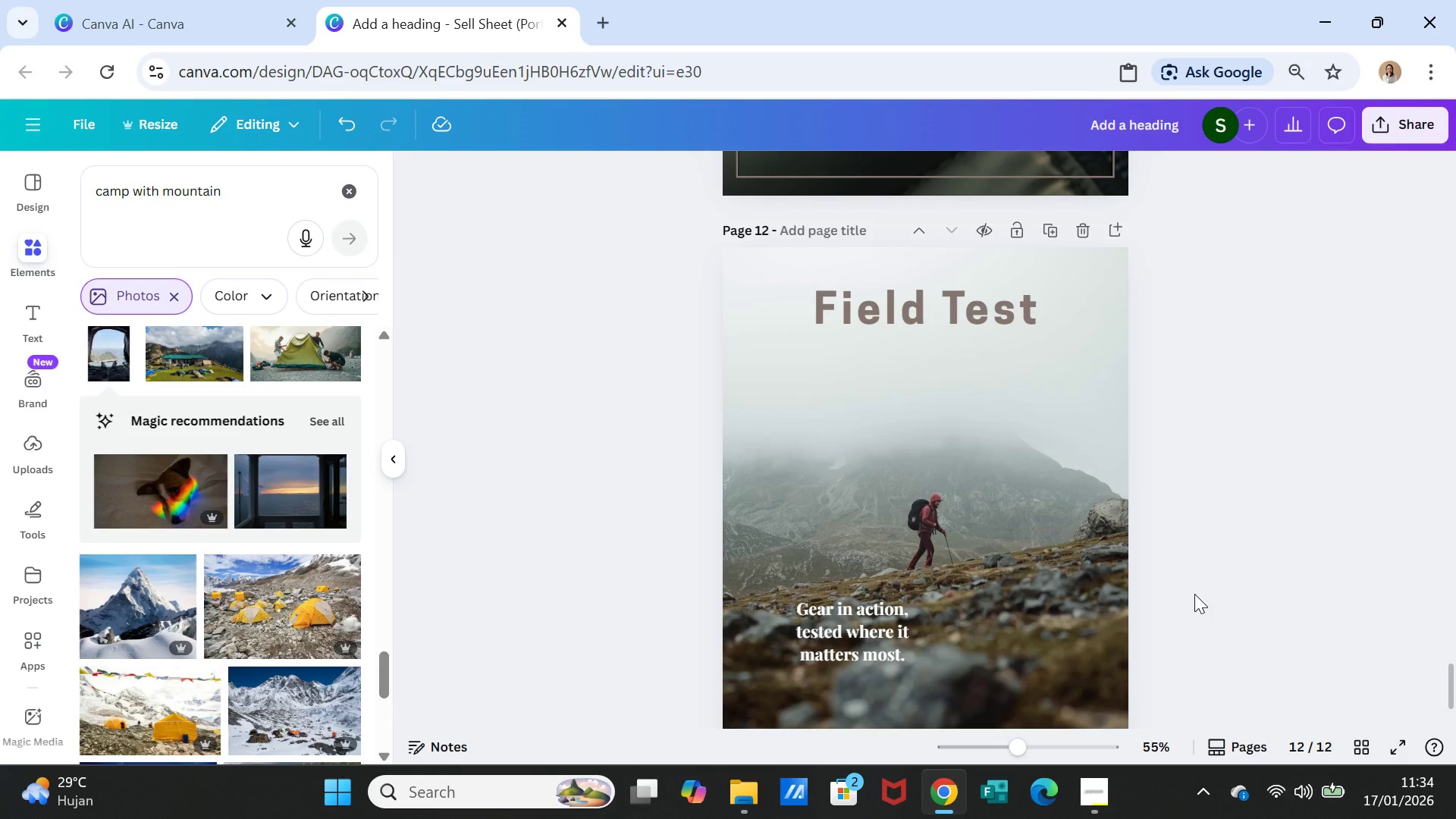 
wait(22.09)
 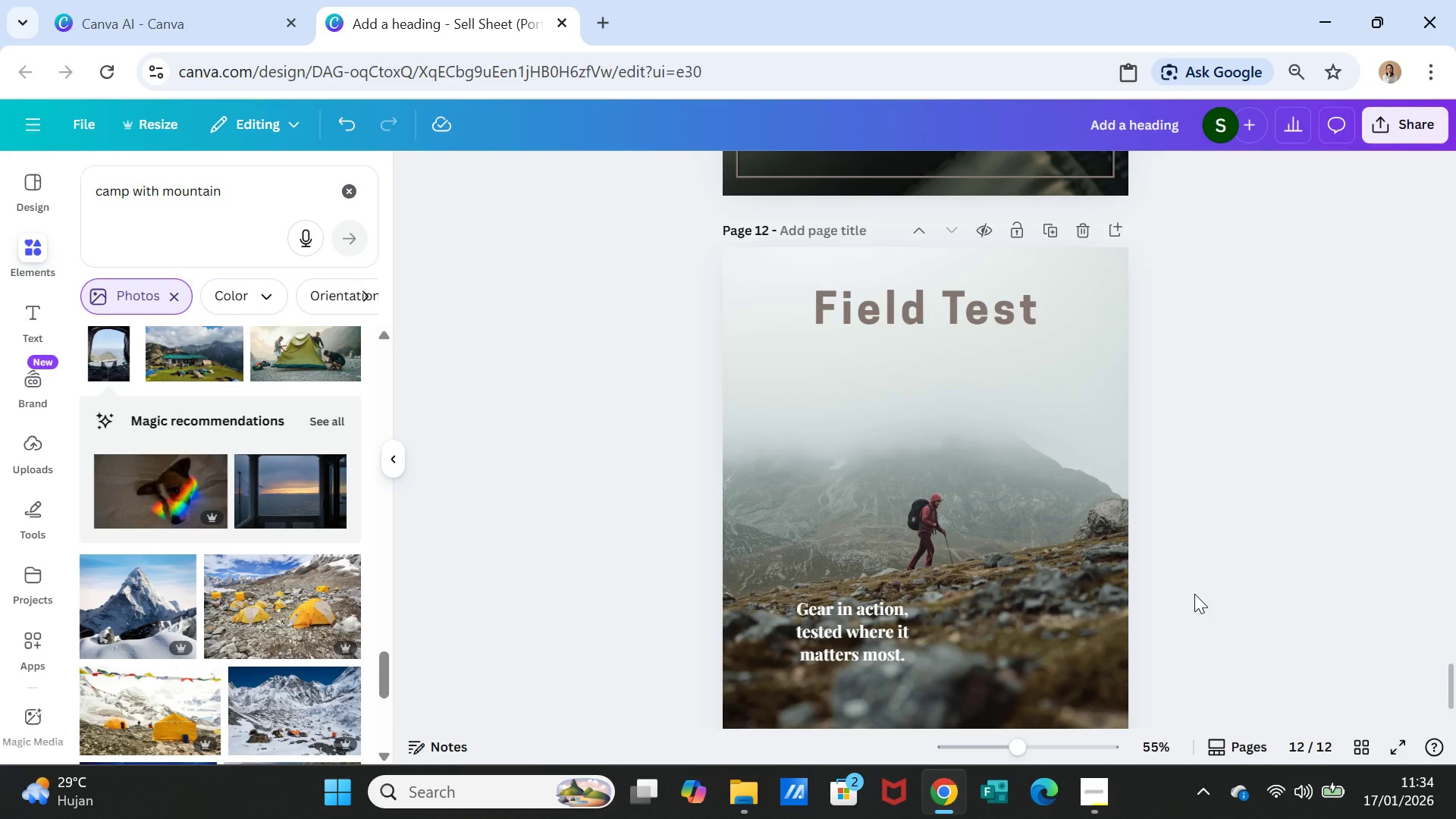 
scroll: coordinate [1241, 525], scroll_direction: up, amount: 2.0
 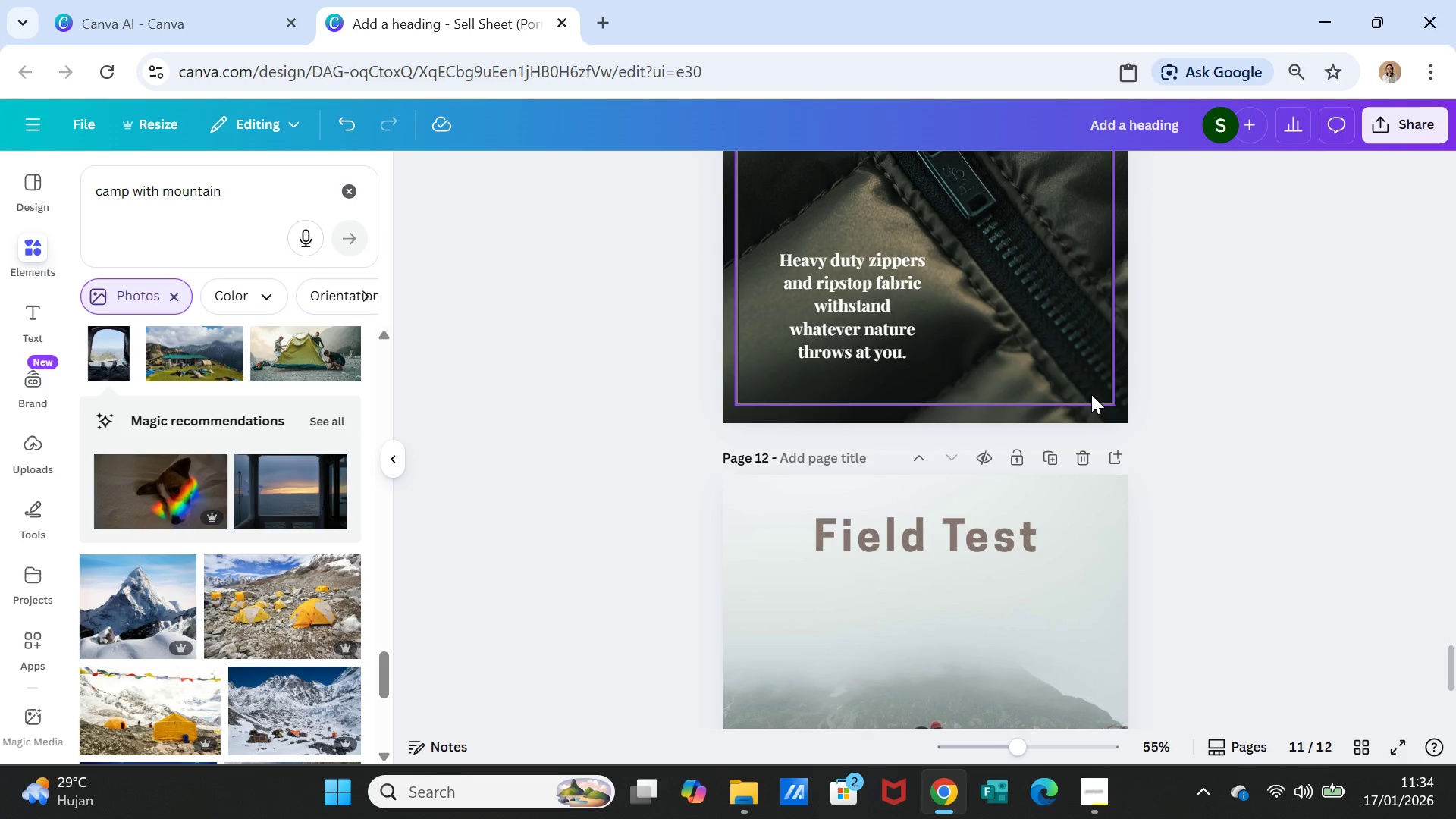 
left_click([1091, 394])
 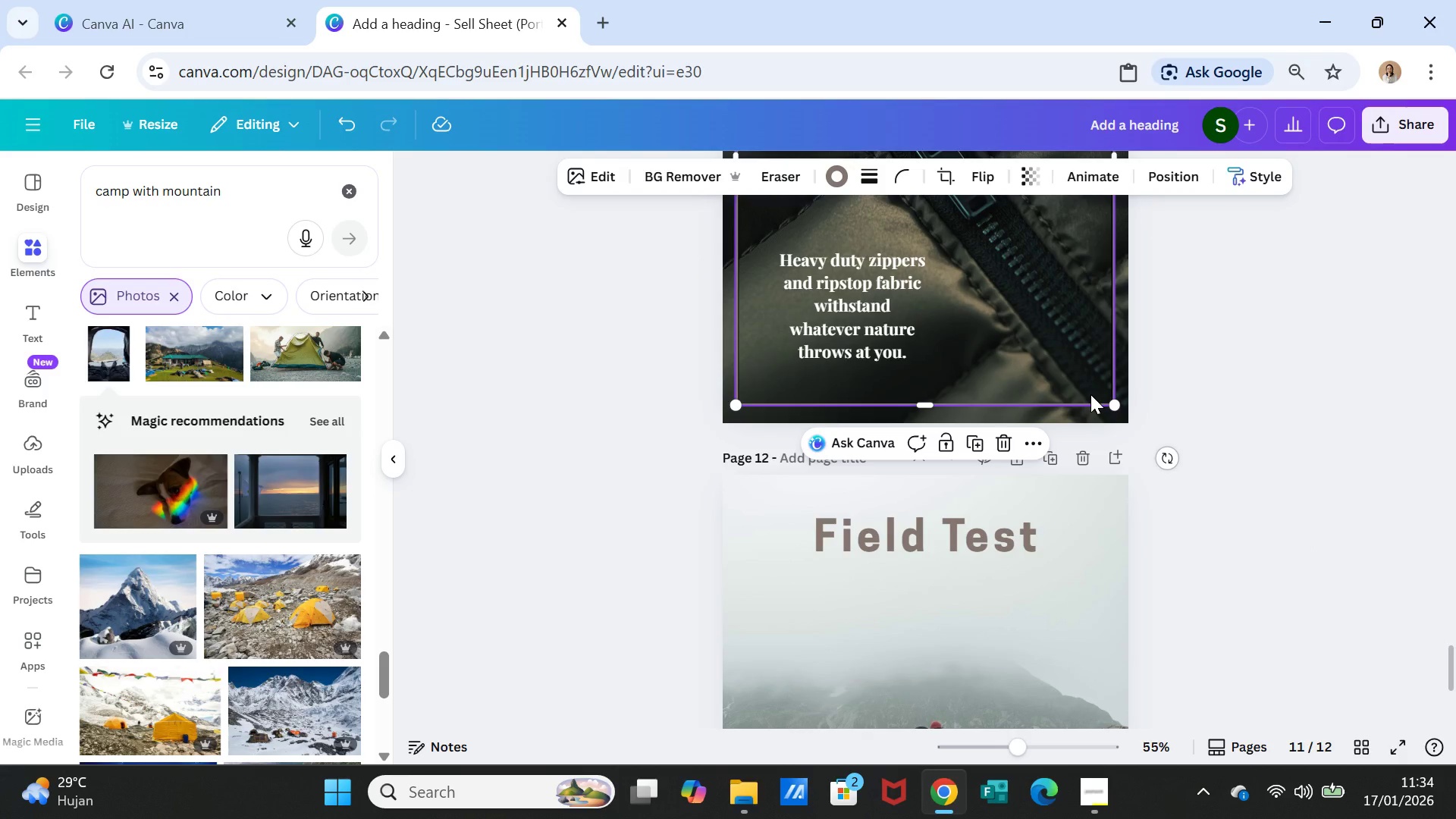 
key(Control+C)
 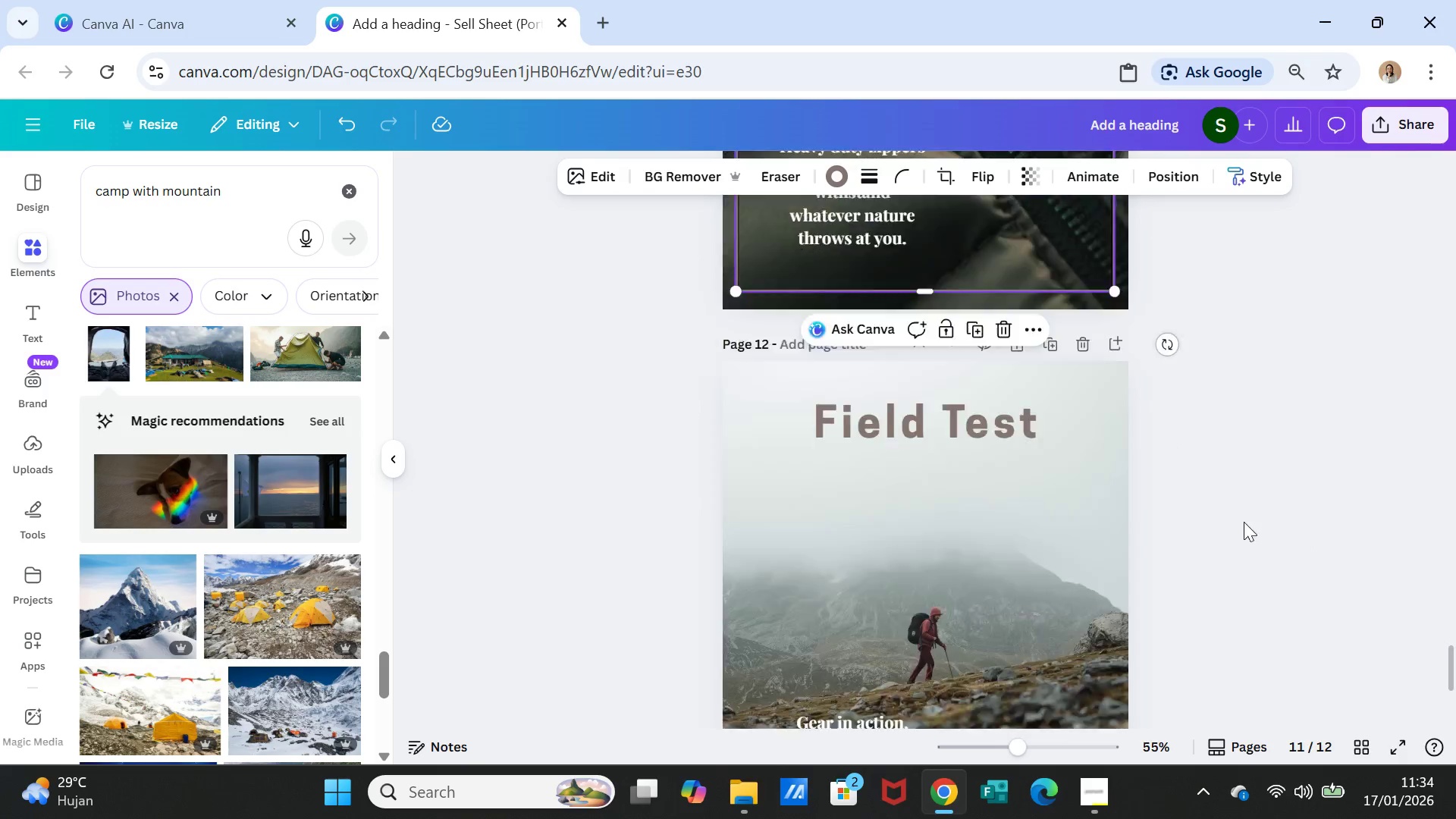 
scroll: coordinate [1244, 521], scroll_direction: down, amount: 3.0
 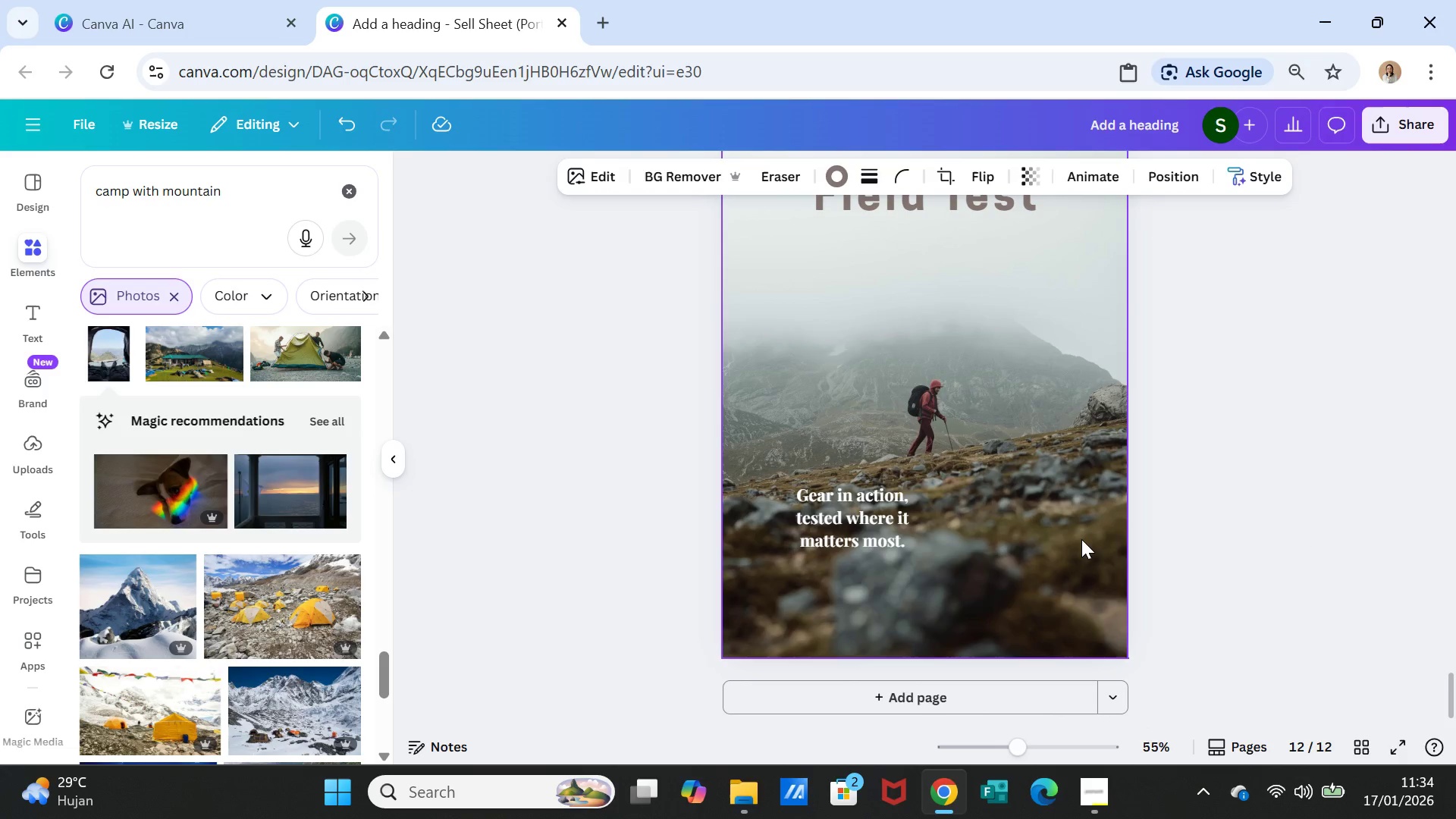 
left_click([1081, 539])
 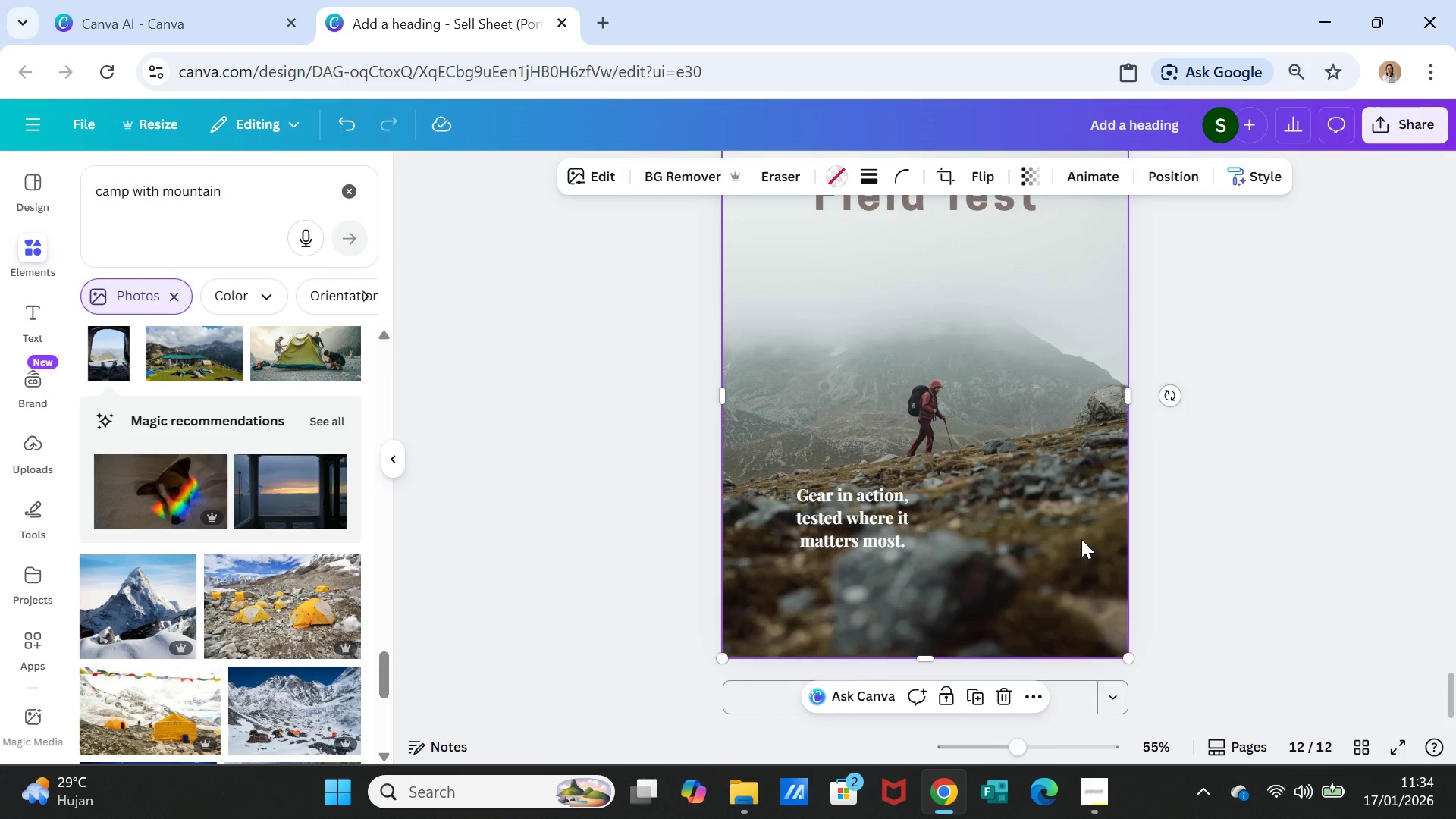 
key(Control+ControlLeft)
 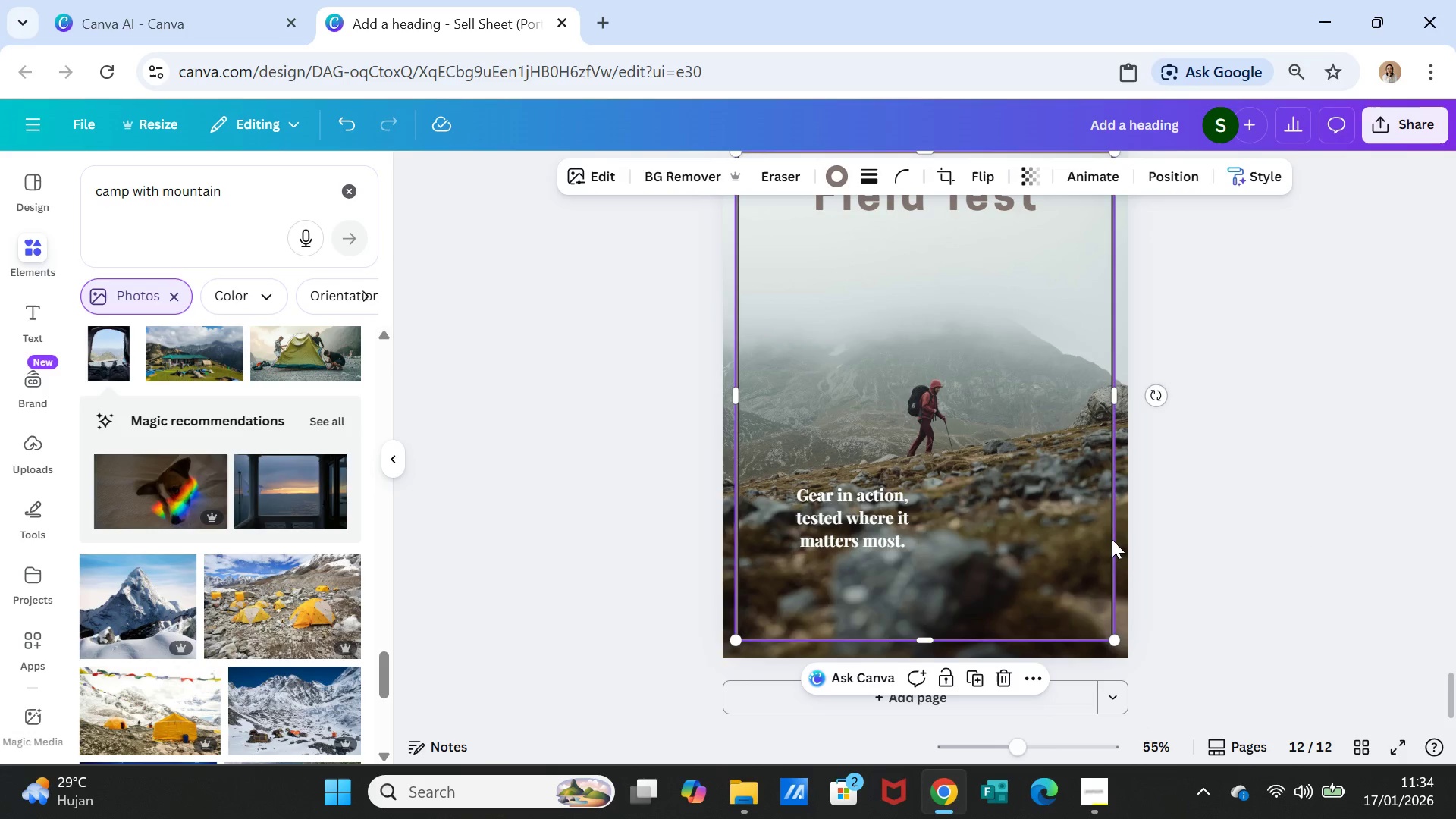 
key(Control+V)
 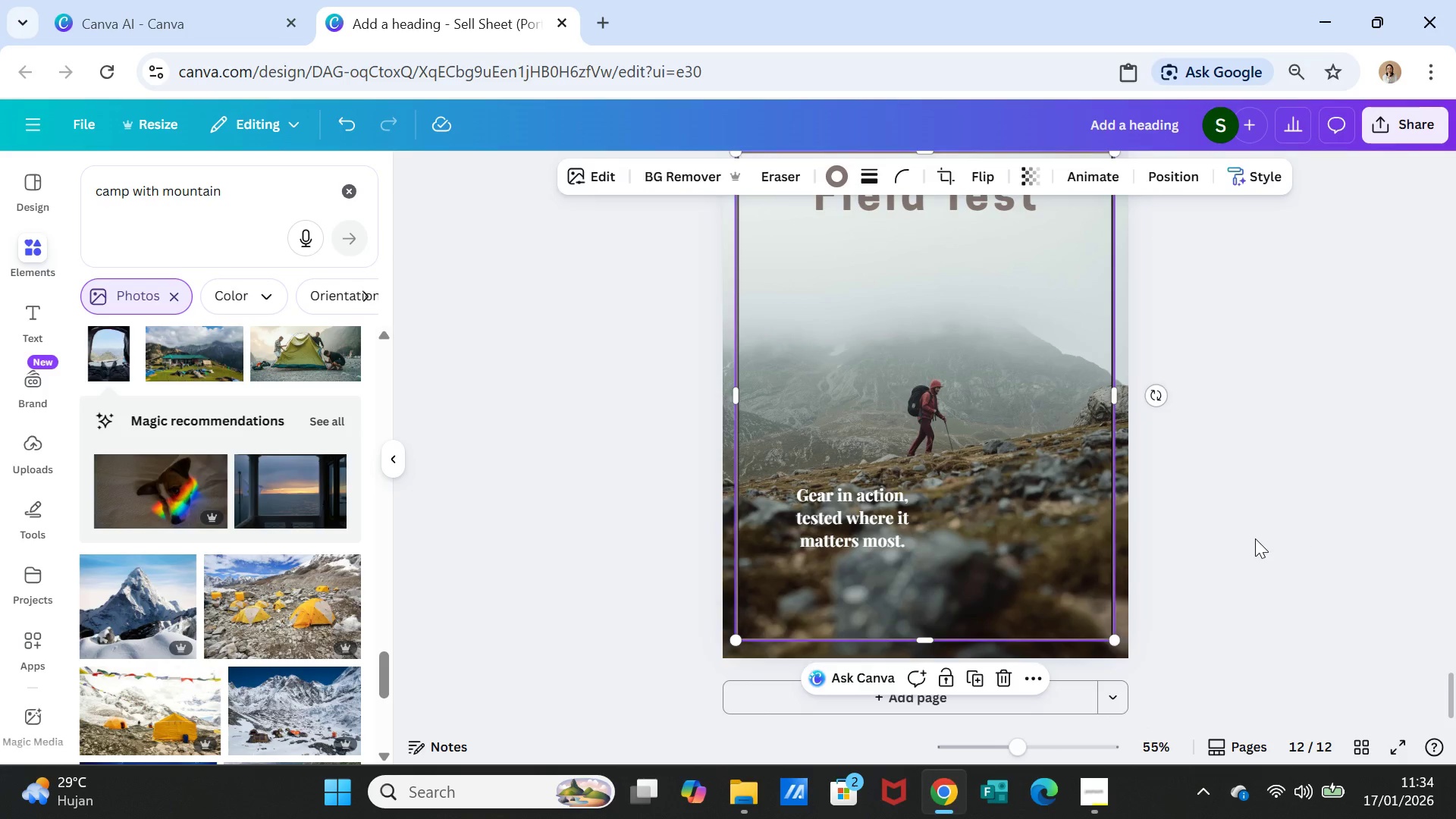 
left_click([1255, 538])
 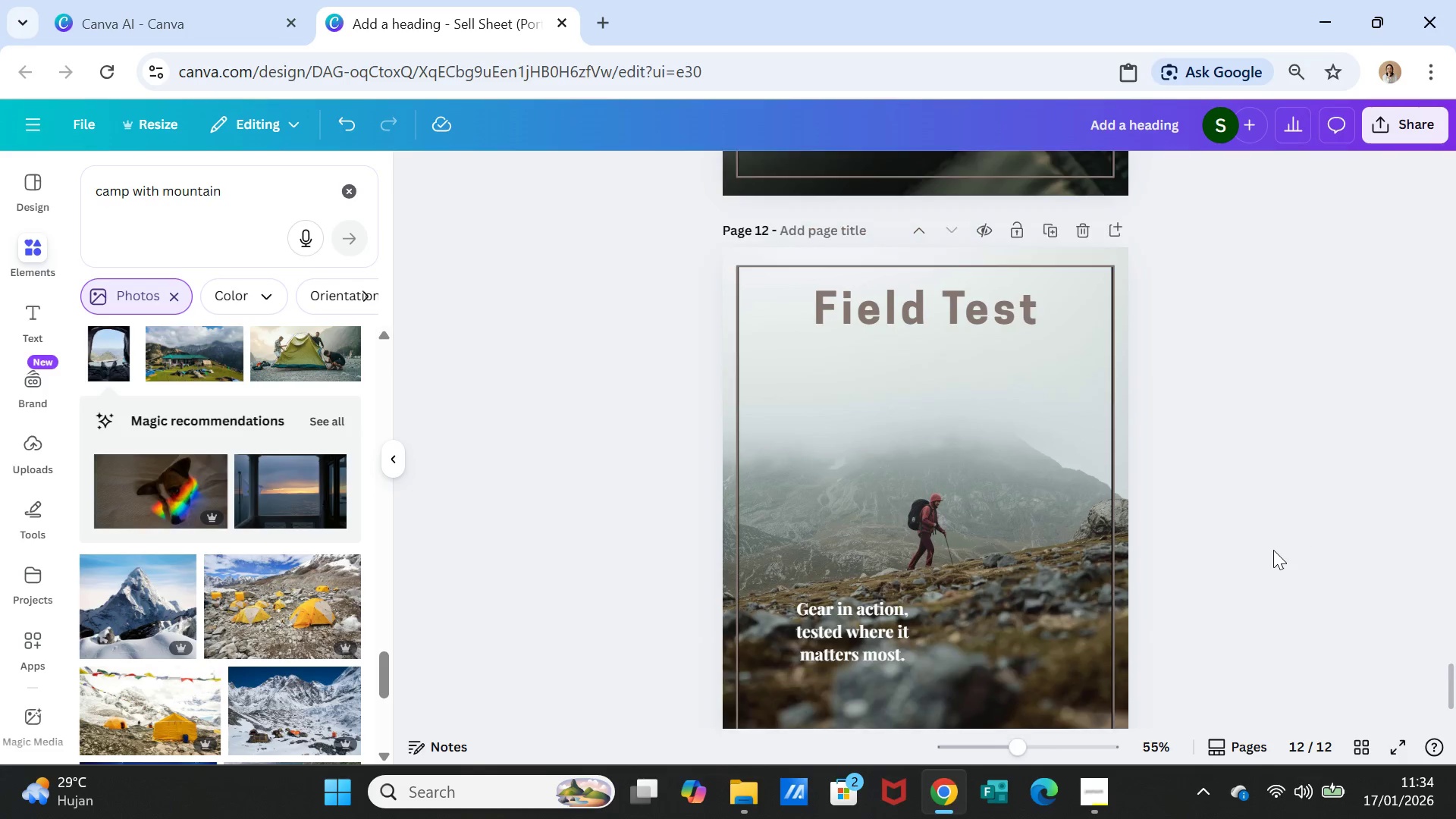 
scroll: coordinate [1273, 550], scroll_direction: up, amount: 1.0
 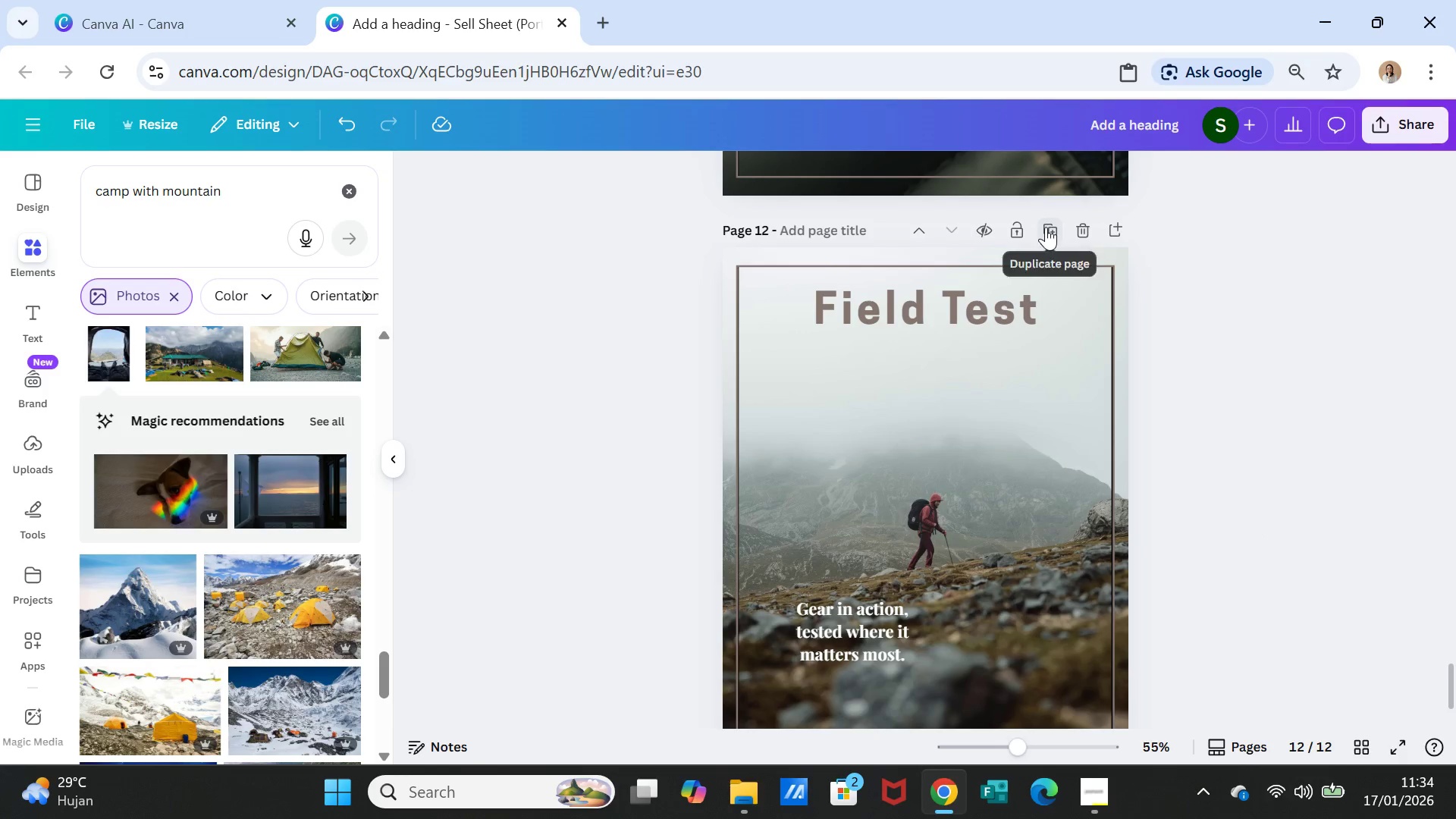 
left_click([1046, 227])
 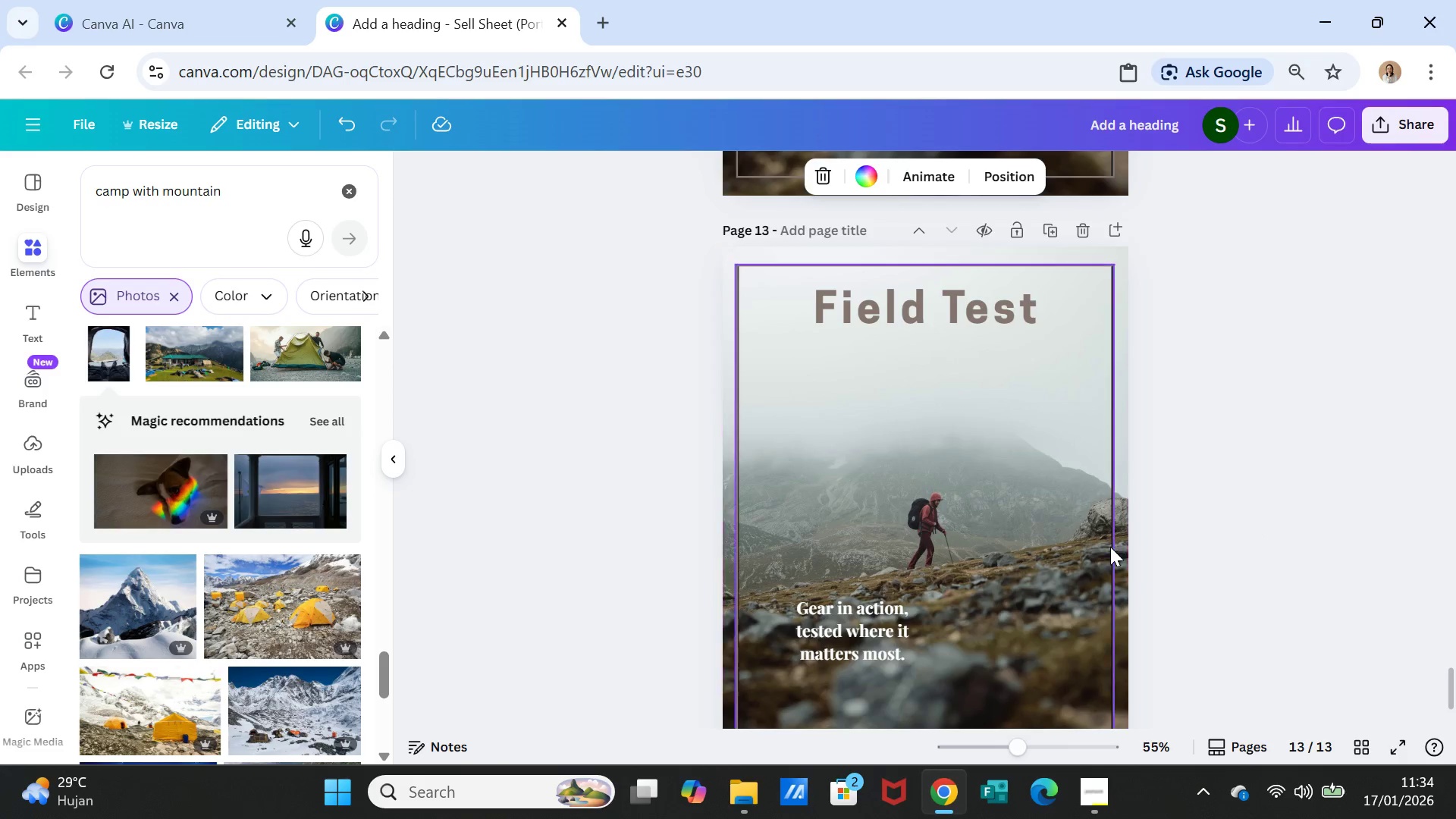 
left_click([1088, 555])
 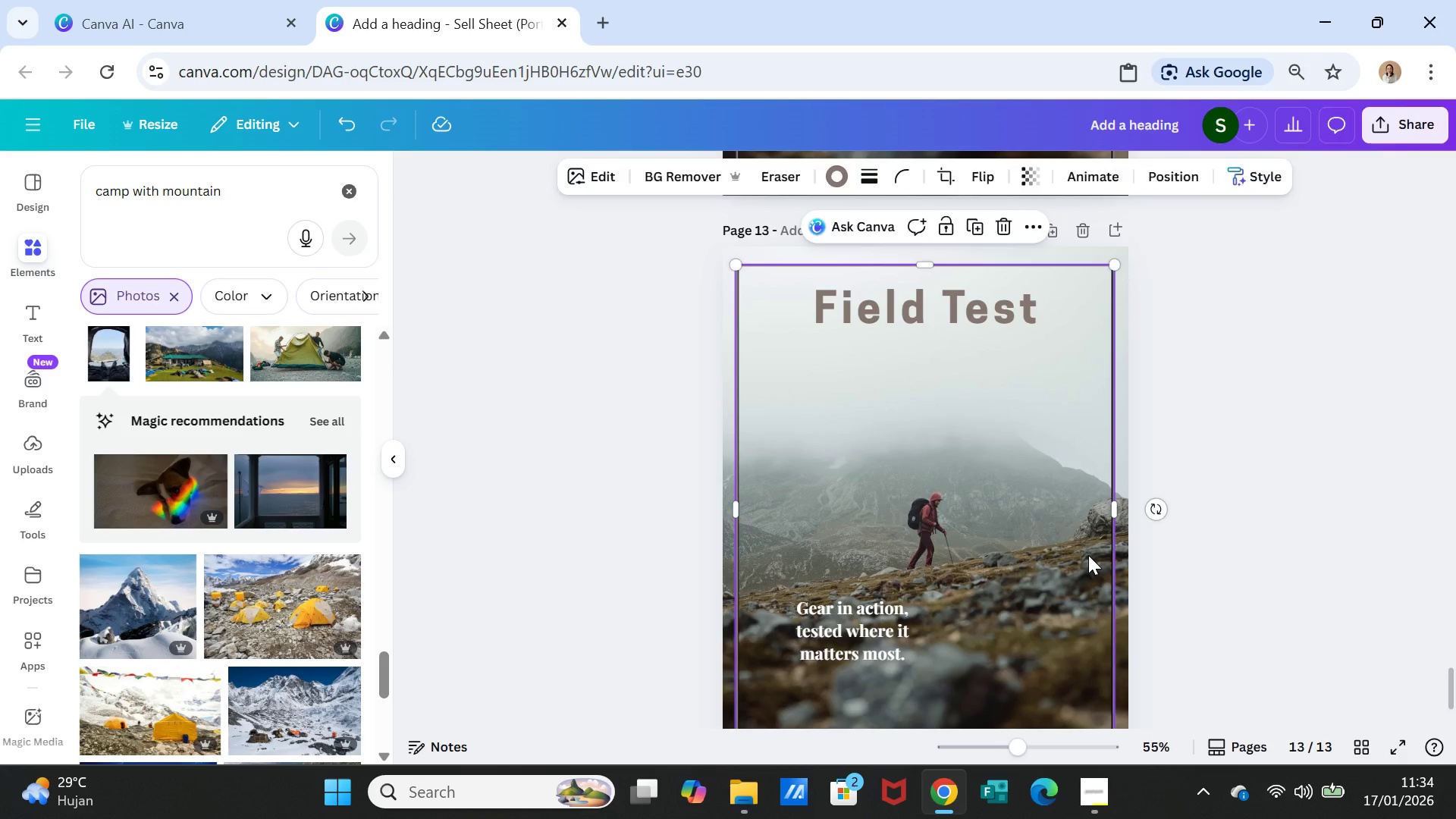 
key(Delete)
 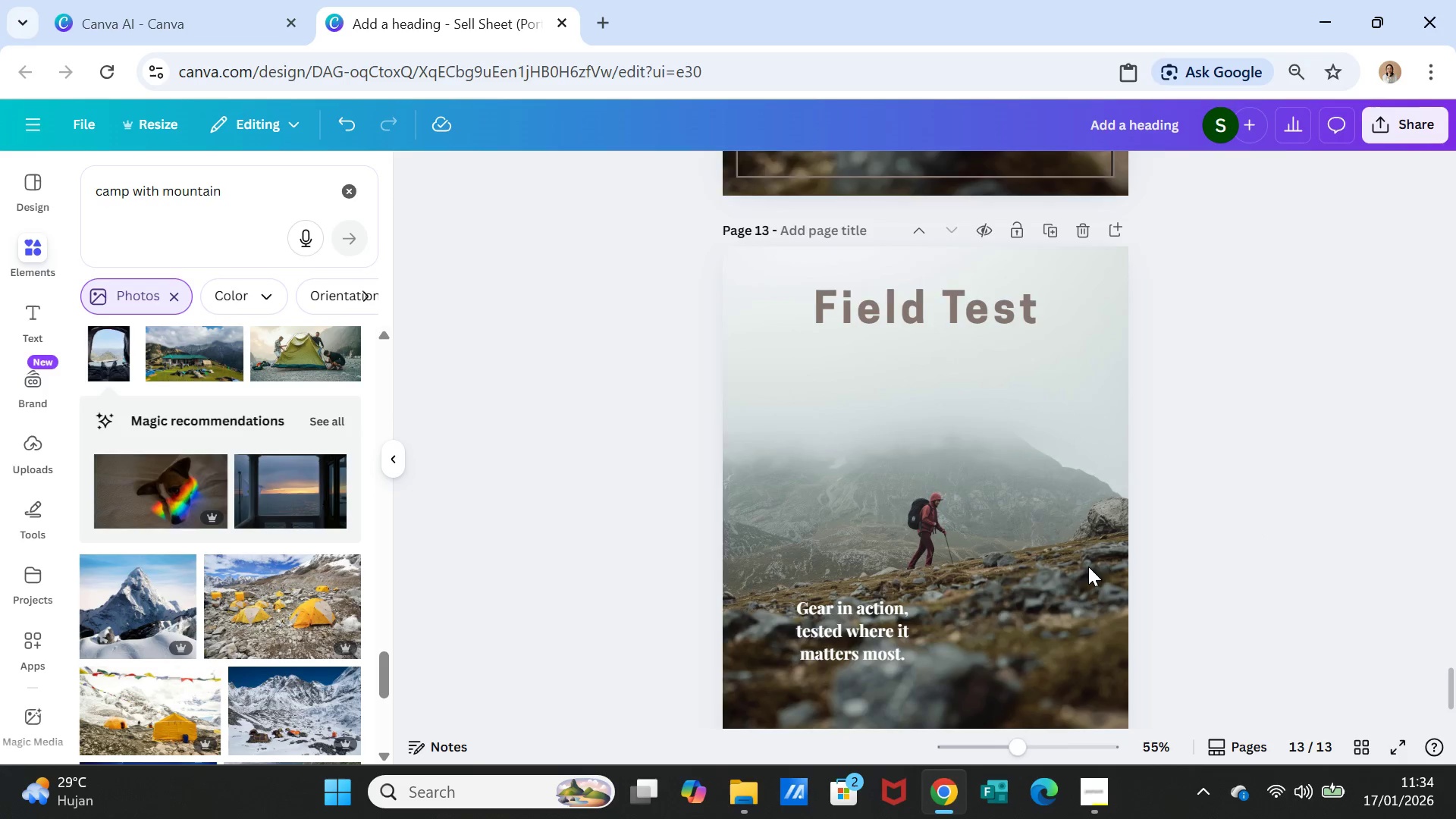 
left_click([1088, 566])
 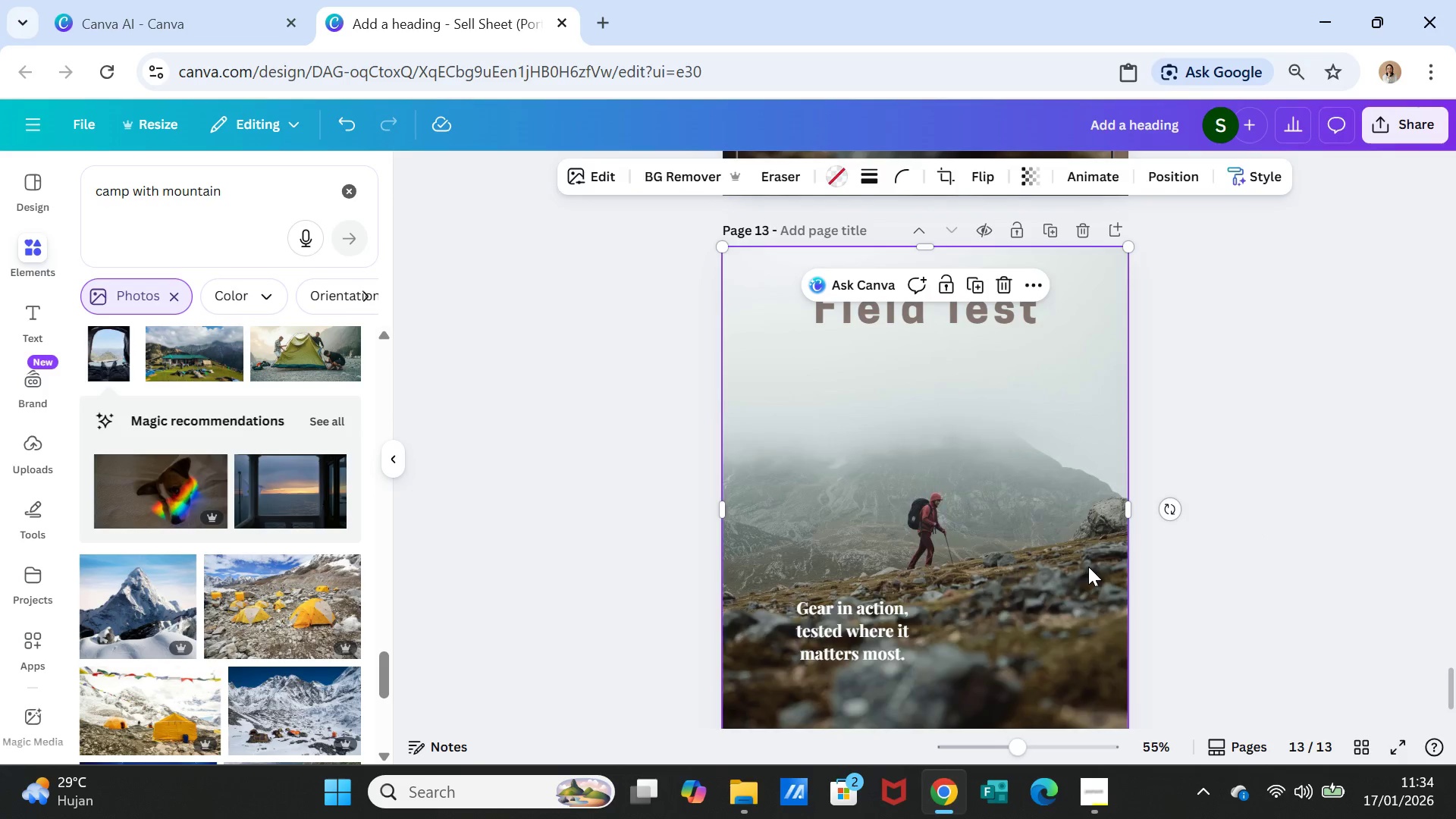 
key(Delete)
 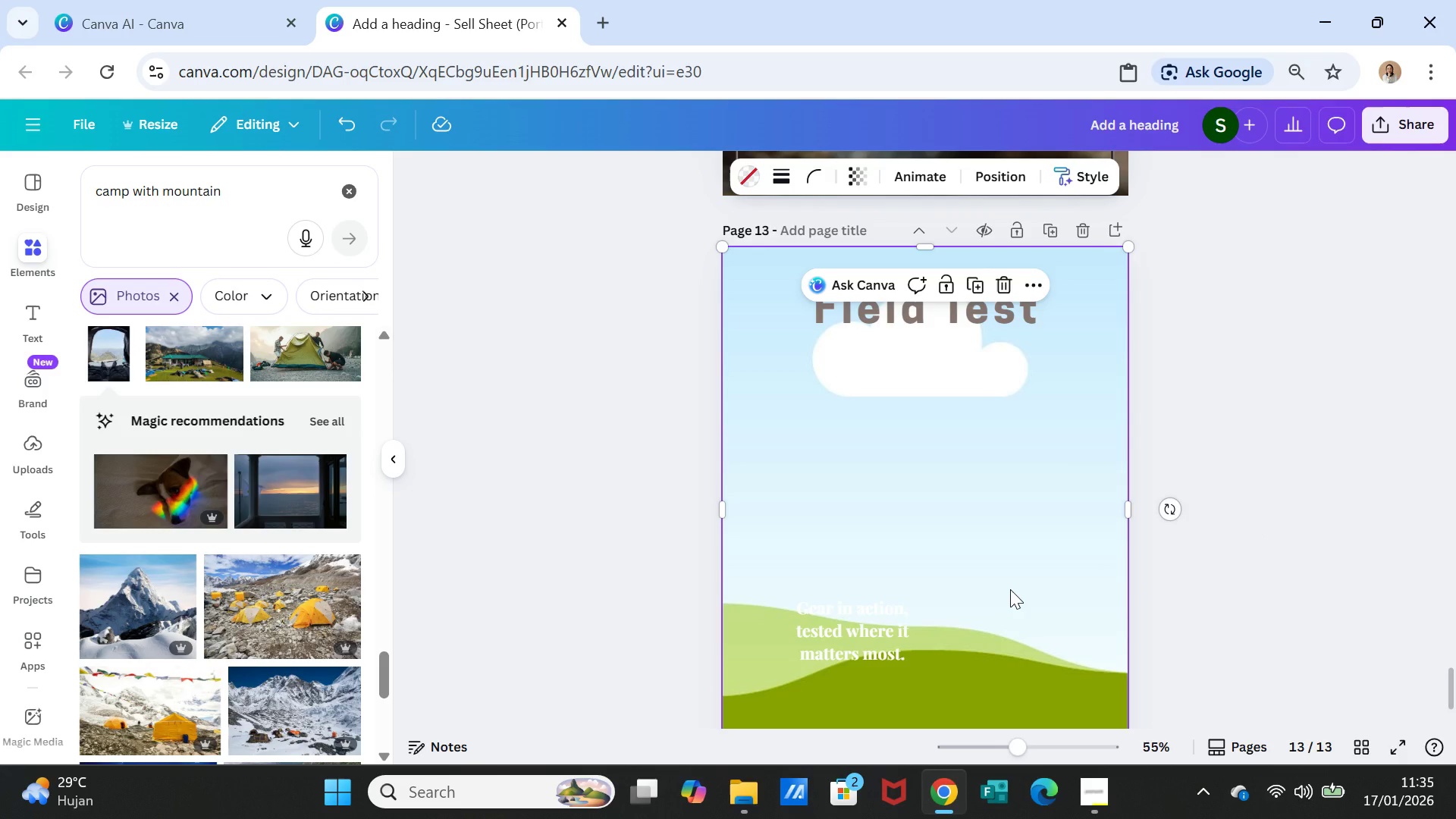 
wait(19.84)
 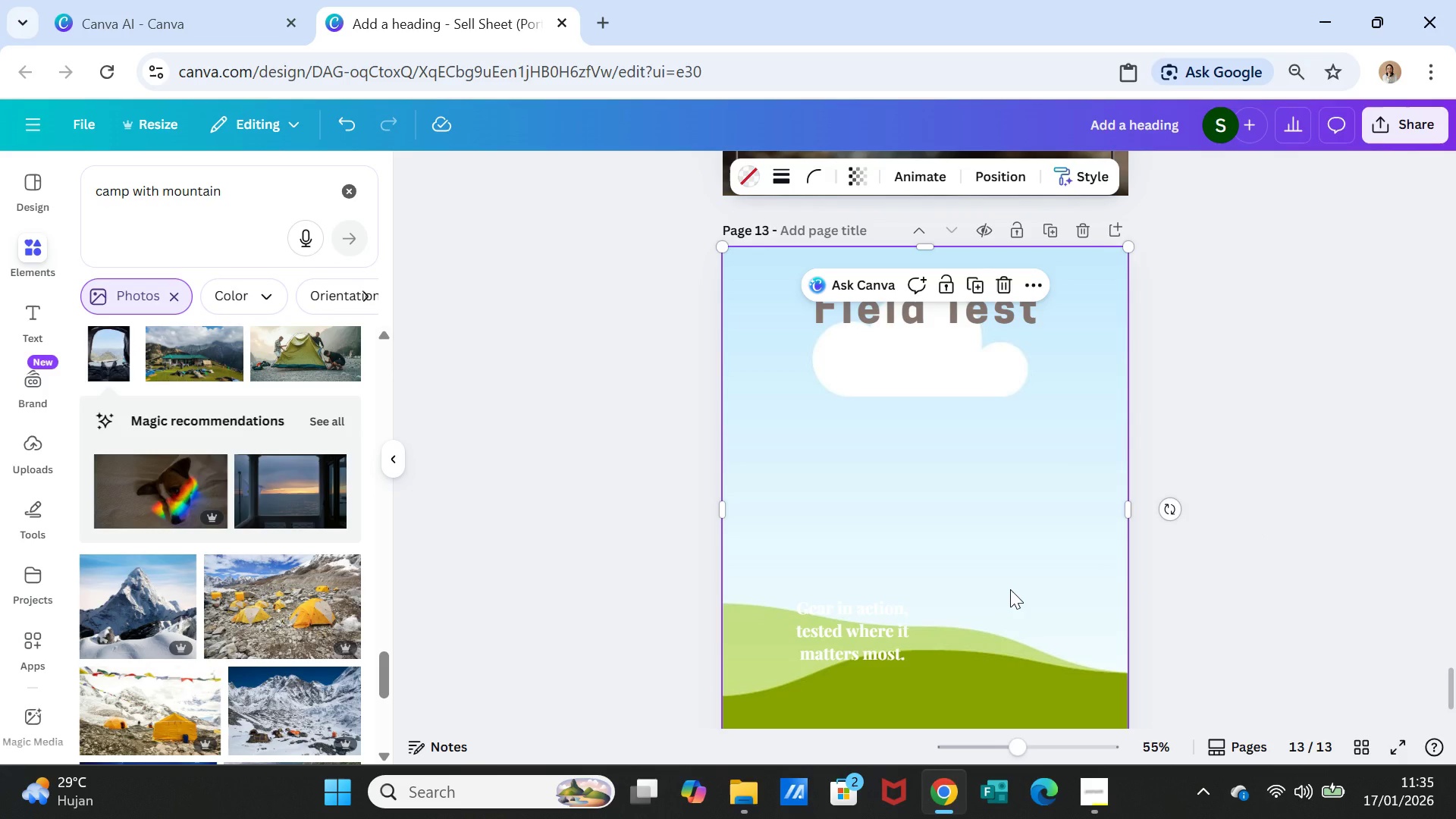 
left_click([111, 12])
 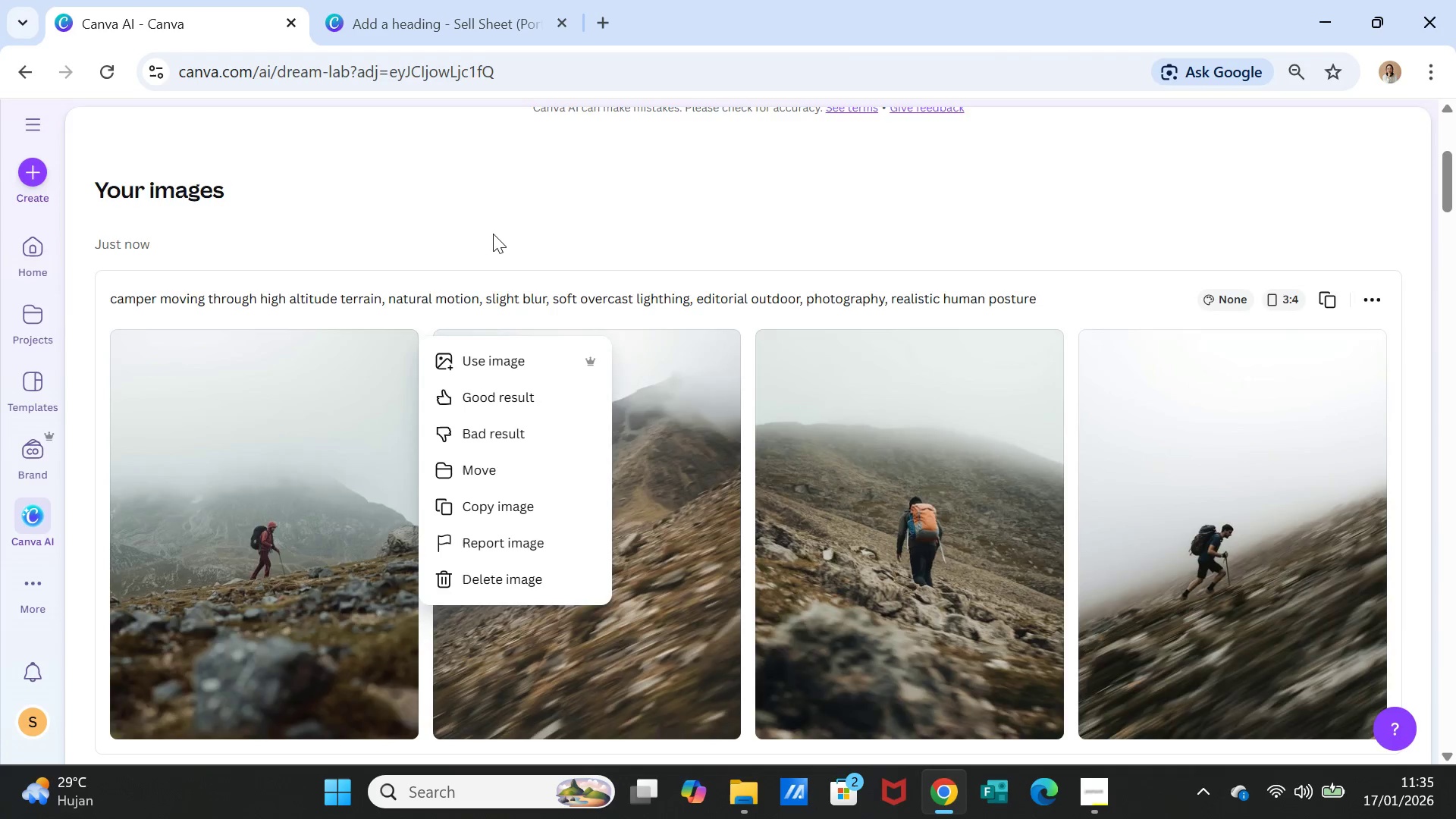 
scroll: coordinate [492, 235], scroll_direction: up, amount: 5.0
 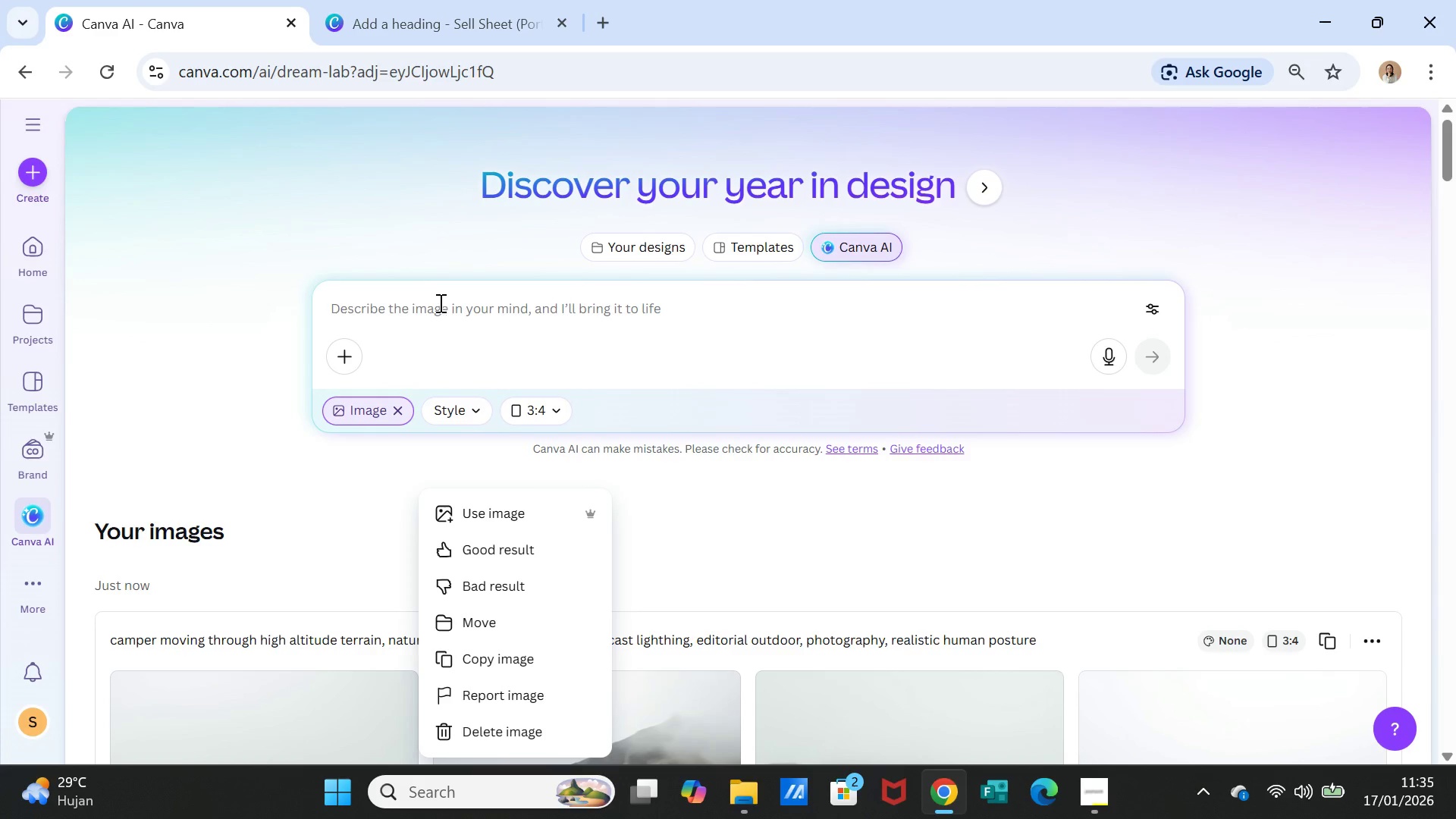 
left_click([439, 303])
 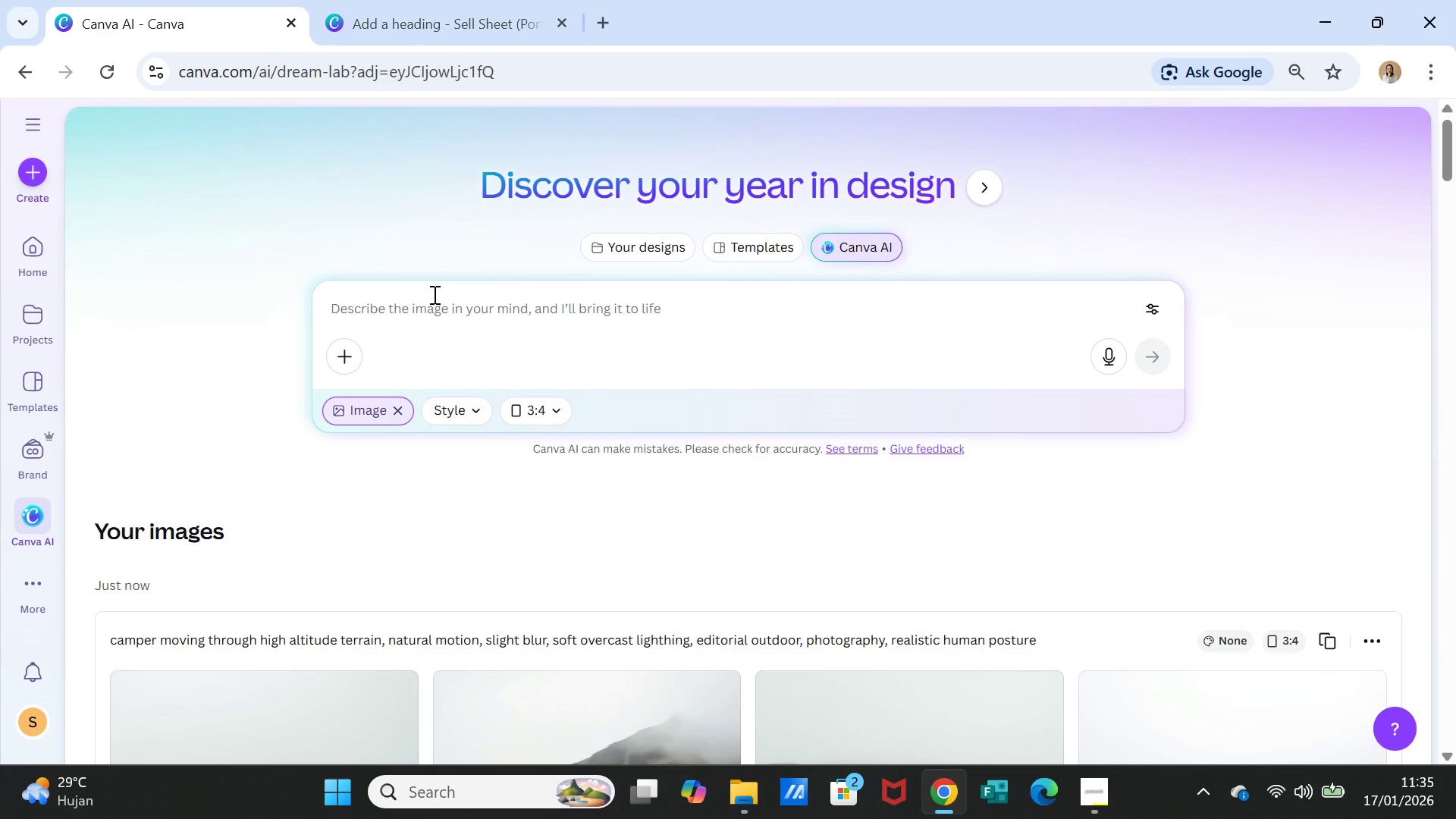 
left_click([433, 294])
 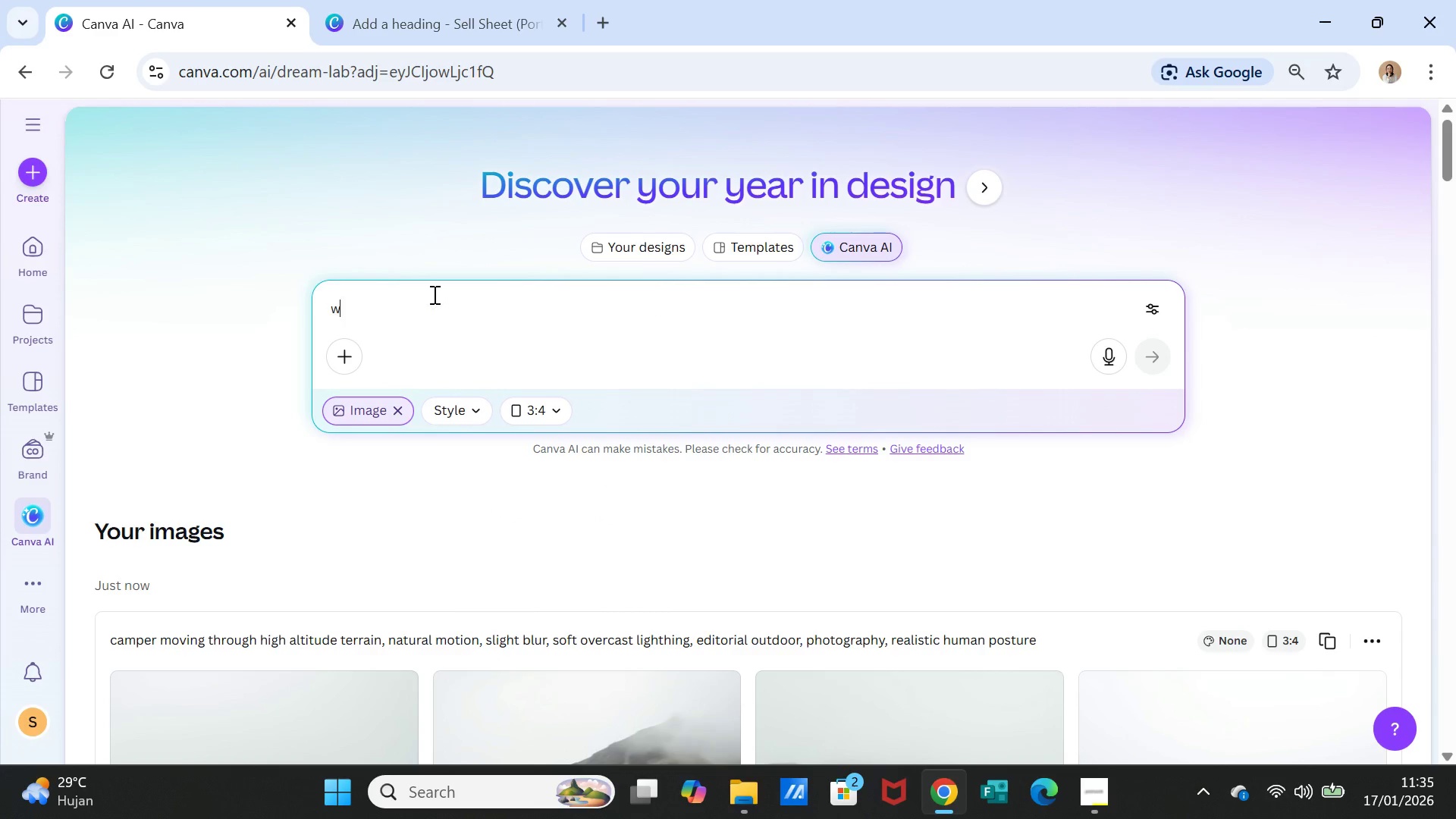 
type(wide shot of )
 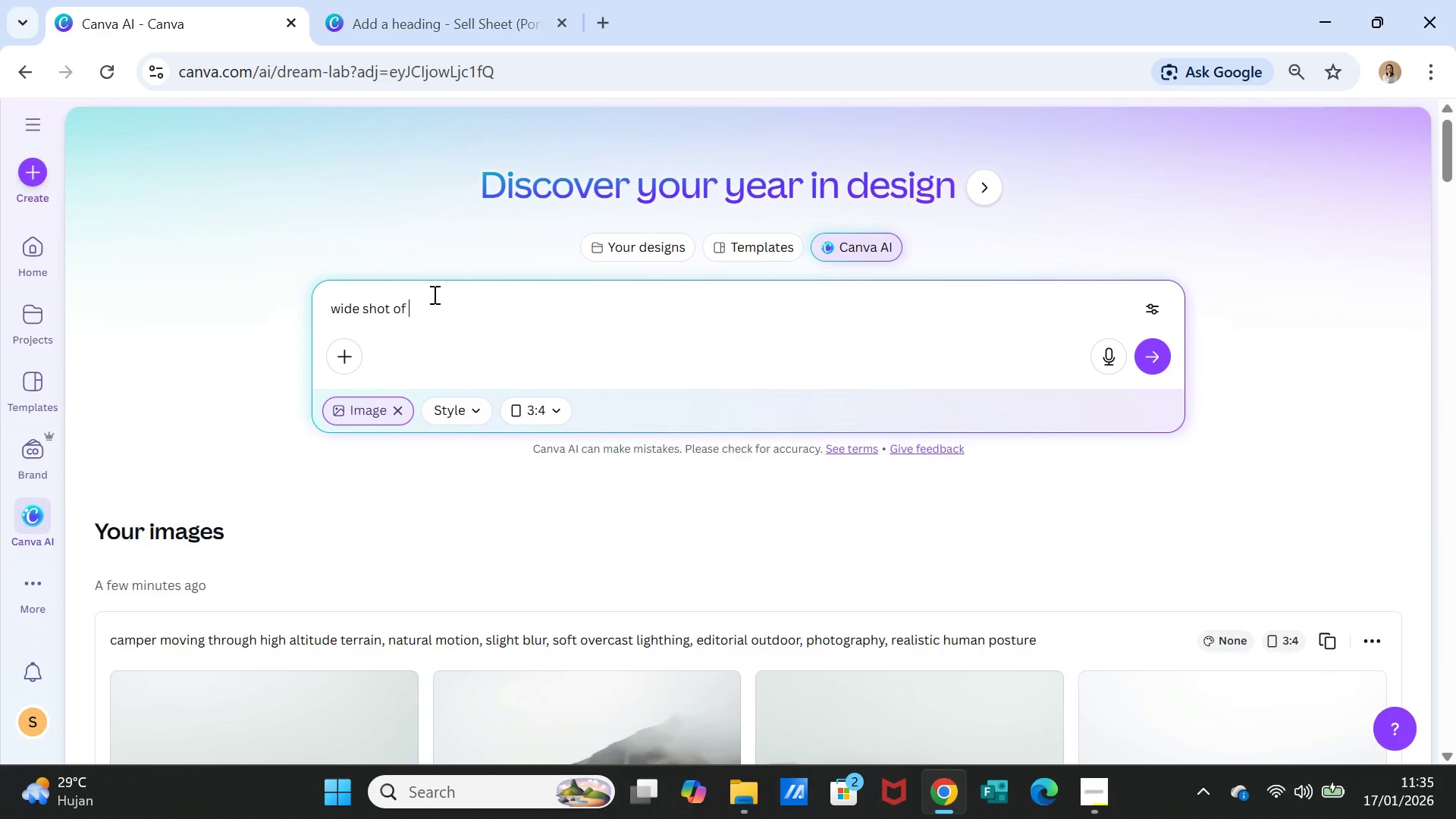 
type(ione camper with gear againt)
 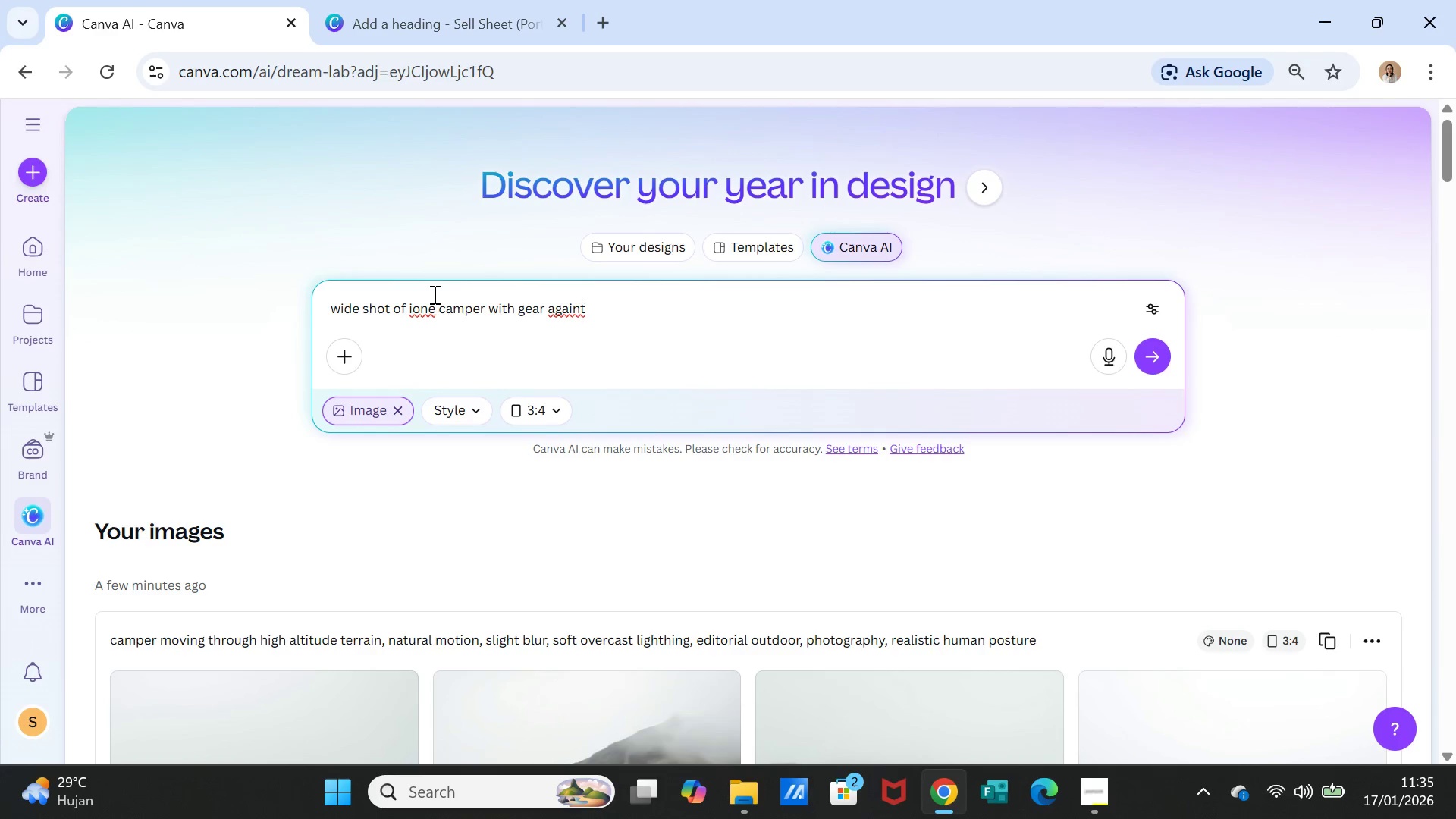 
key(Backspace)
type(st mountains, graphite pallete, natural shadows, realistic outdoor eduto)
key(Backspace)
key(Backspace)
key(Backspace)
type(itorial, subtle human scale)
 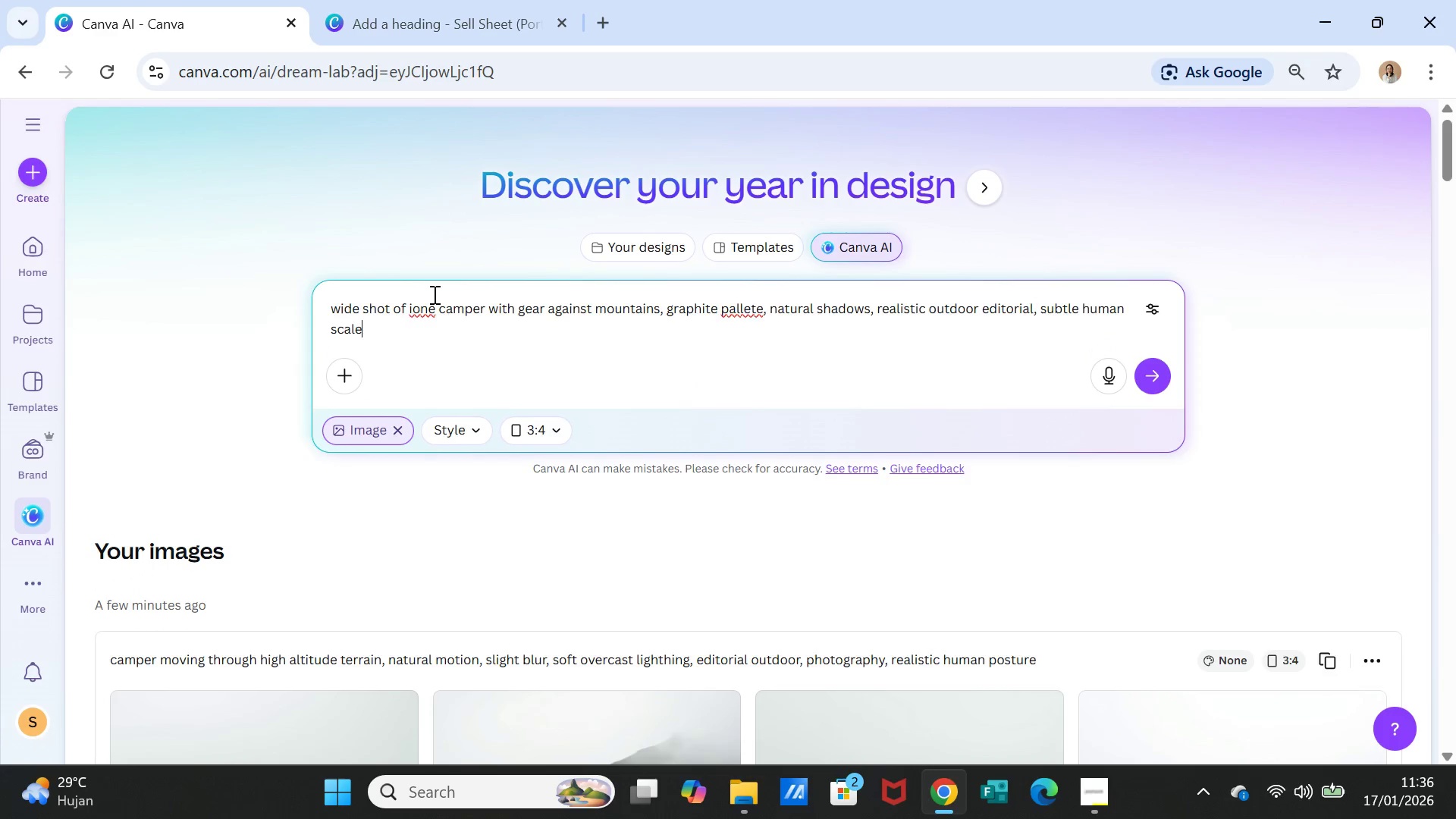 
key(Enter)
 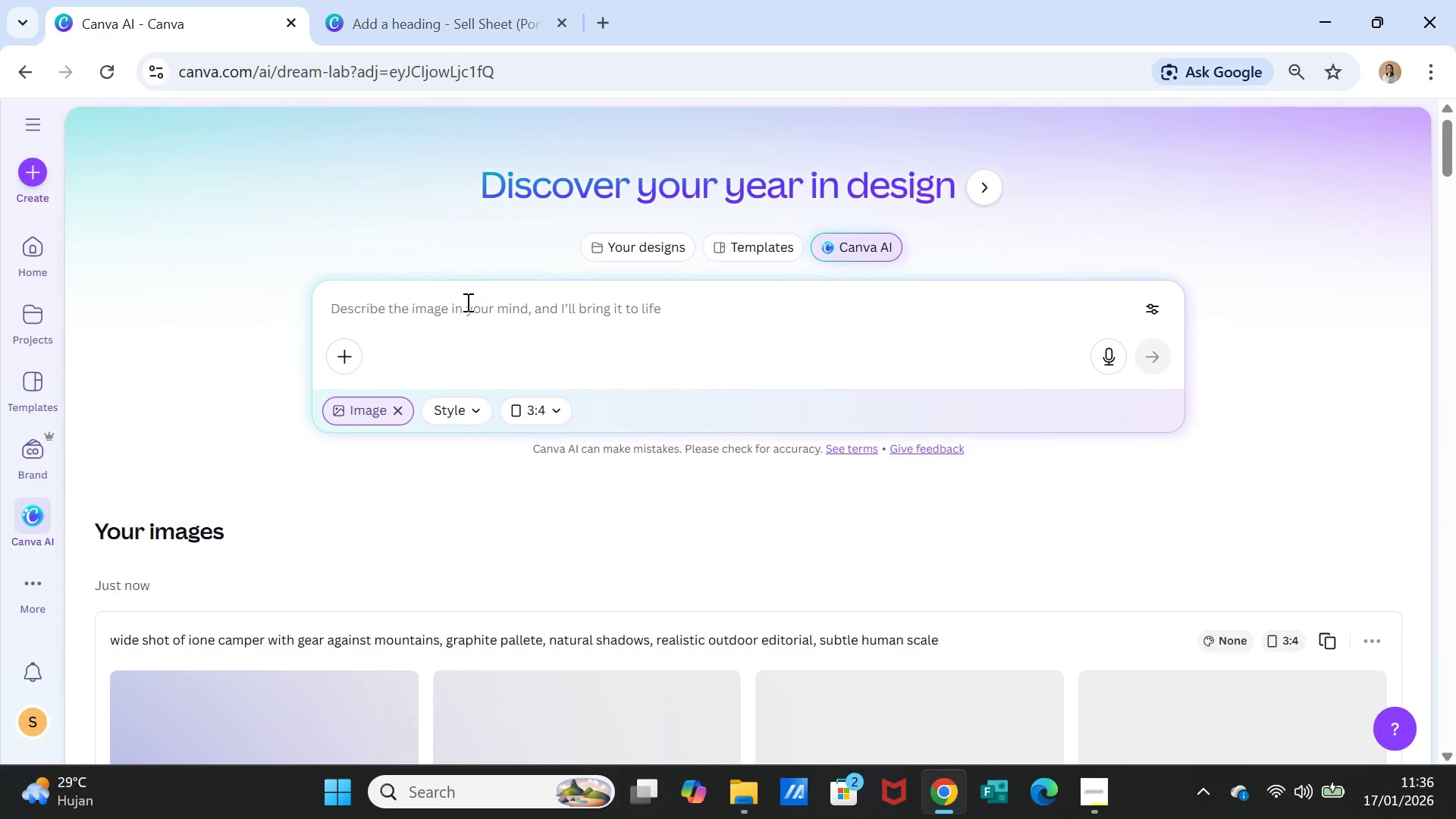 
scroll: coordinate [517, 425], scroll_direction: down, amount: 3.0
 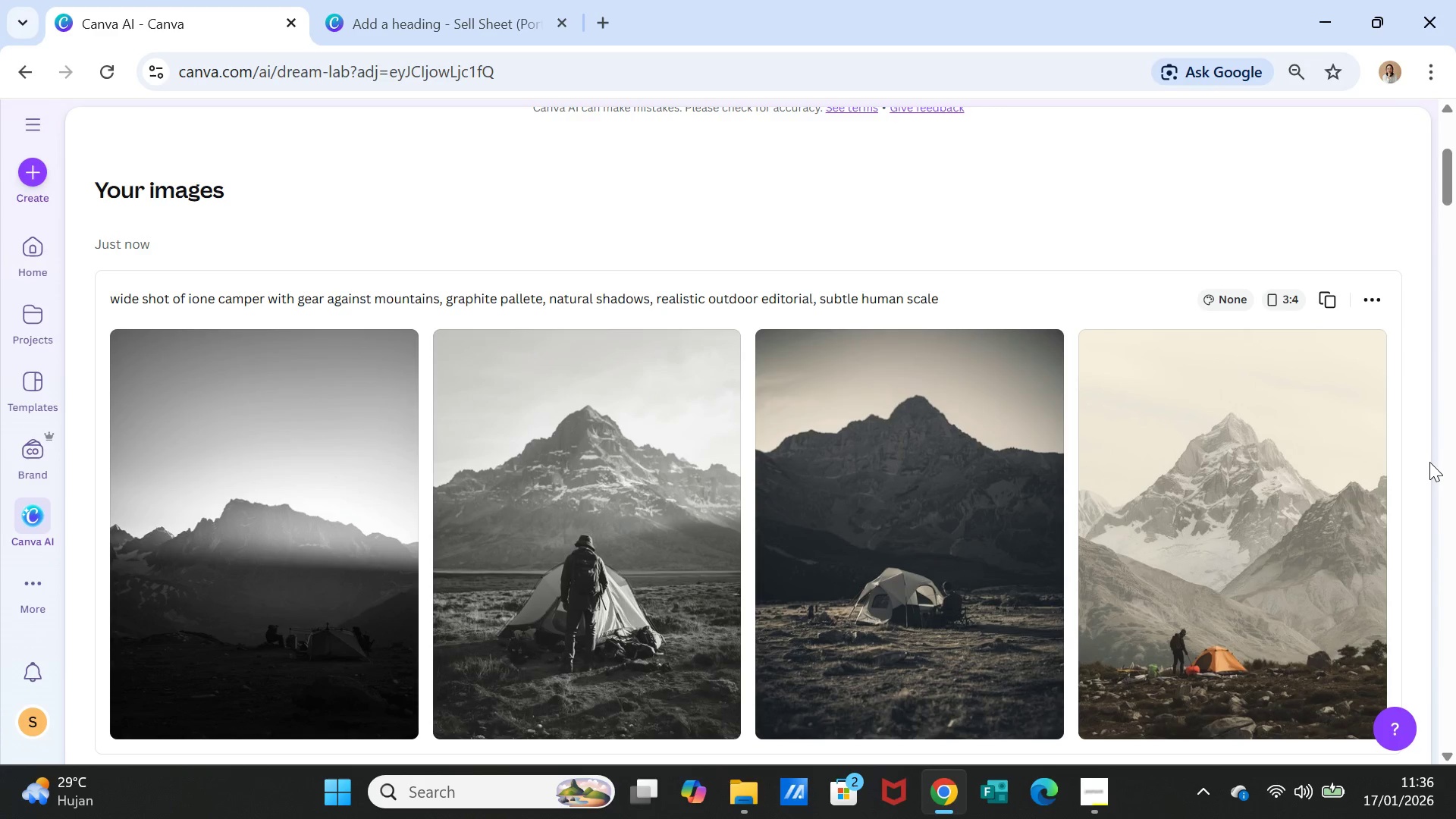 
wait(16.49)
 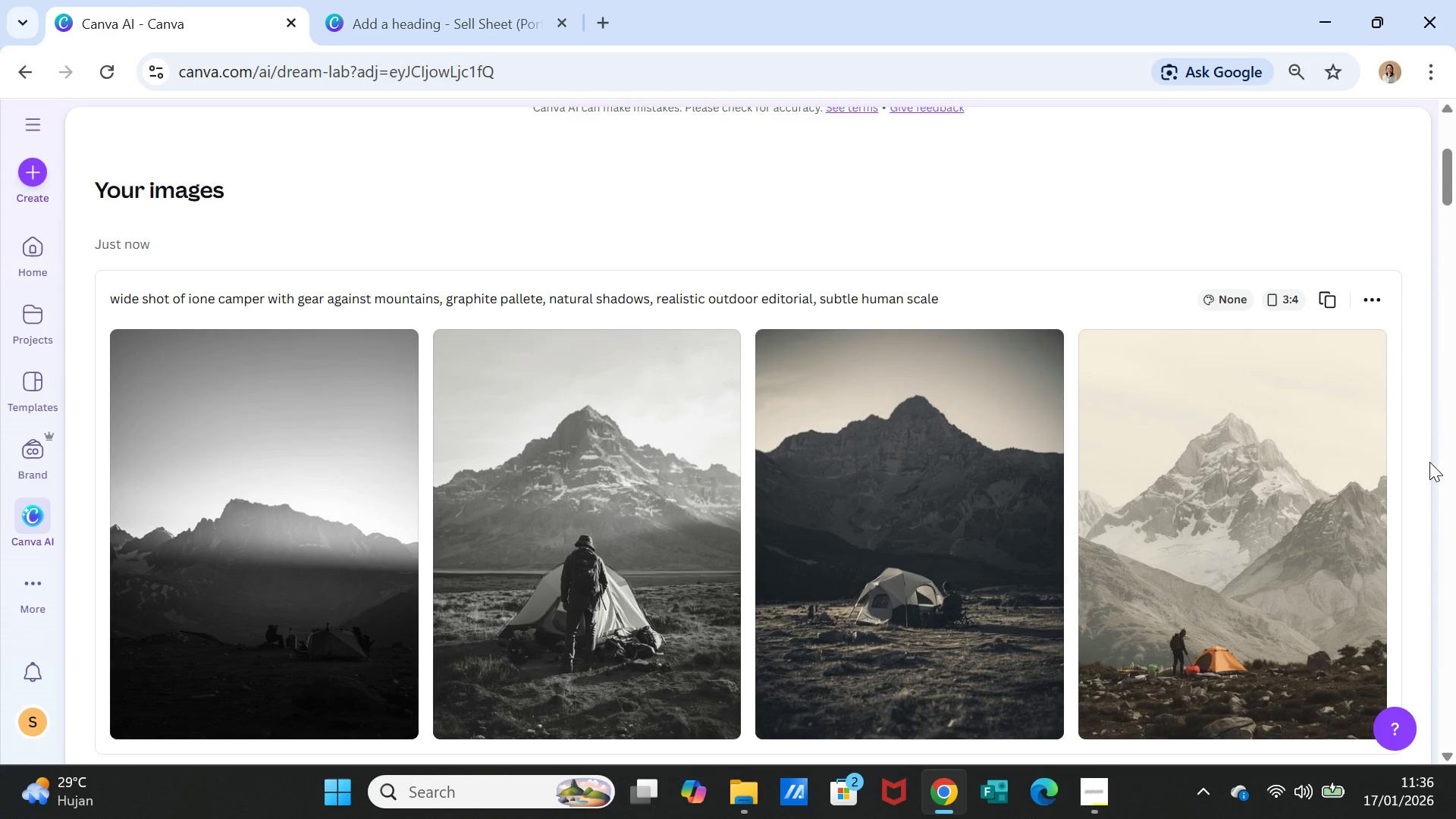 
left_click([1359, 344])
 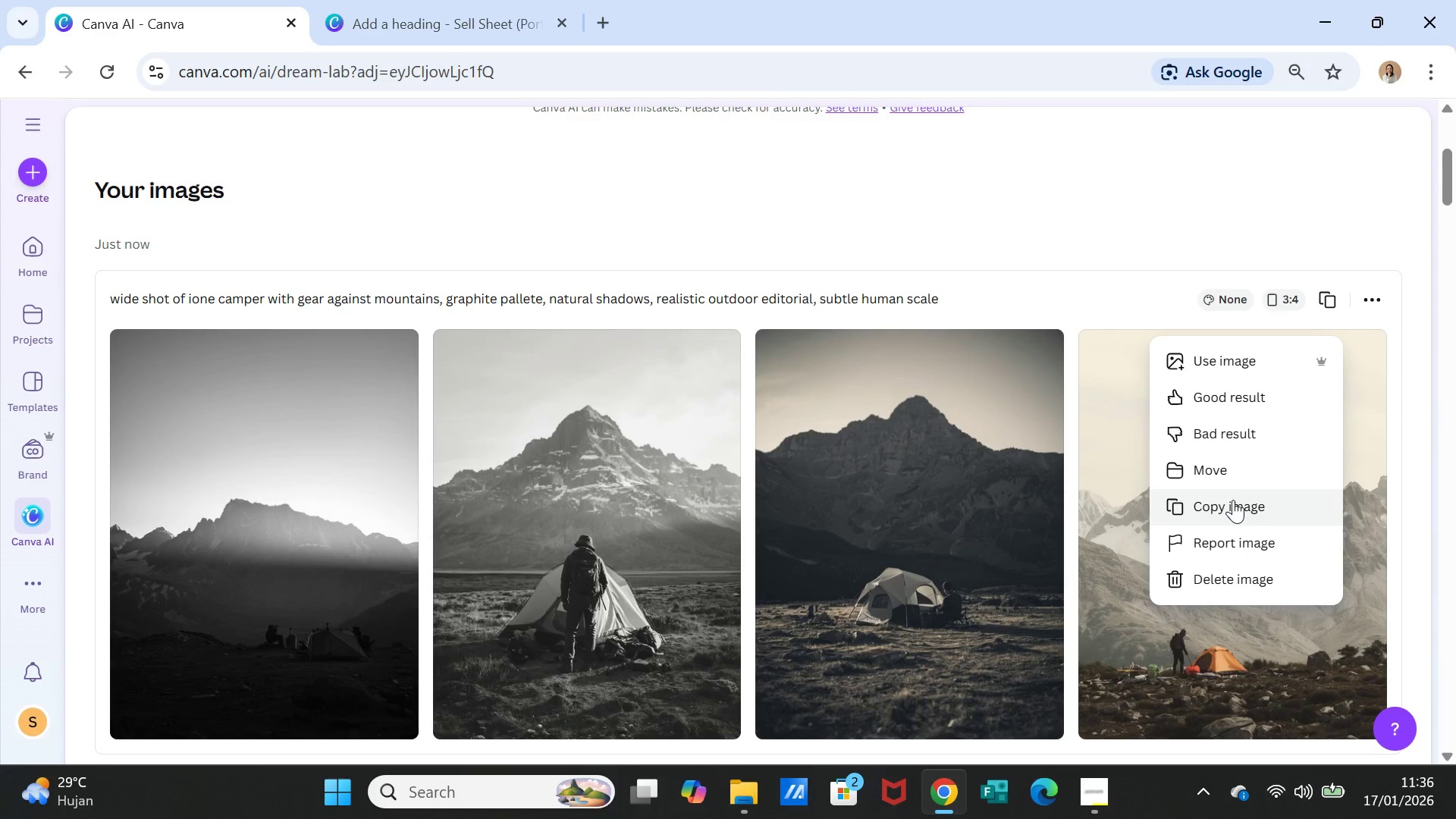 
left_click([1233, 500])
 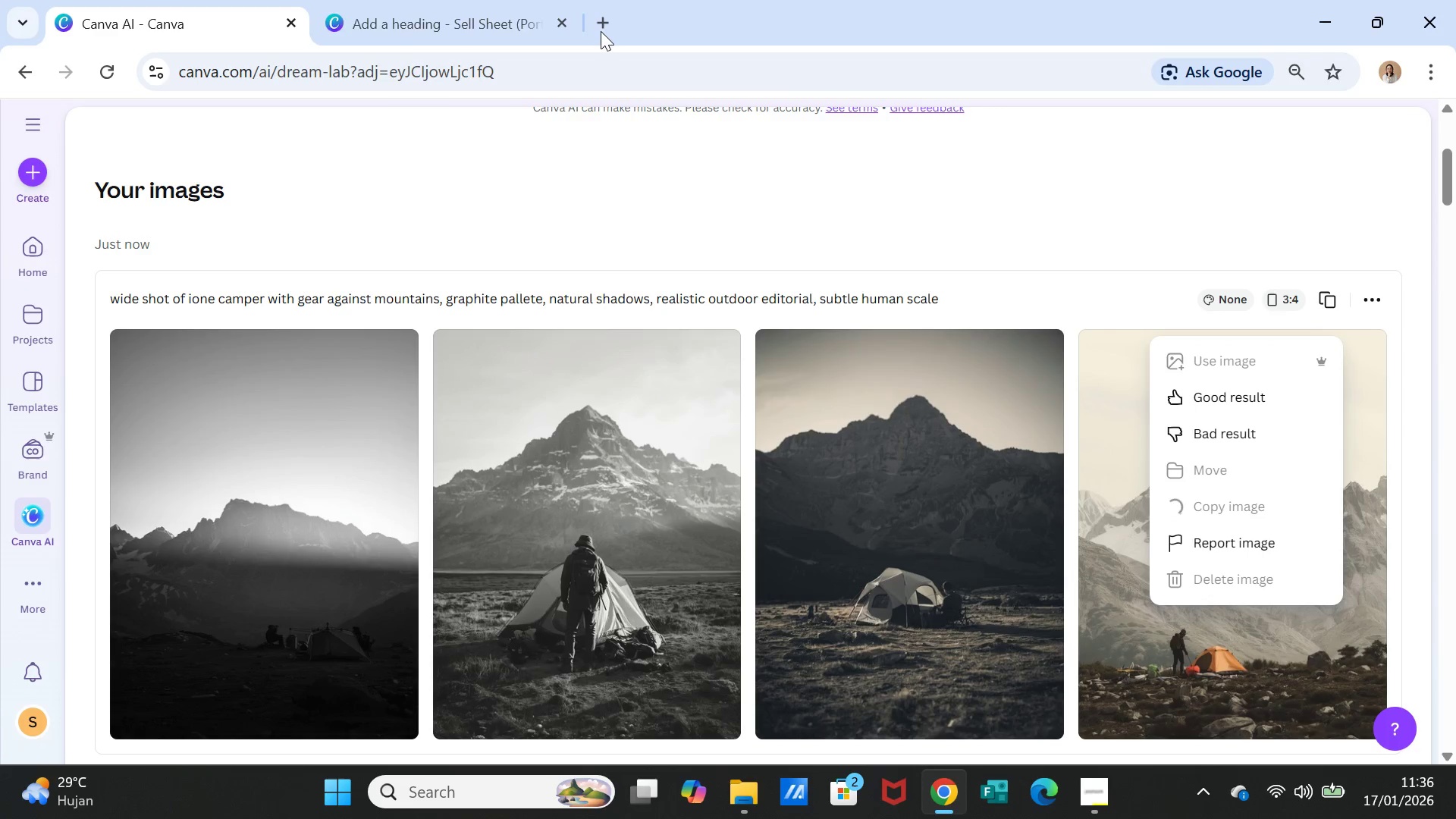 
left_click([418, 37])
 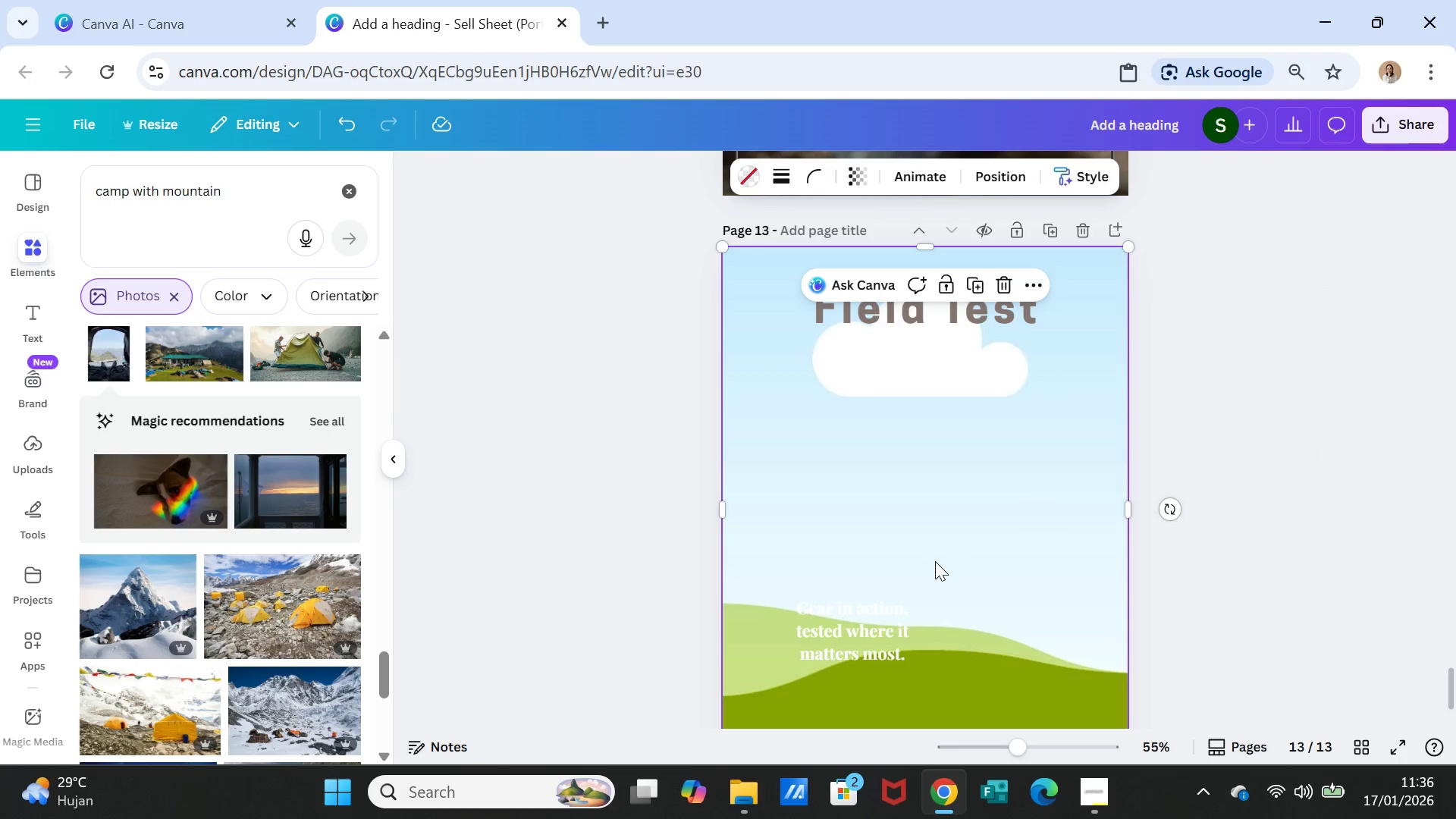 
left_click([935, 561])
 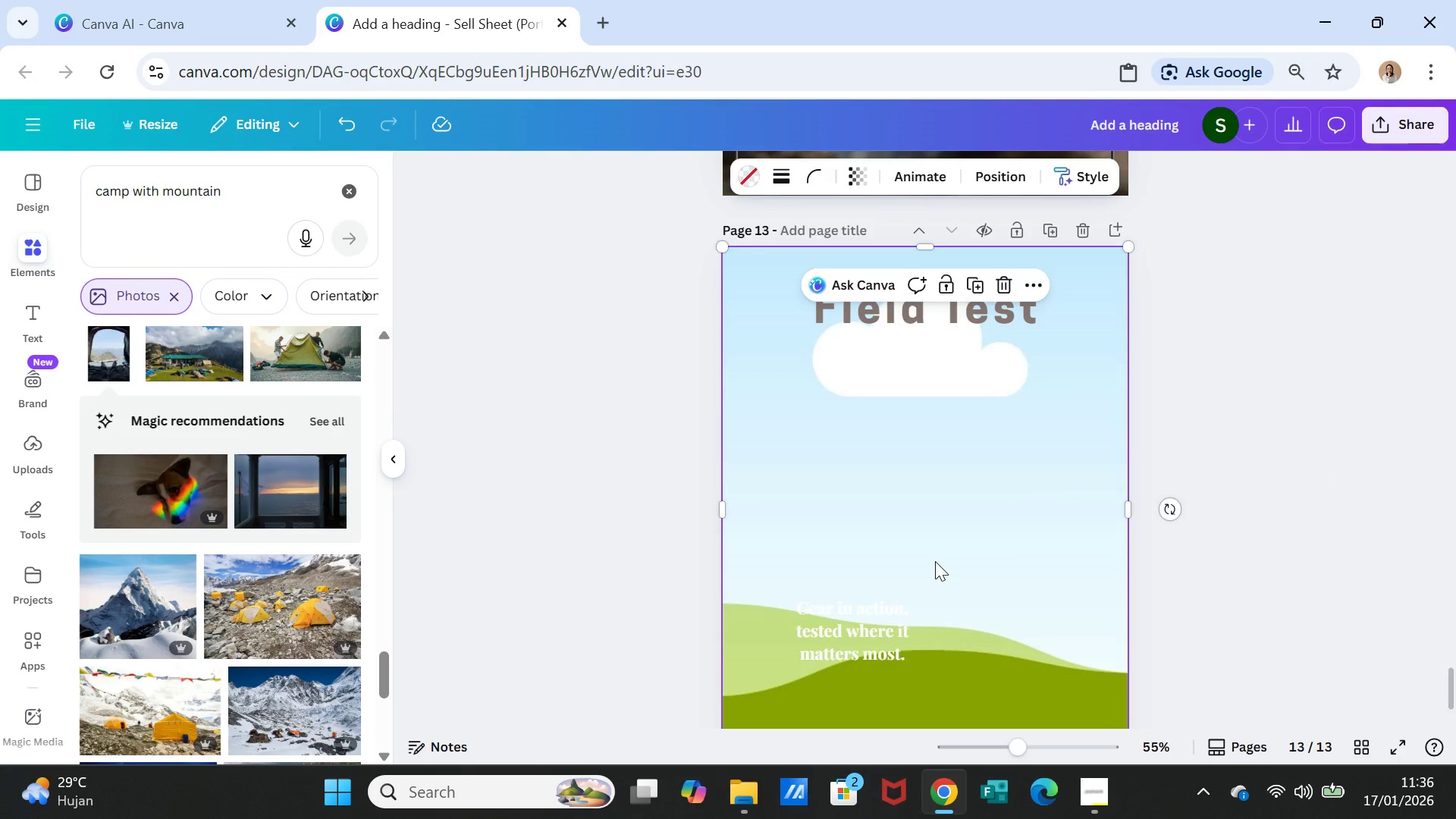 
right_click([935, 561])
 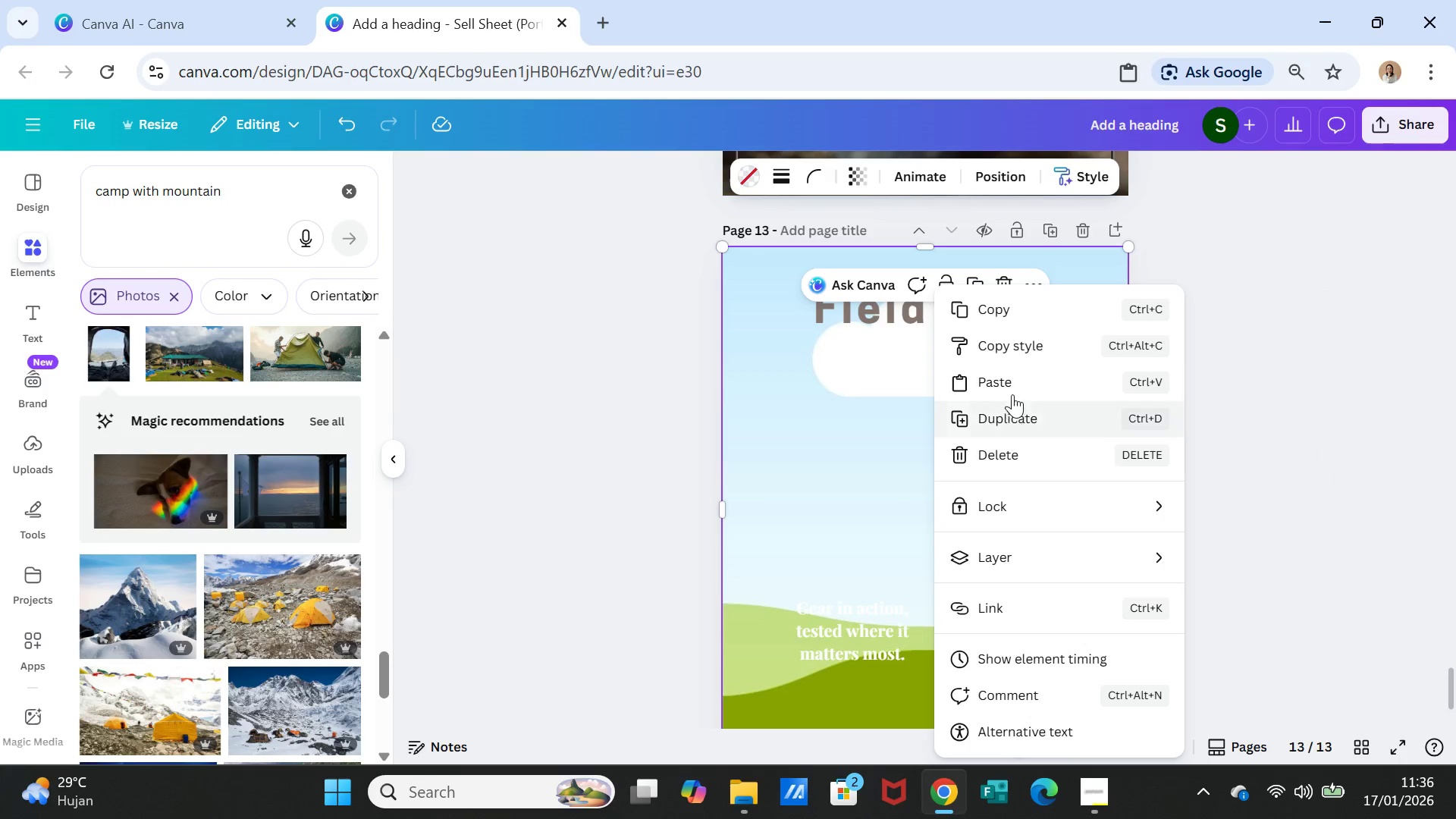 
left_click([1012, 386])
 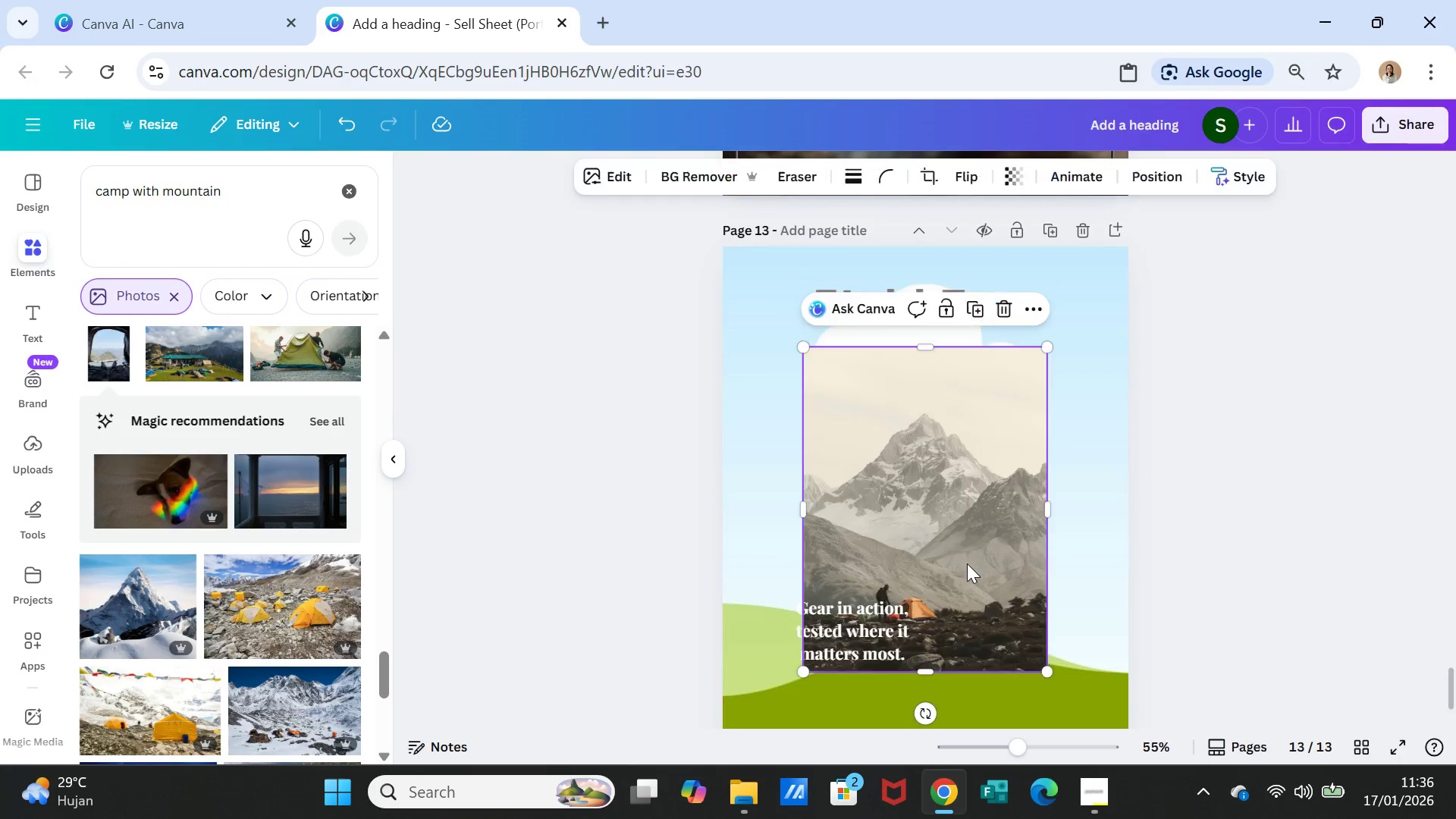 
left_click_drag(start_coordinate=[965, 560], to_coordinate=[967, 548])
 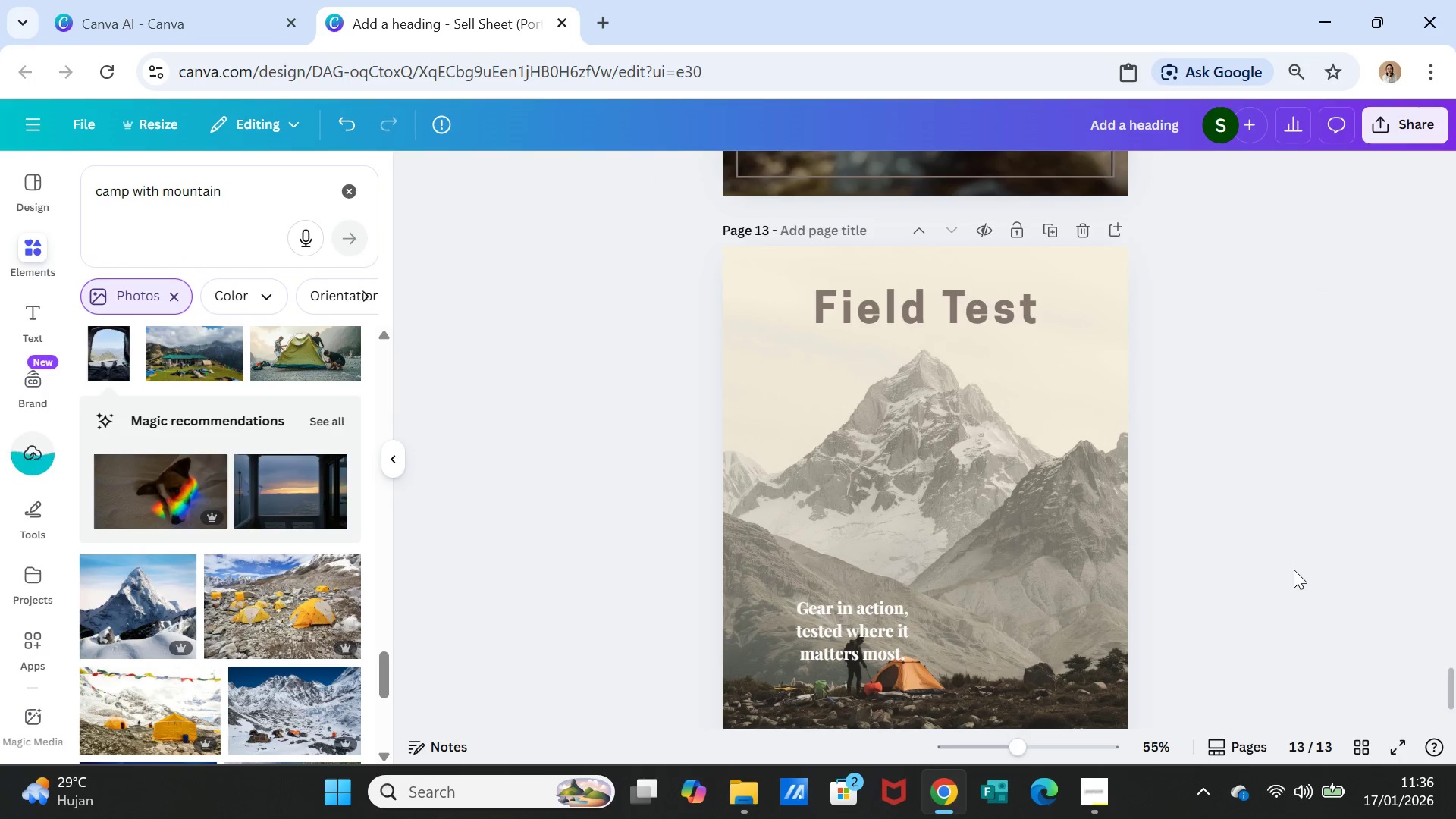 
left_click([1294, 570])
 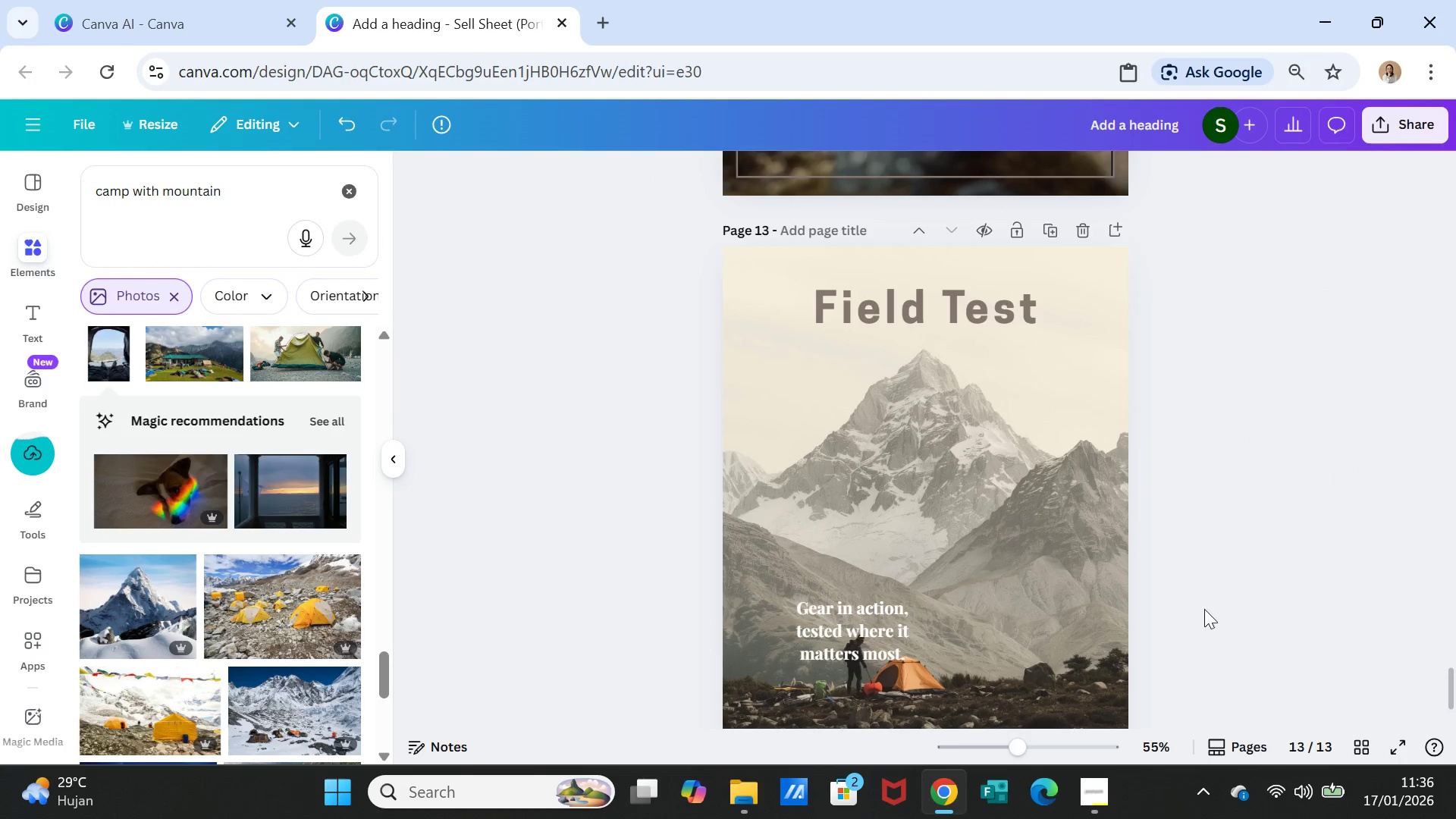 
scroll: coordinate [1204, 609], scroll_direction: up, amount: 3.0
 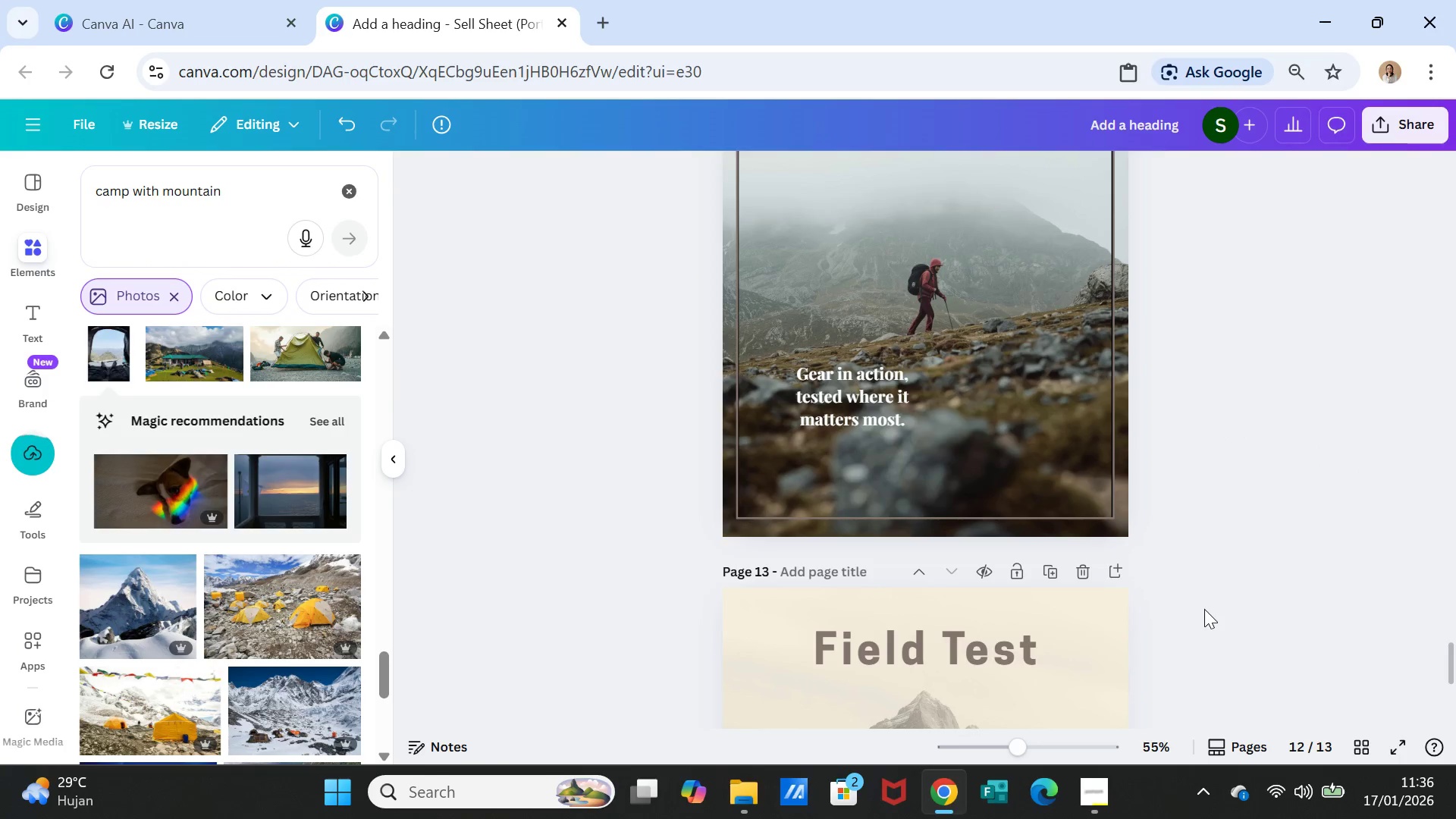 
scroll: coordinate [1204, 609], scroll_direction: down, amount: 5.0
 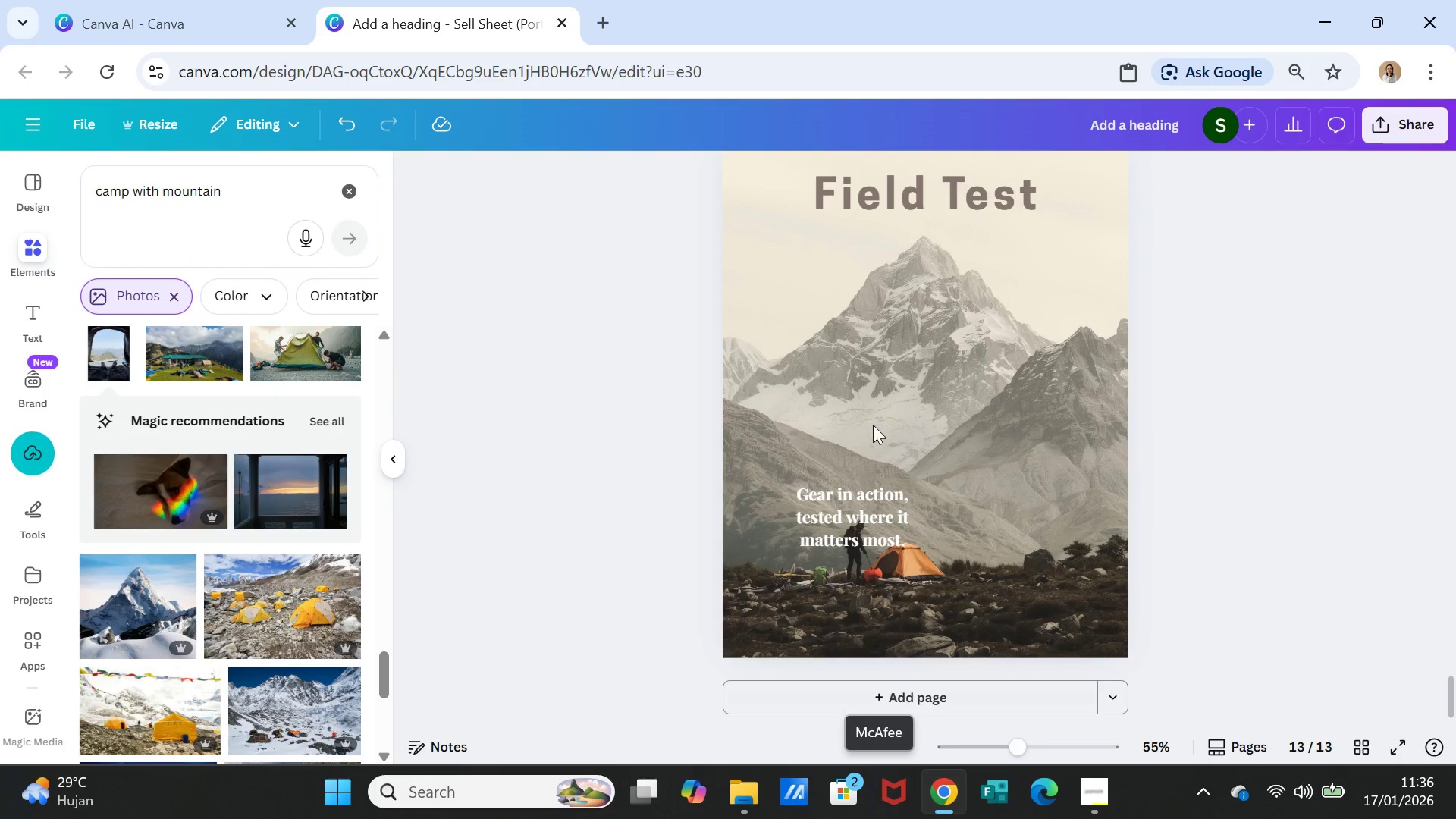 
scroll: coordinate [1026, 481], scroll_direction: up, amount: 1.0
 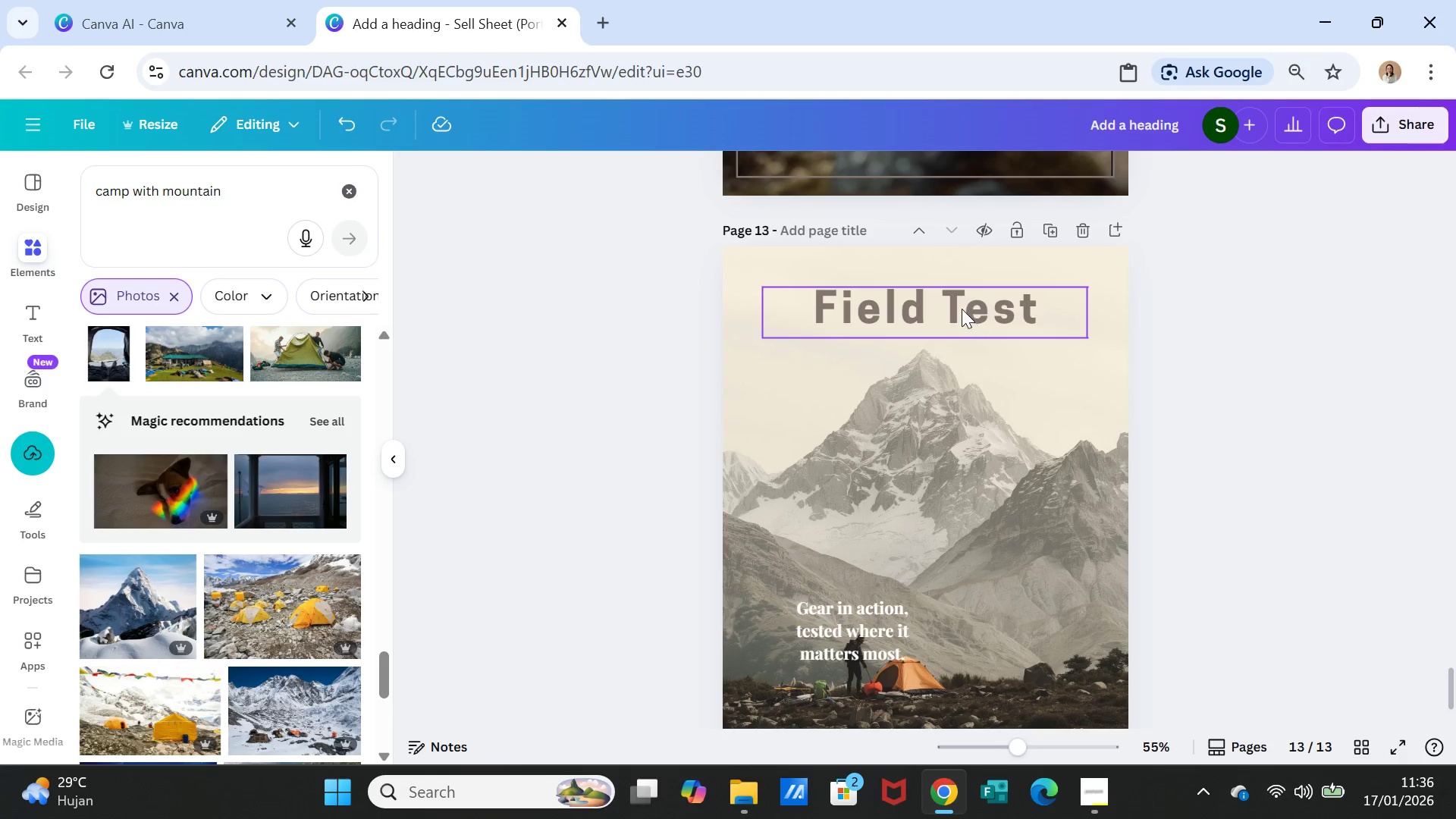 
double_click([962, 309])
 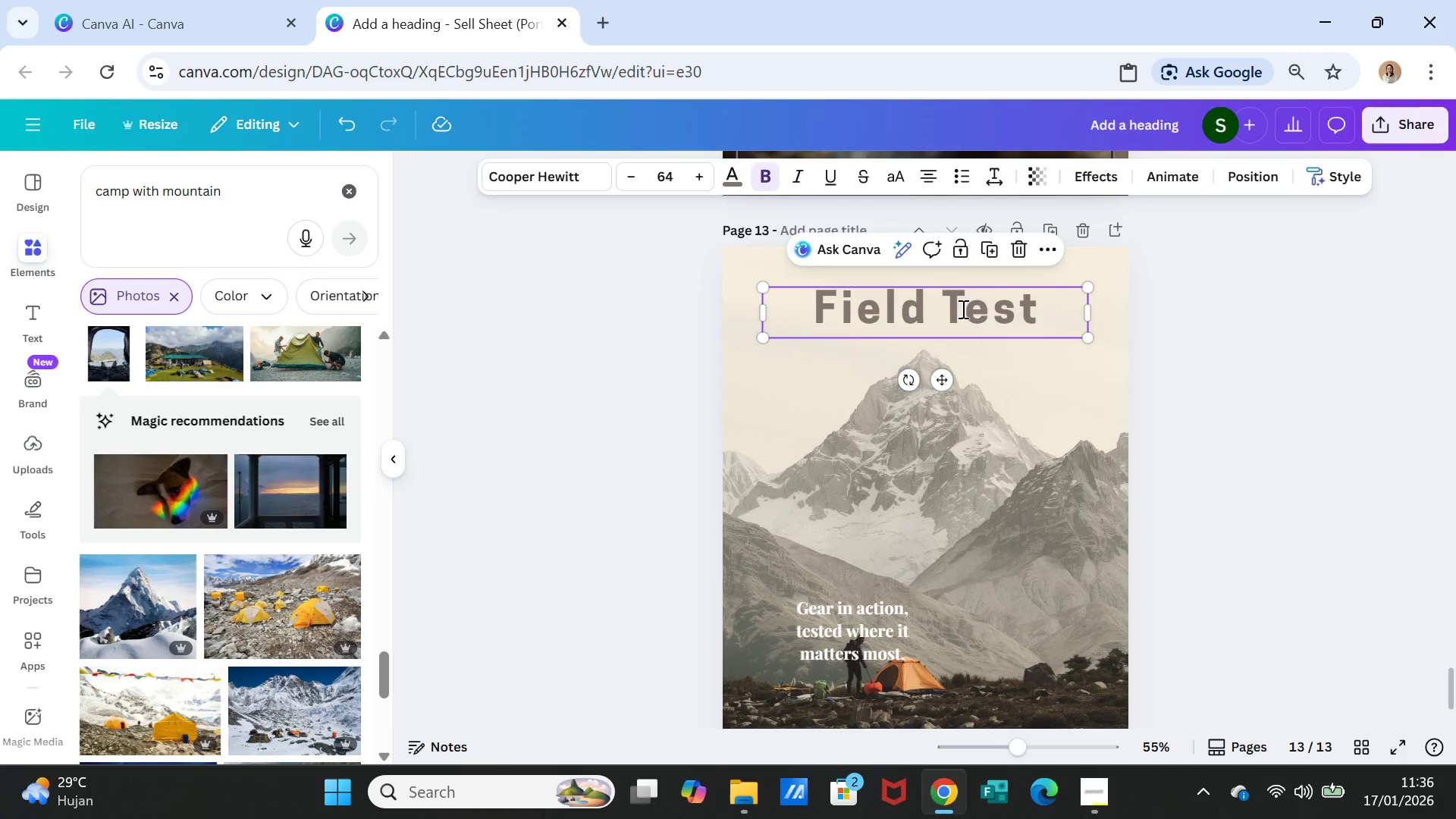 
triple_click([962, 309])
 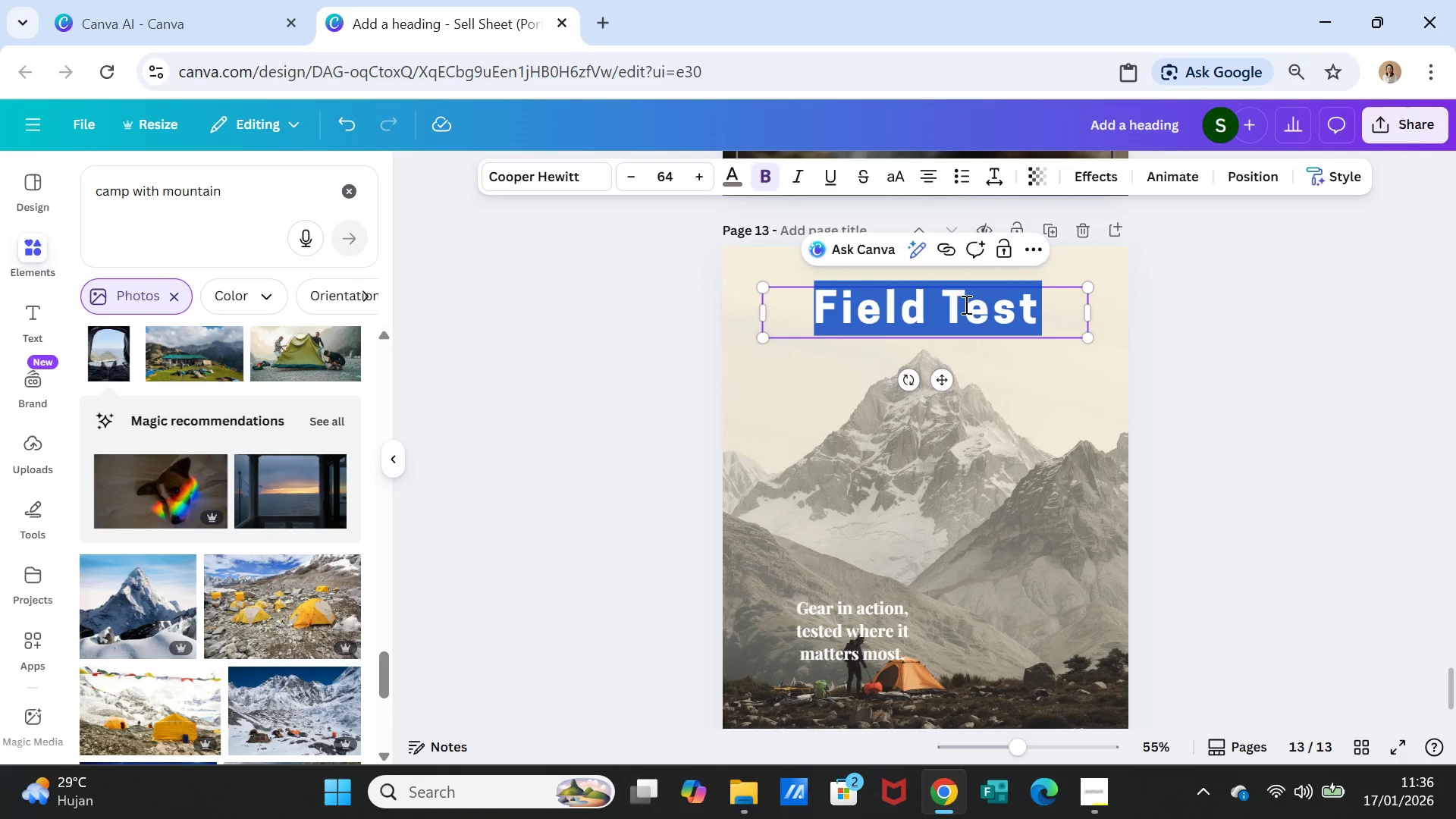 
type(Proven above)
key(Backspace)
key(Backspace)
key(Backspace)
key(Backspace)
key(Backspace)
type(Above the Tree Line)
 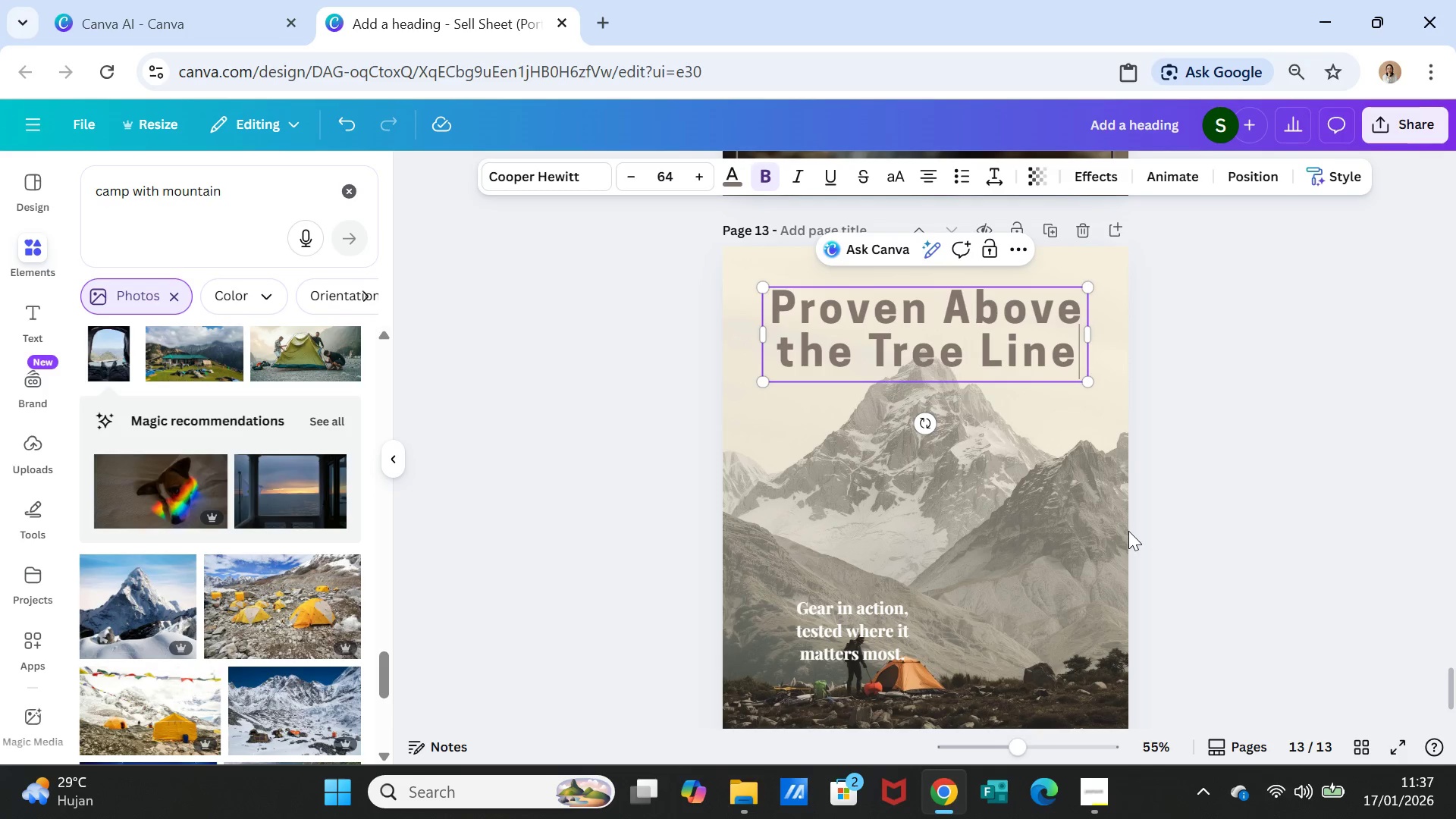 
left_click([1237, 545])
 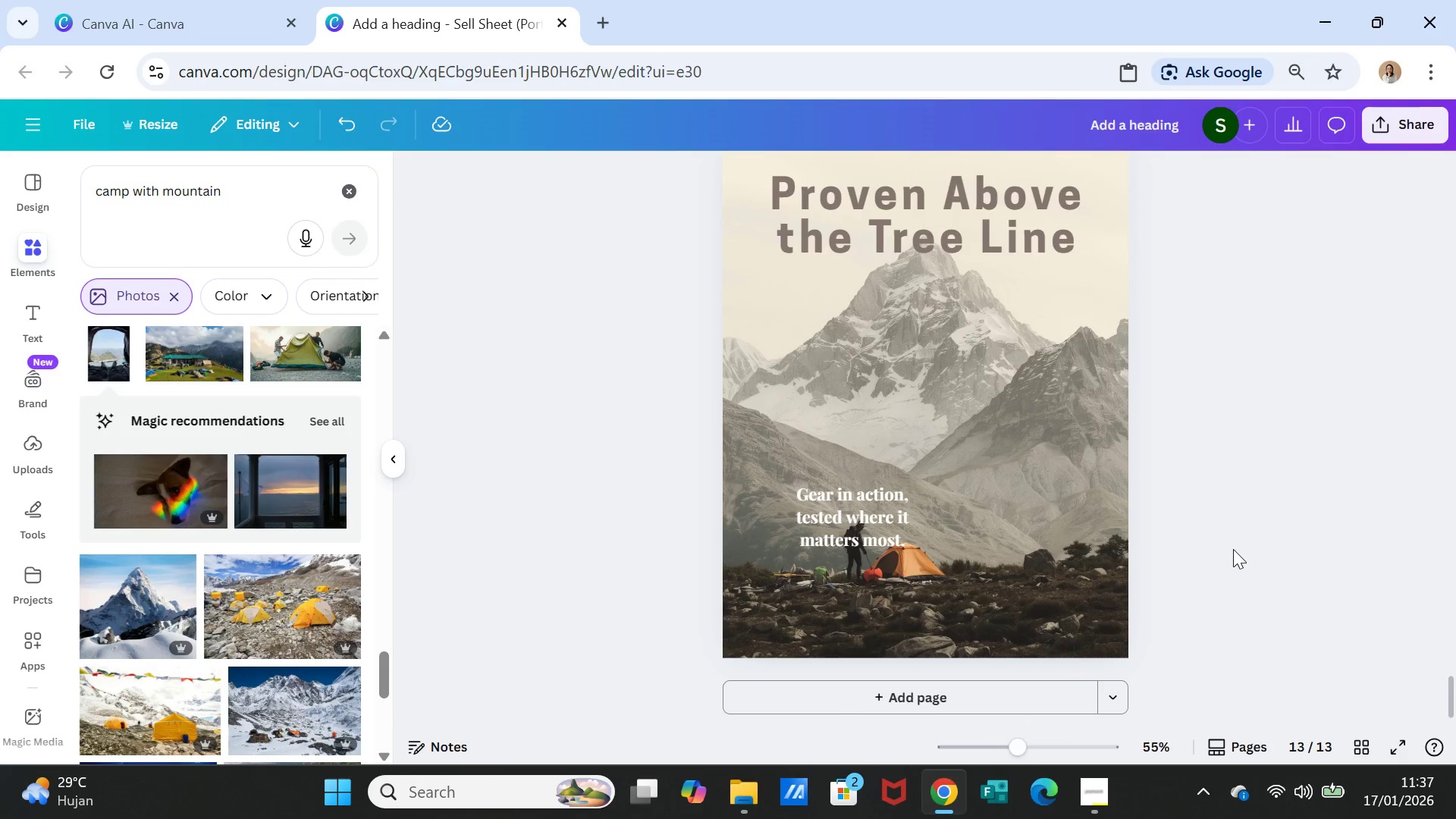 
scroll: coordinate [1233, 549], scroll_direction: down, amount: 1.0
 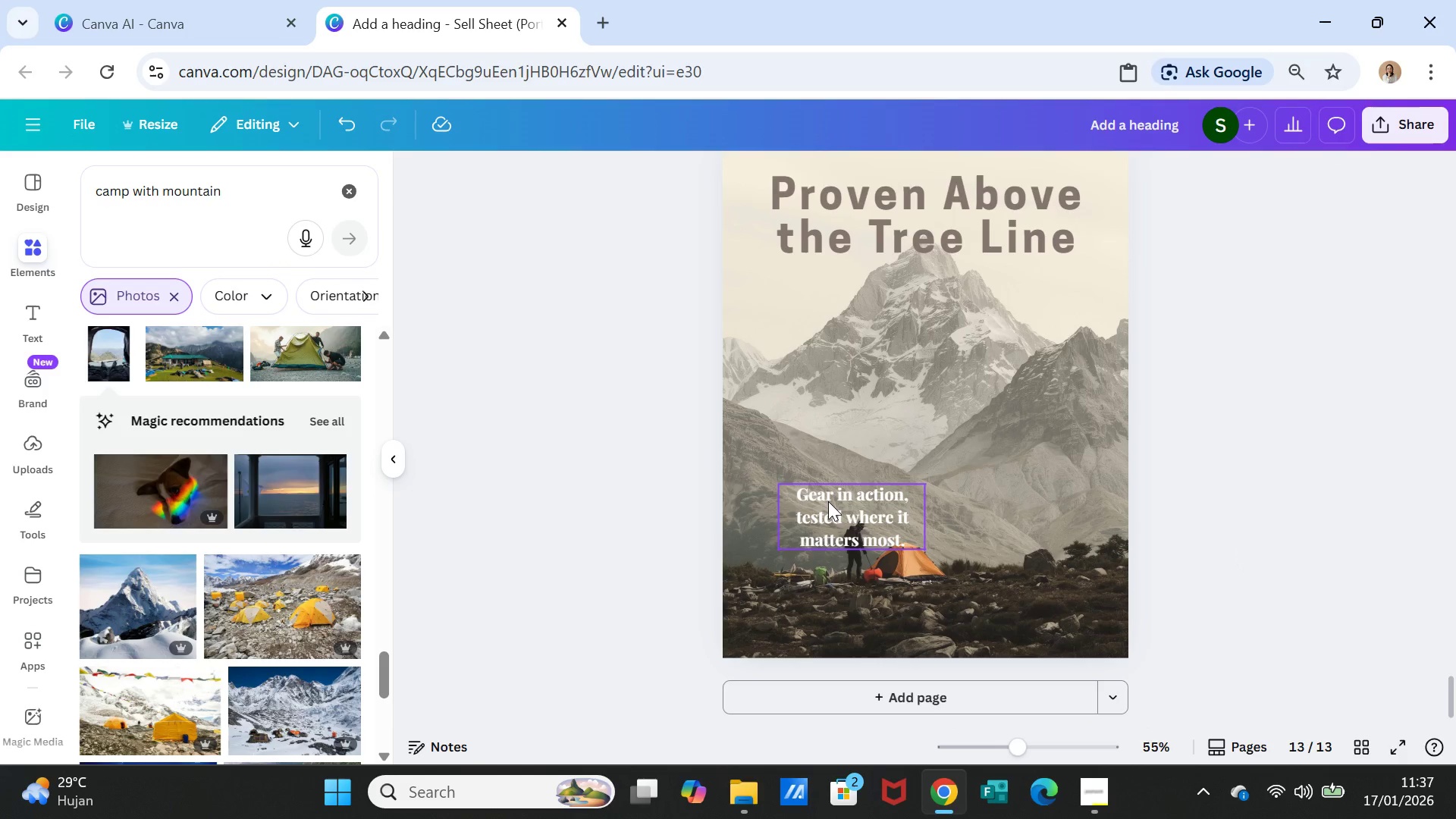 
double_click([828, 501])
 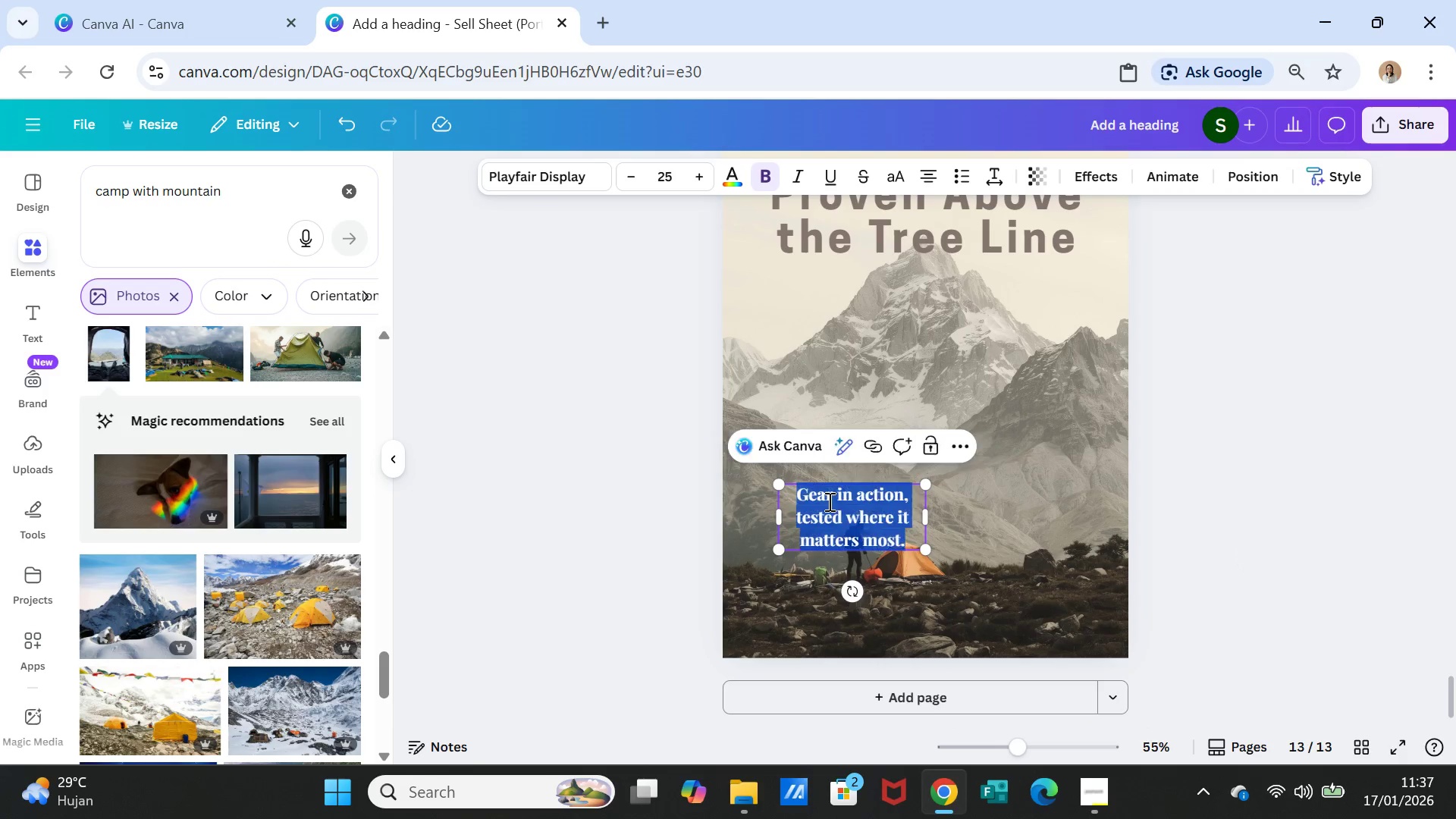 
triple_click([828, 501])
 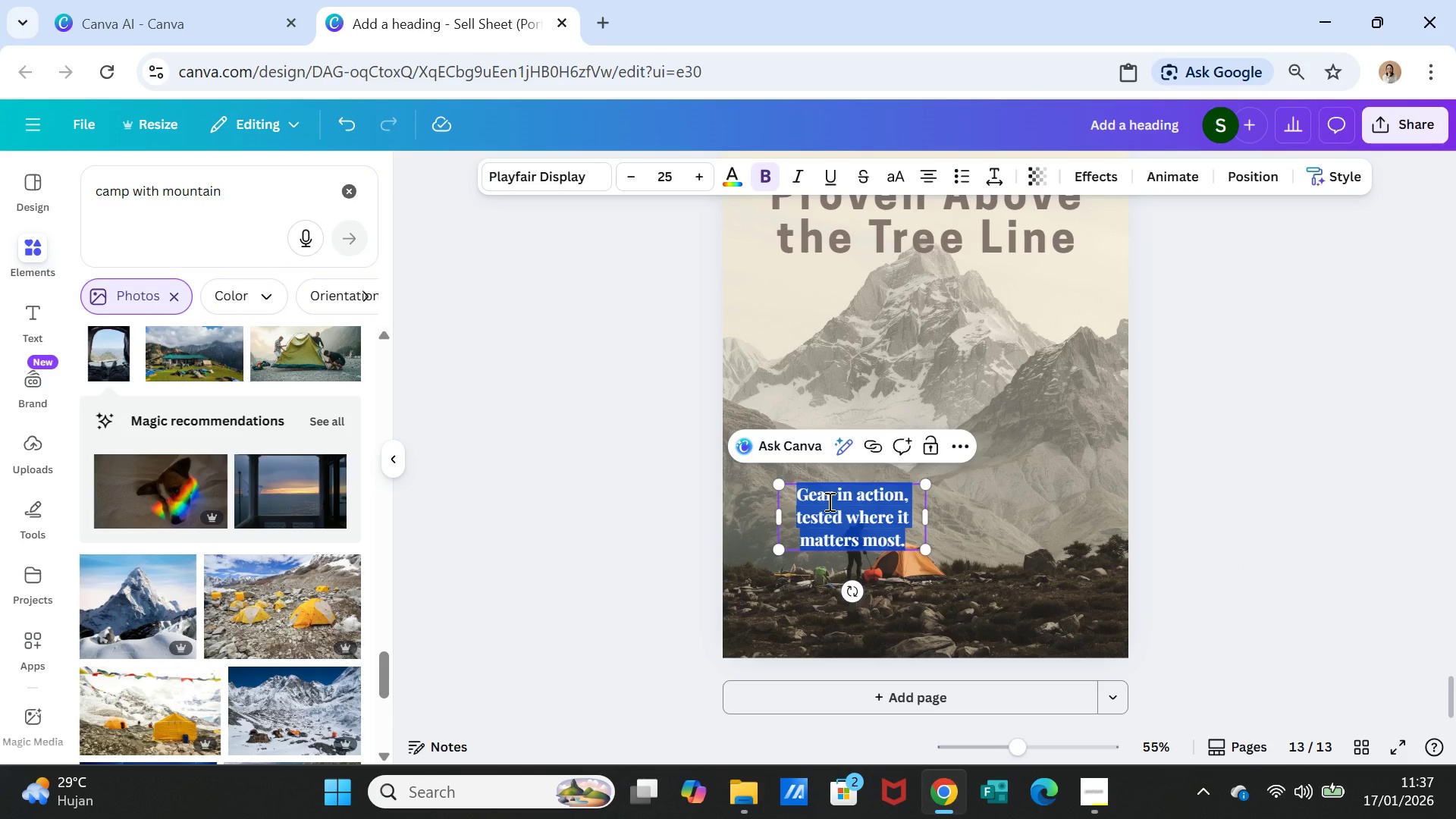 
type(O)
key(Backspace)
type(Performance in extreme environ)
 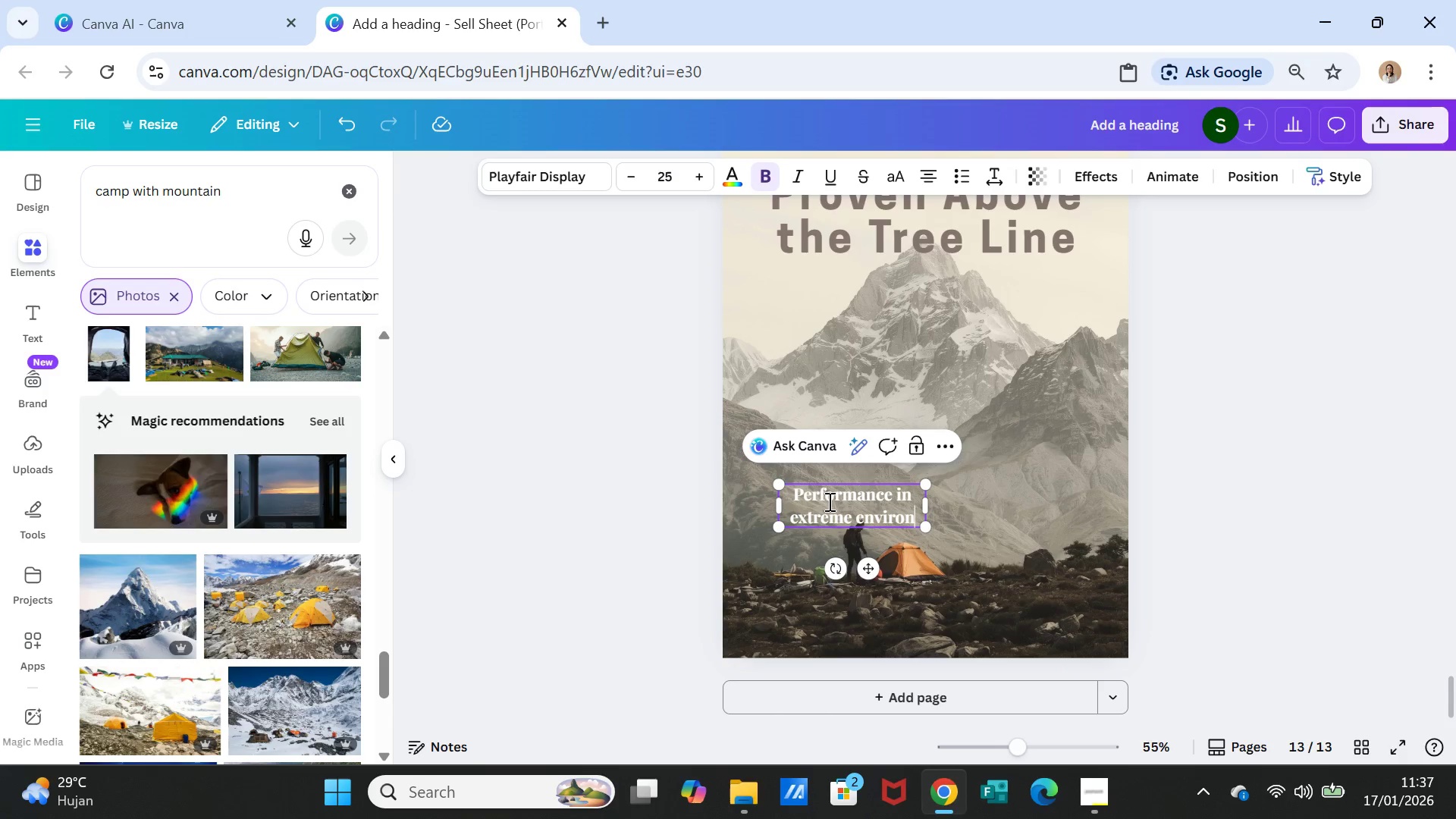 
type(ments, nothing extra, nothing missing.)
 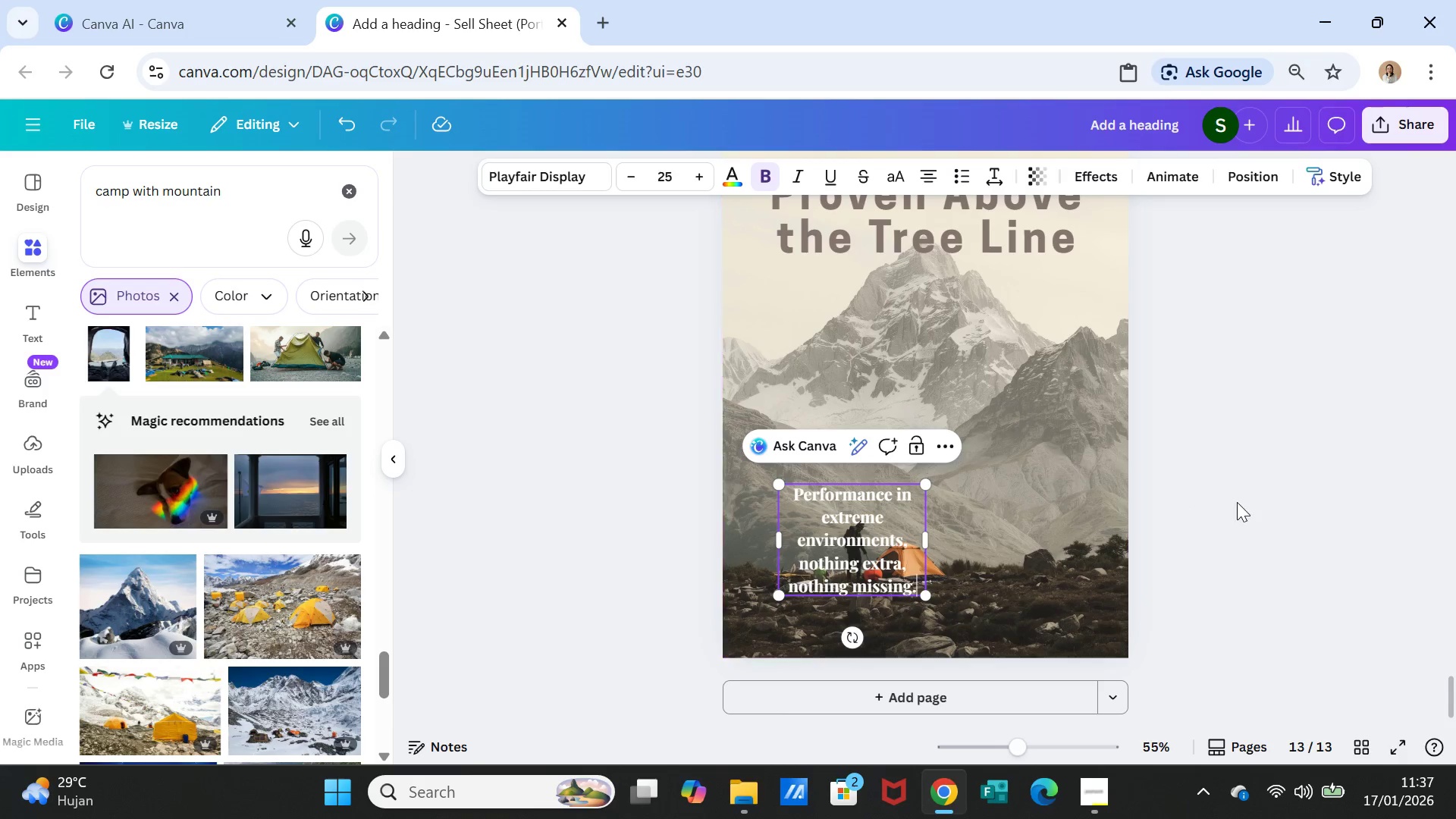 
left_click([1270, 507])
 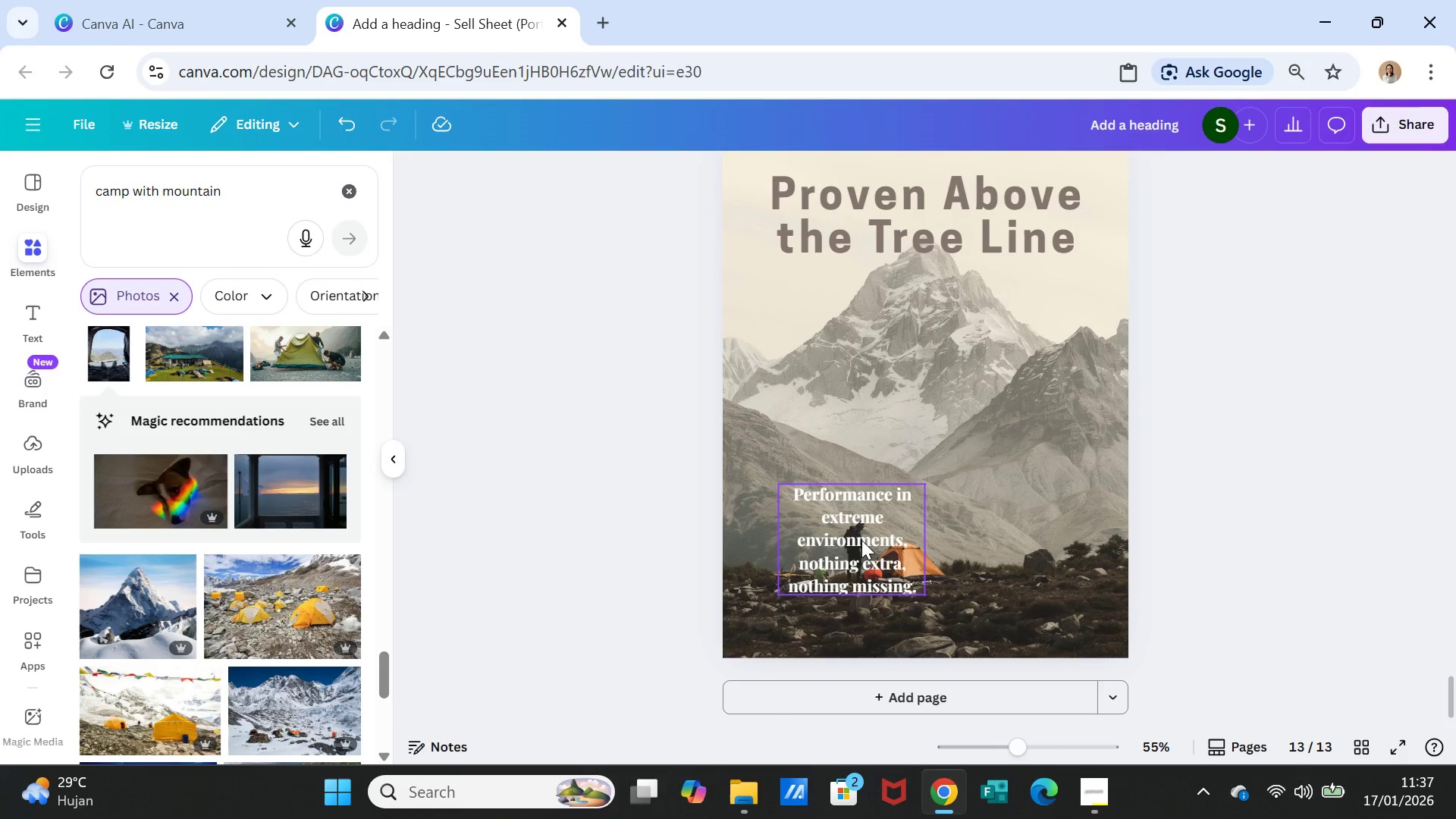 
left_click([857, 540])
 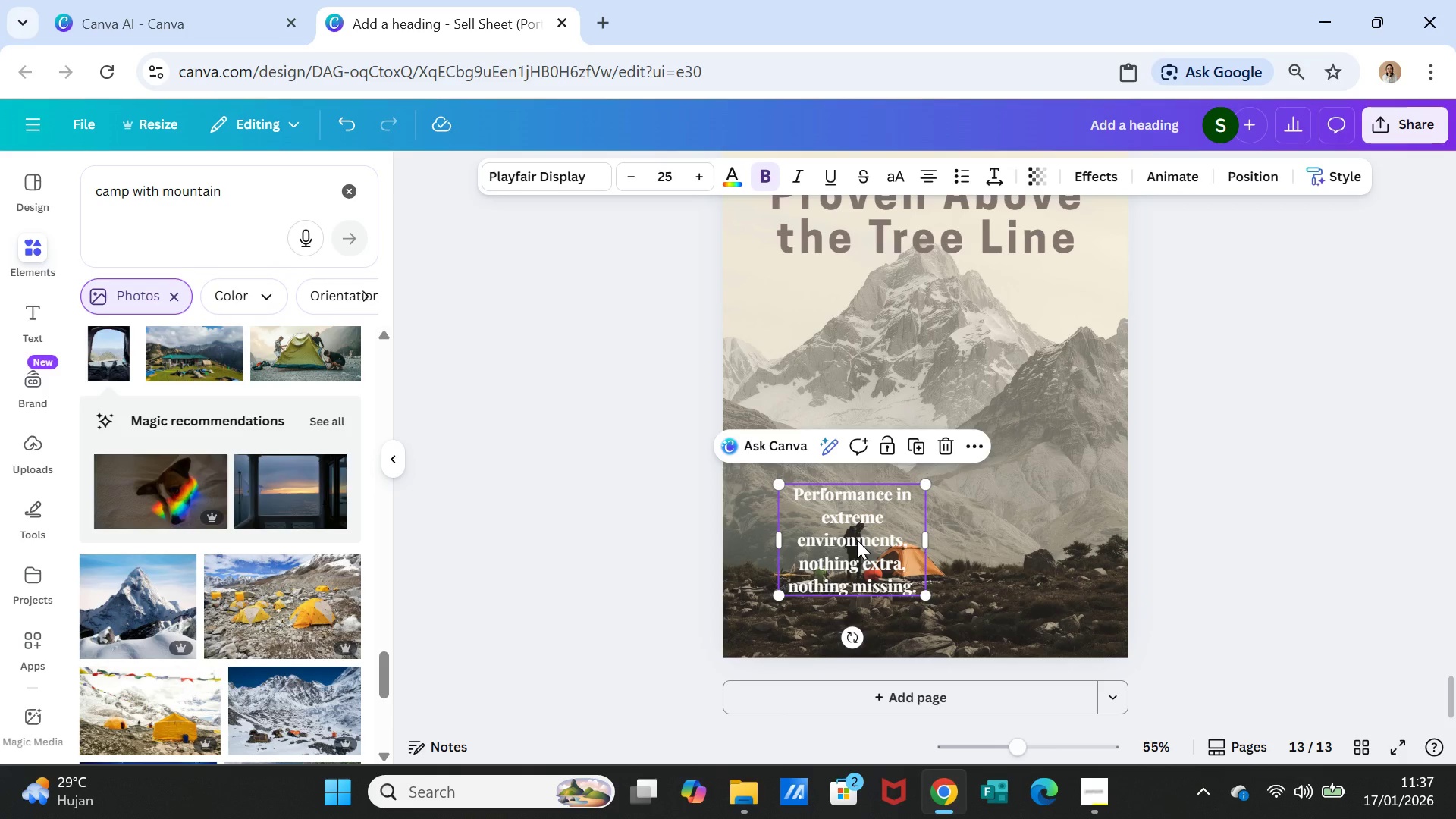 
left_click_drag(start_coordinate=[857, 540], to_coordinate=[1026, 556])
 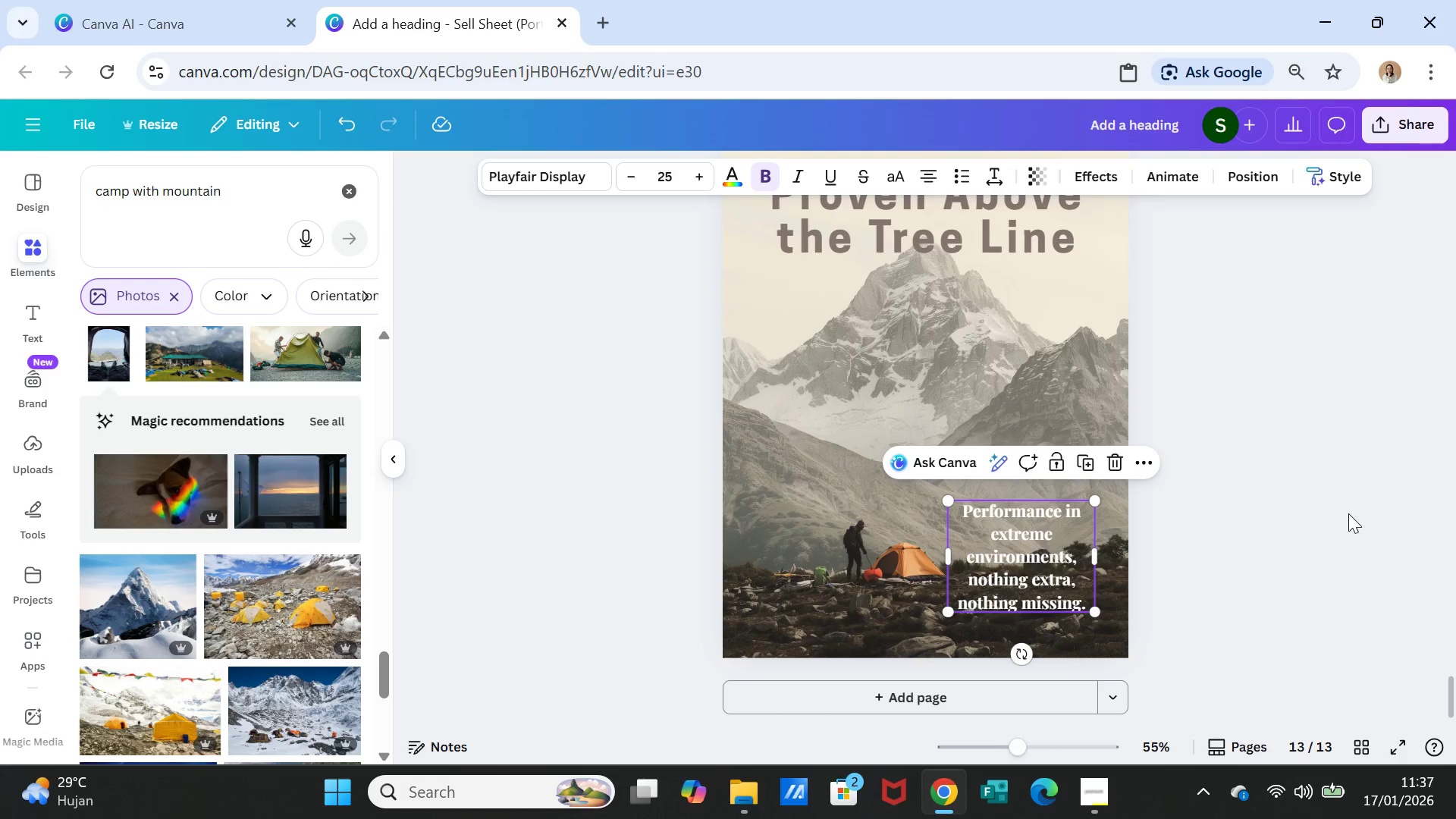 
left_click([1348, 513])
 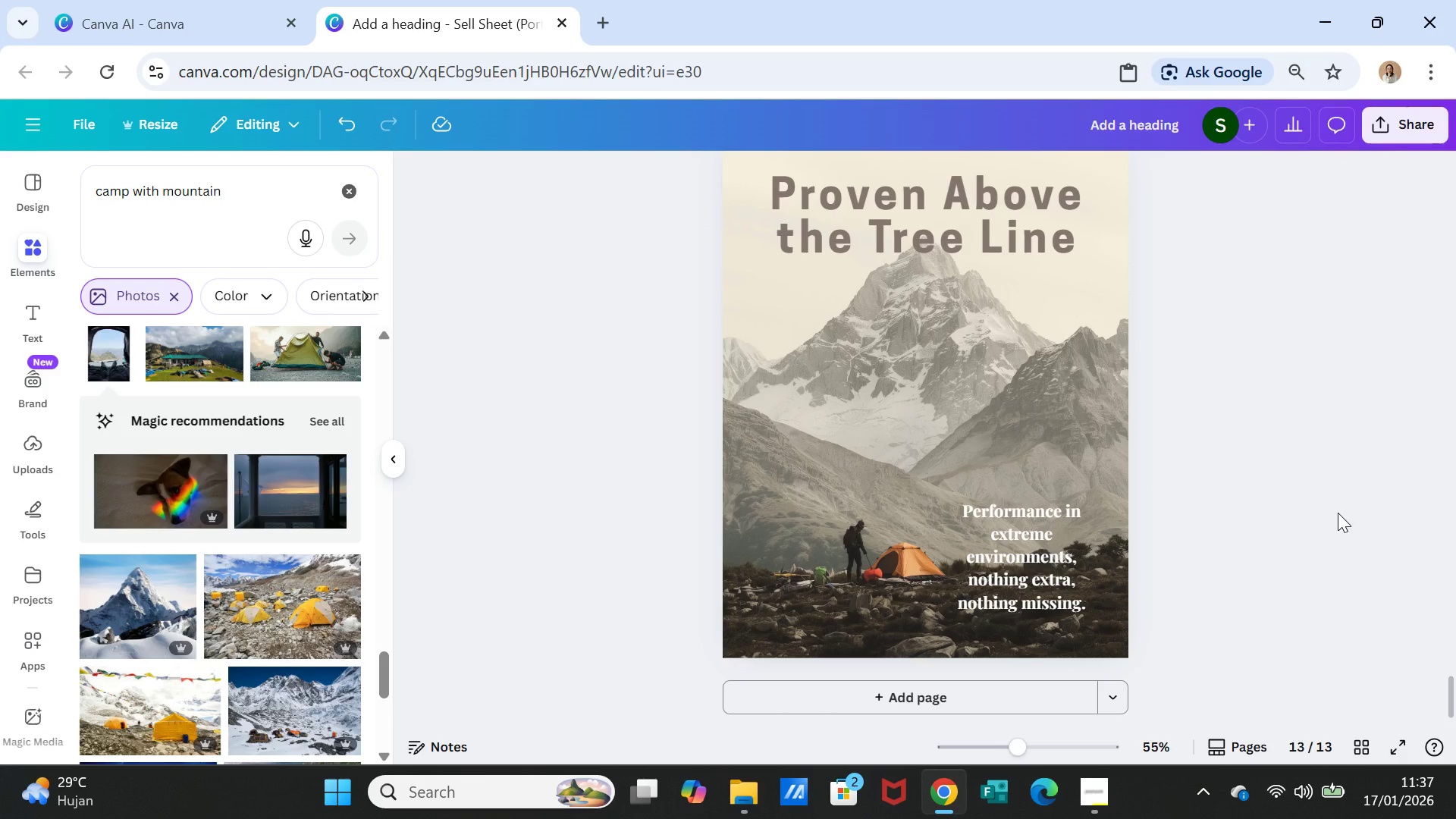 
wait(7.81)
 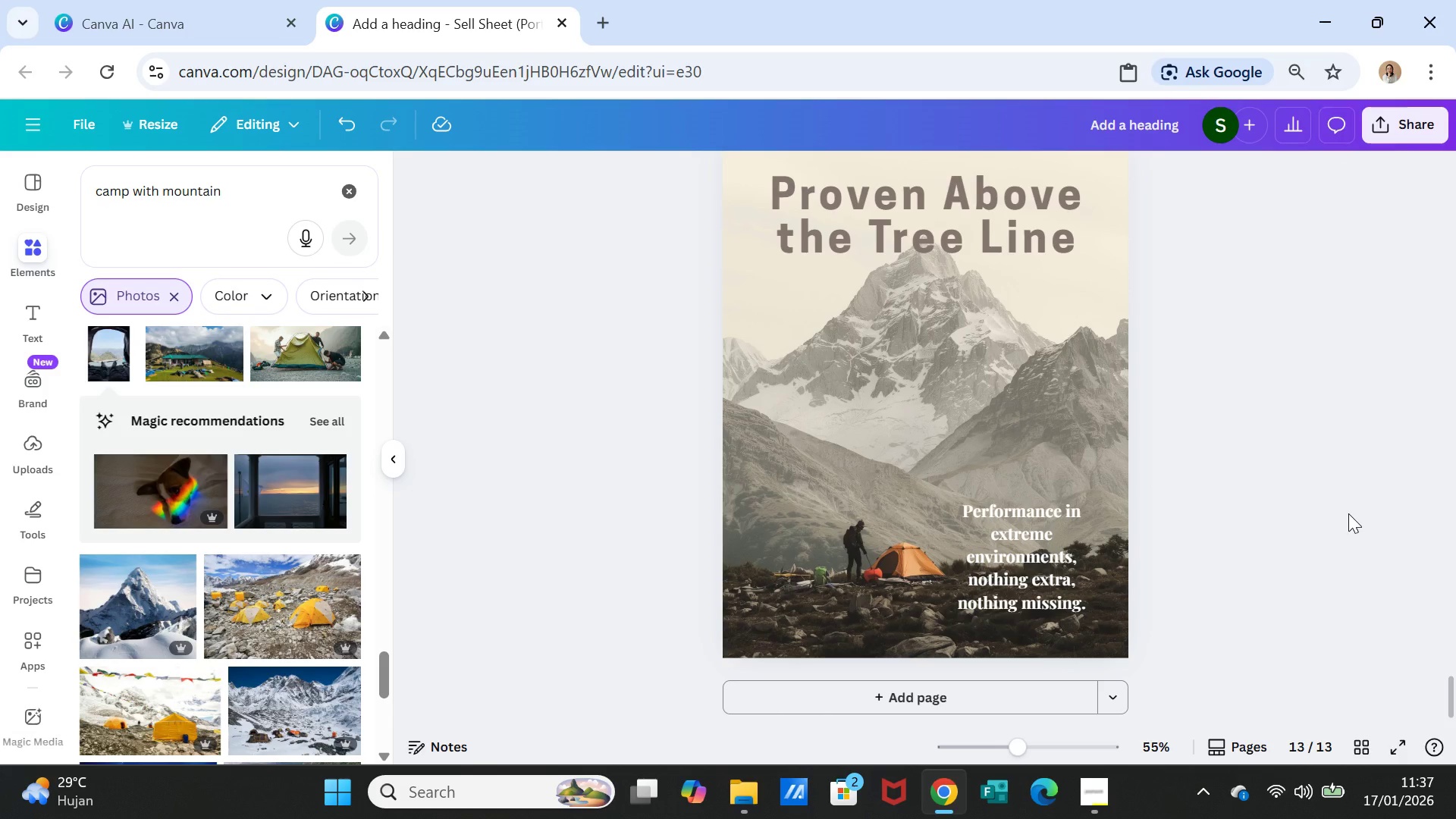 
double_click([1026, 513])
 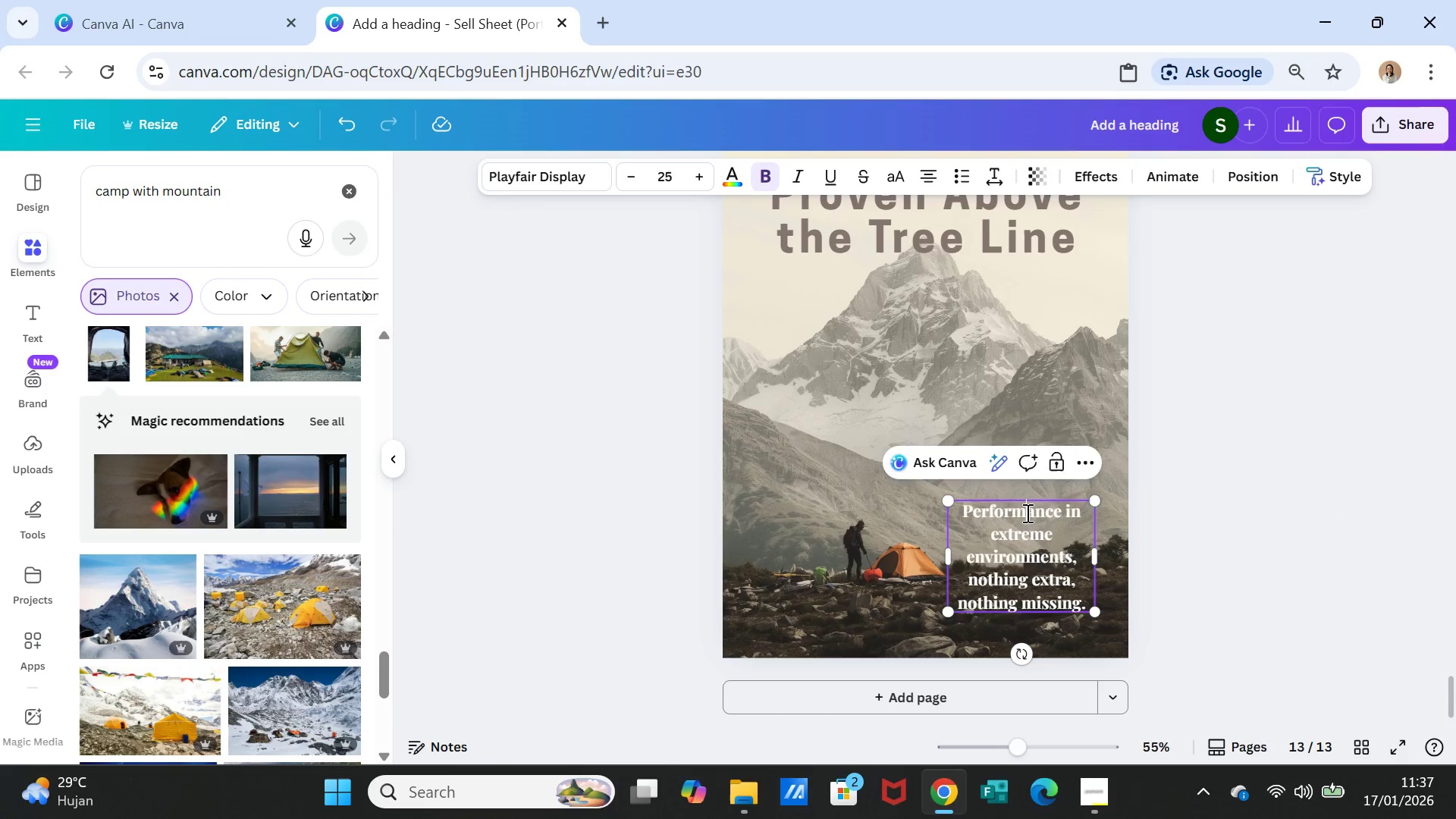 
triple_click([1026, 513])
 